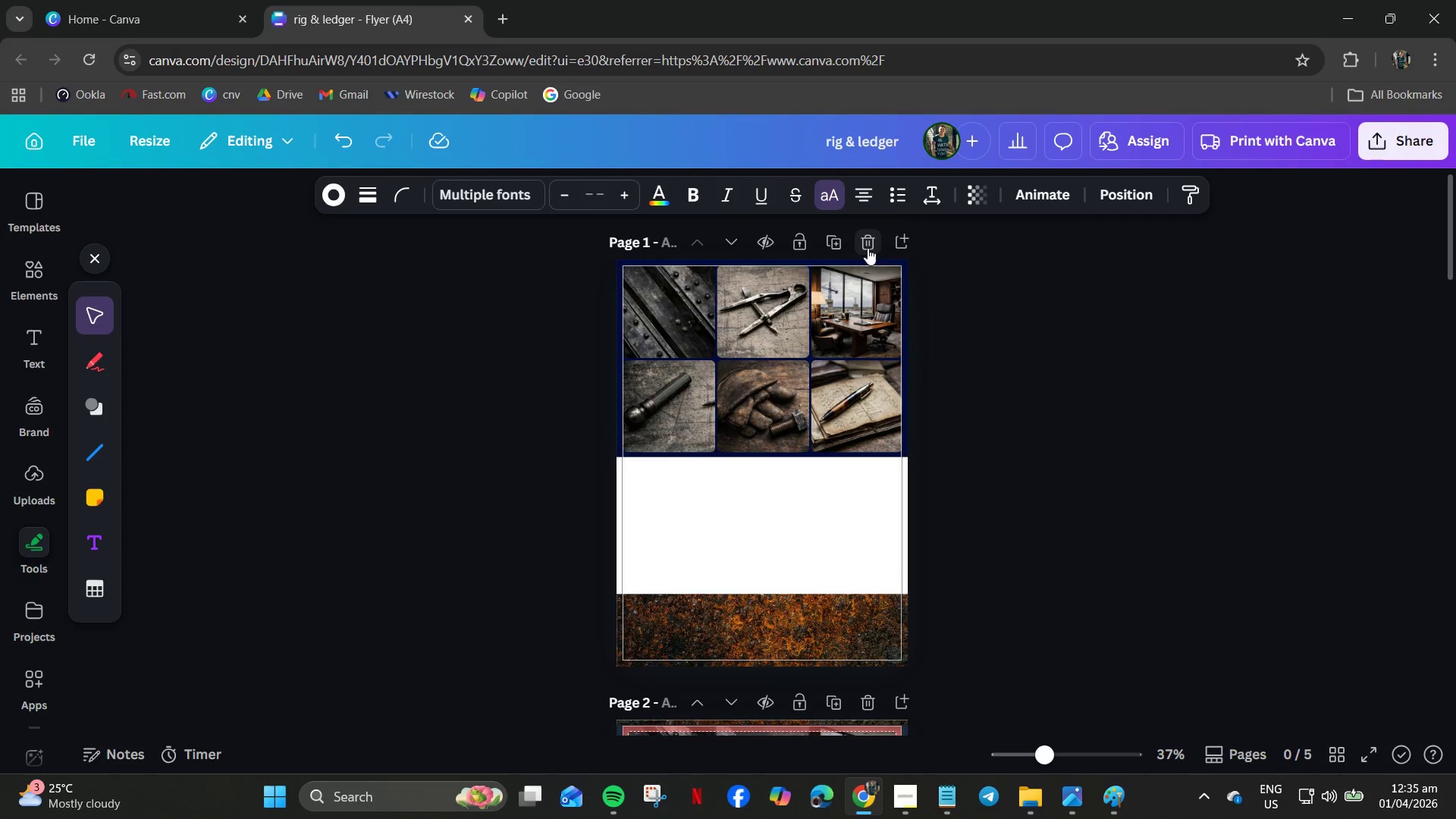 
left_click([868, 244])
 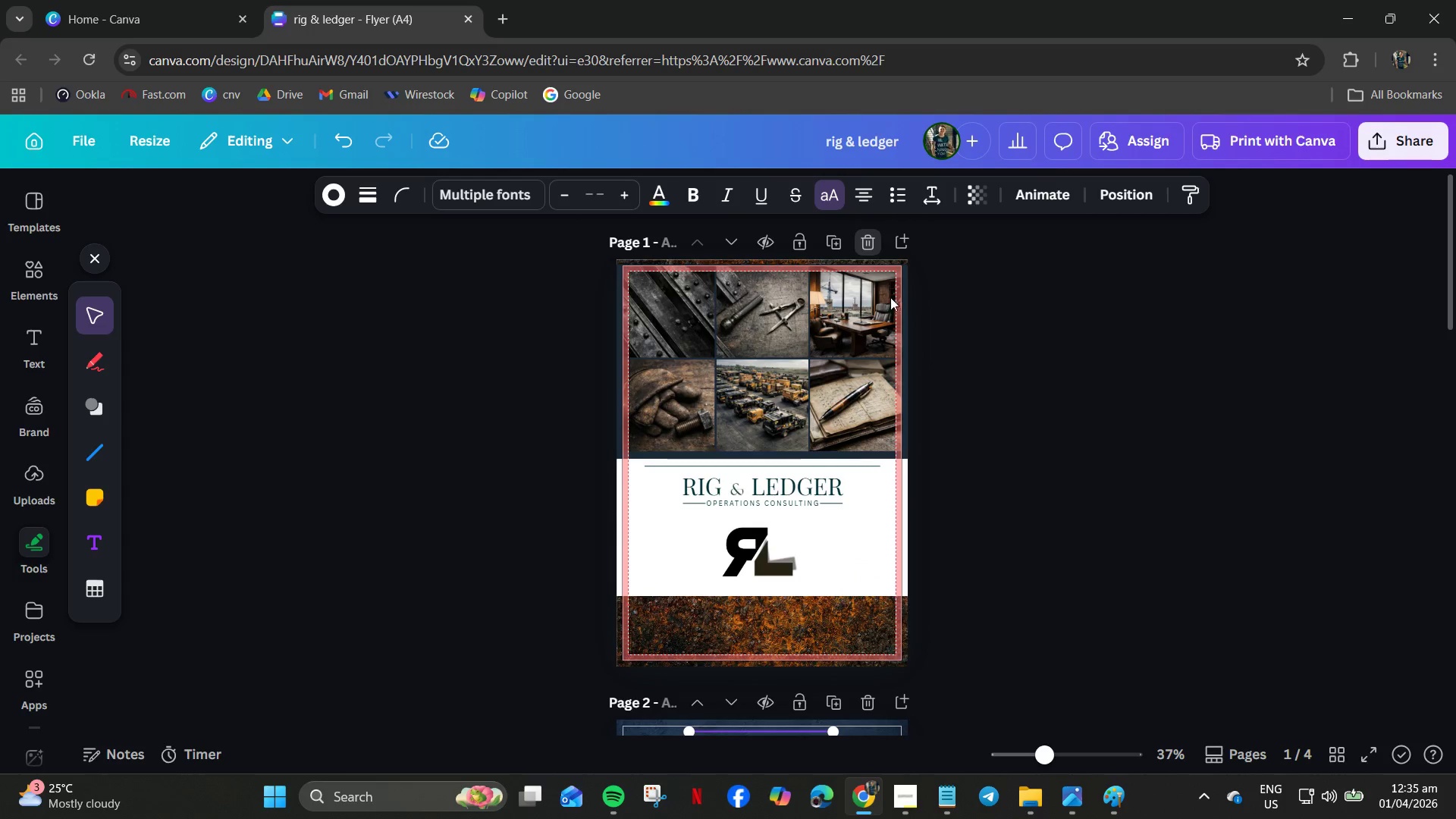 
left_click([987, 372])
 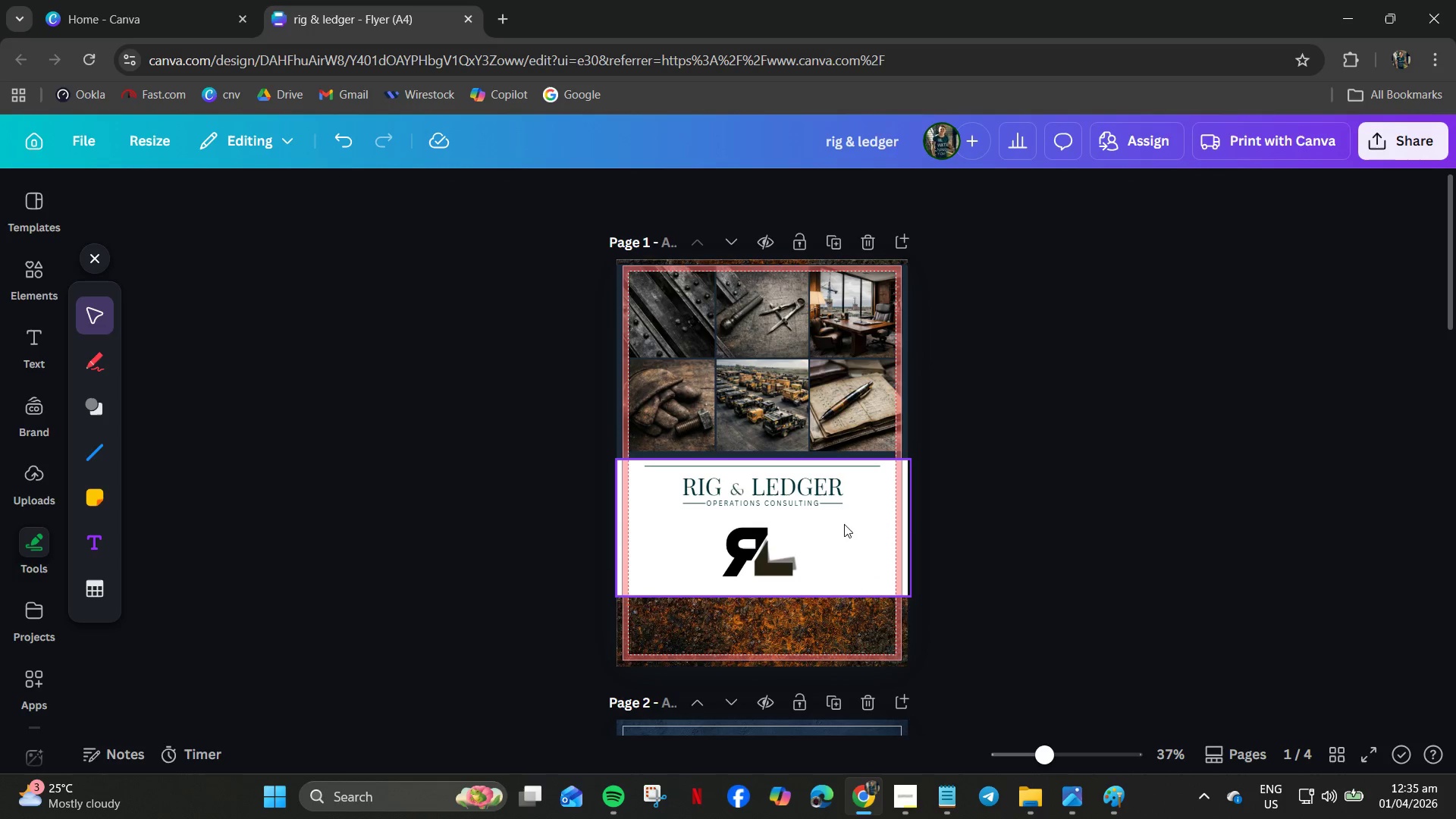 
key(Control+V)
 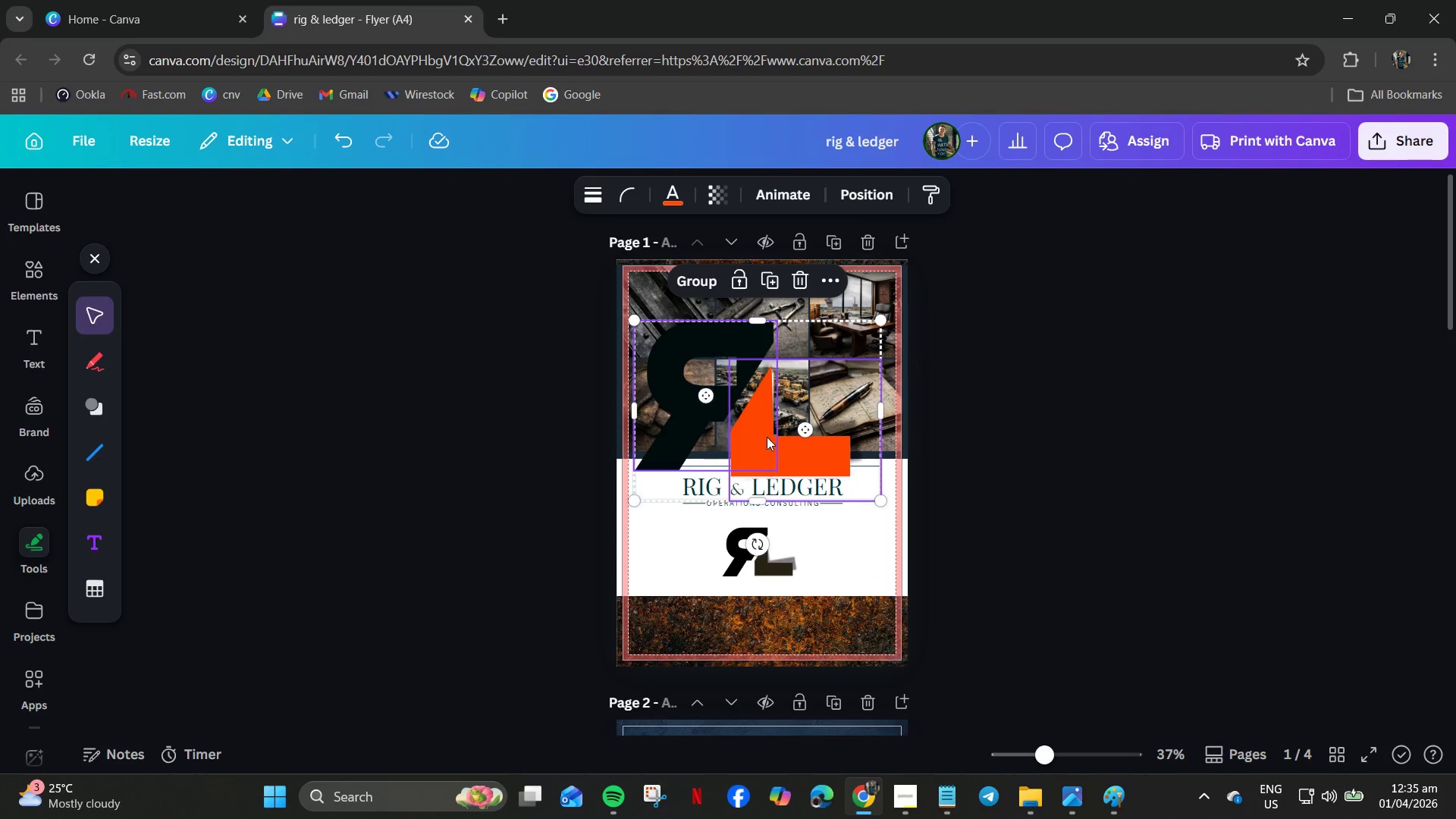 
left_click_drag(start_coordinate=[769, 441], to_coordinate=[789, 604])
 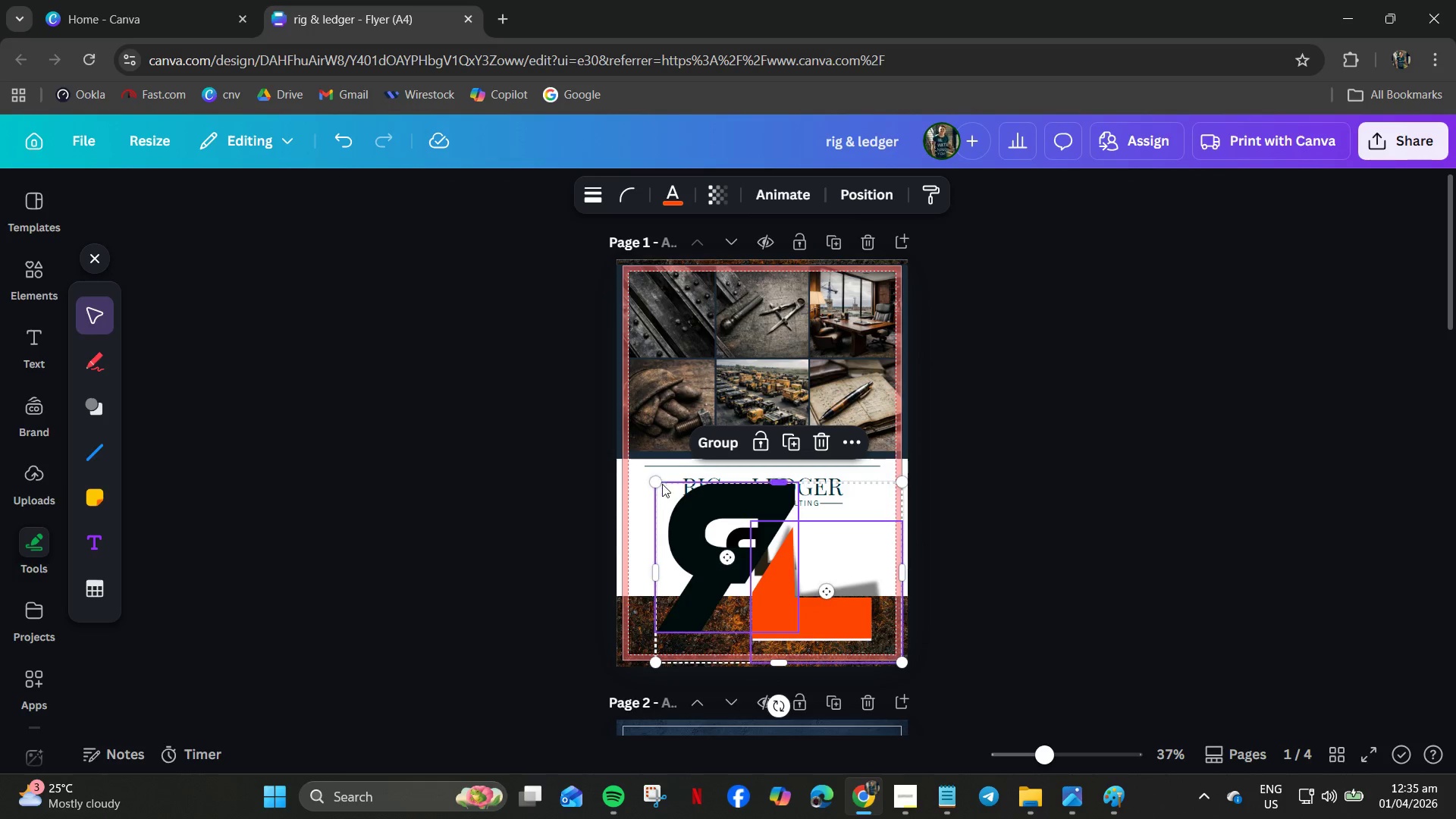 
left_click_drag(start_coordinate=[657, 482], to_coordinate=[783, 614])
 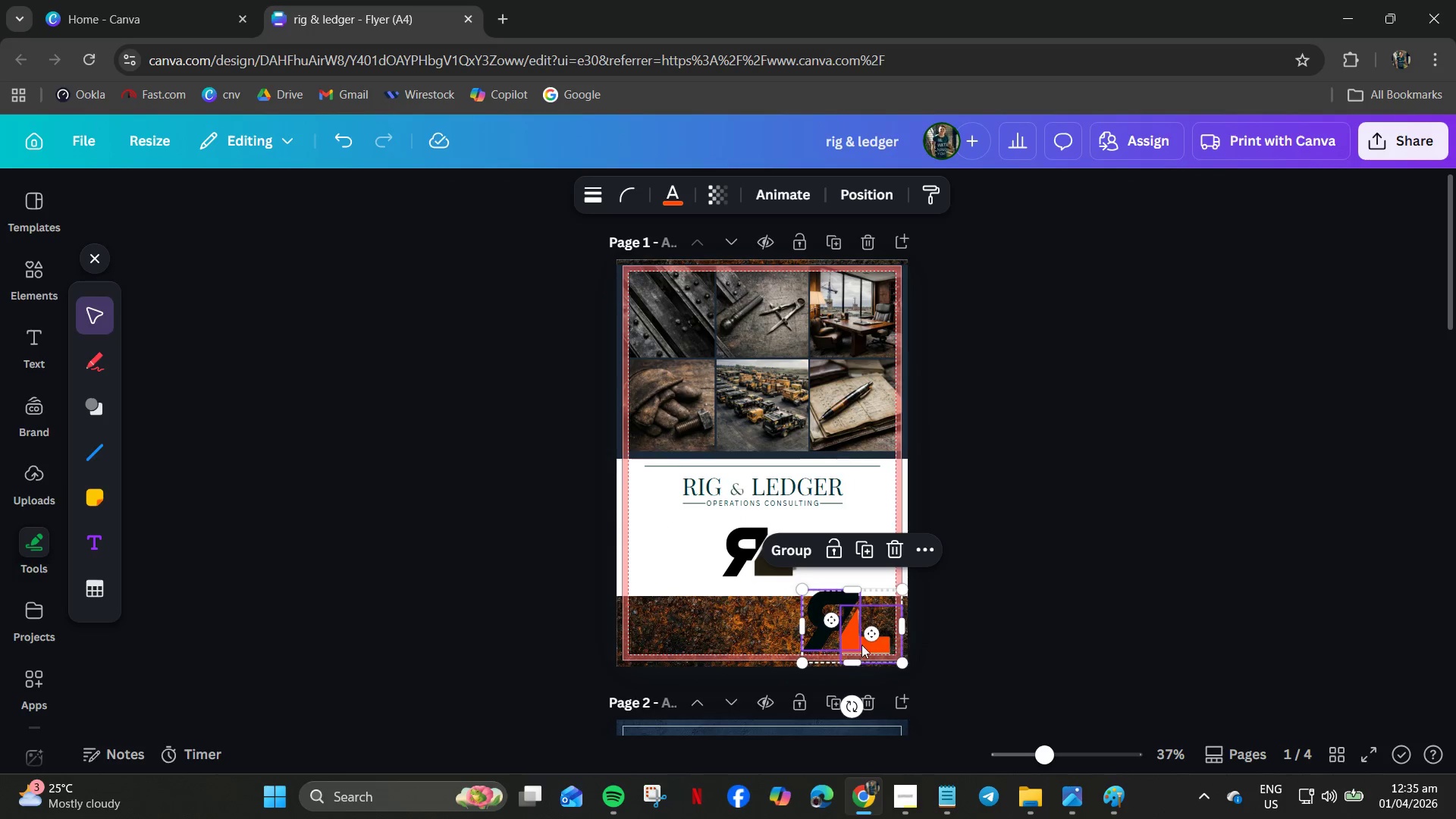 
left_click_drag(start_coordinate=[857, 639], to_coordinate=[854, 570])
 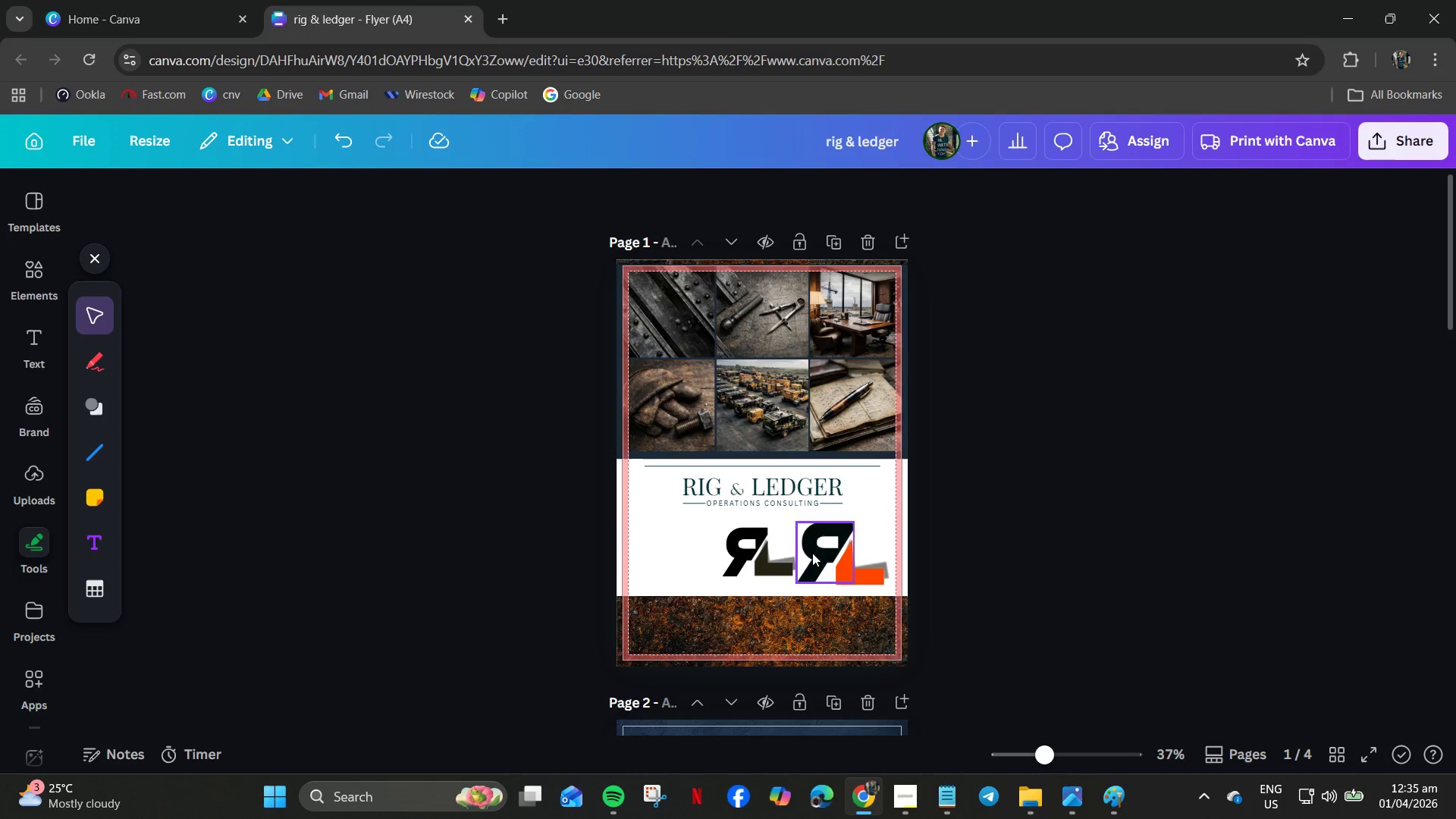 
left_click_drag(start_coordinate=[965, 566], to_coordinate=[840, 554])
 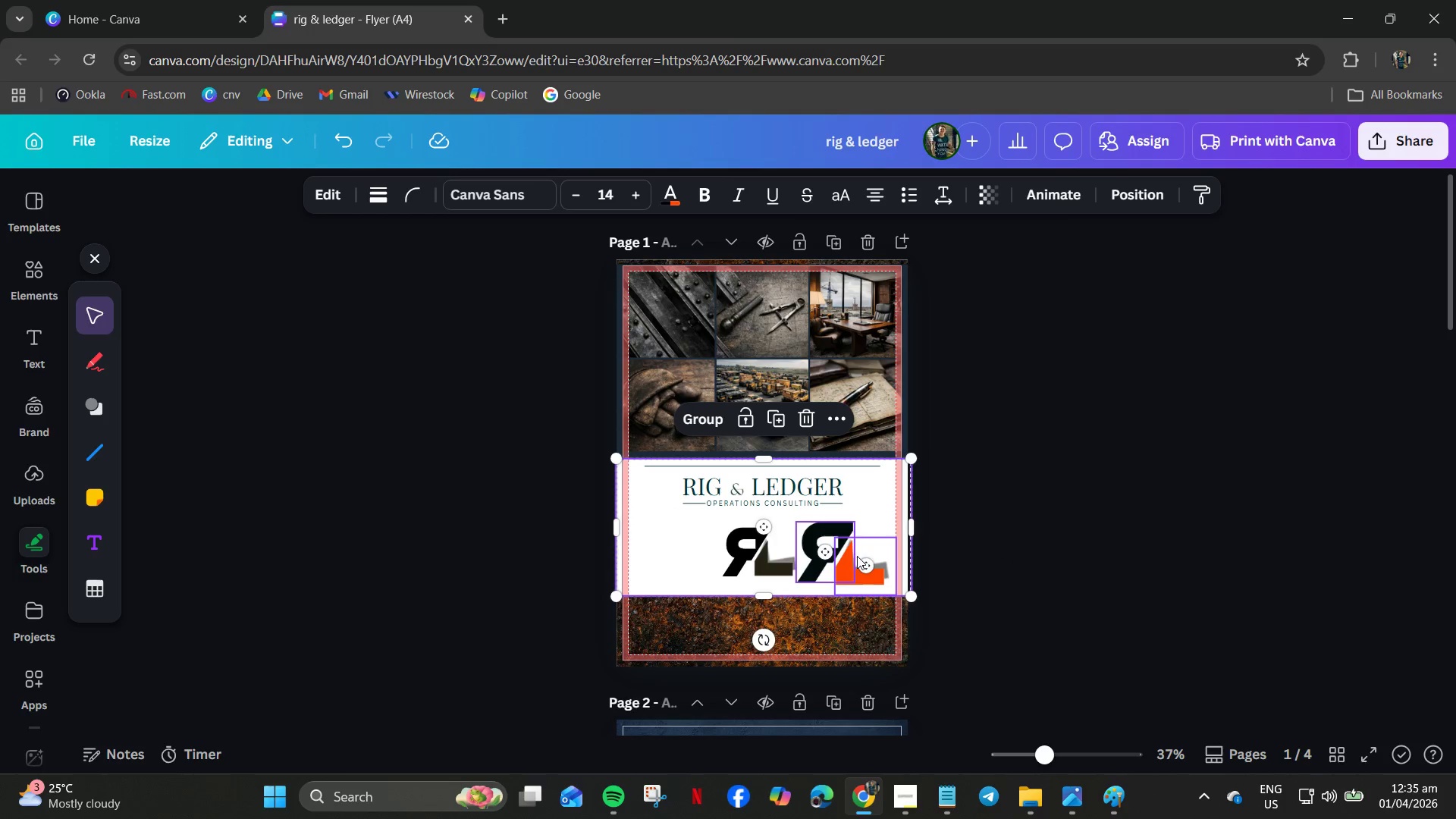 
key(Delete)
 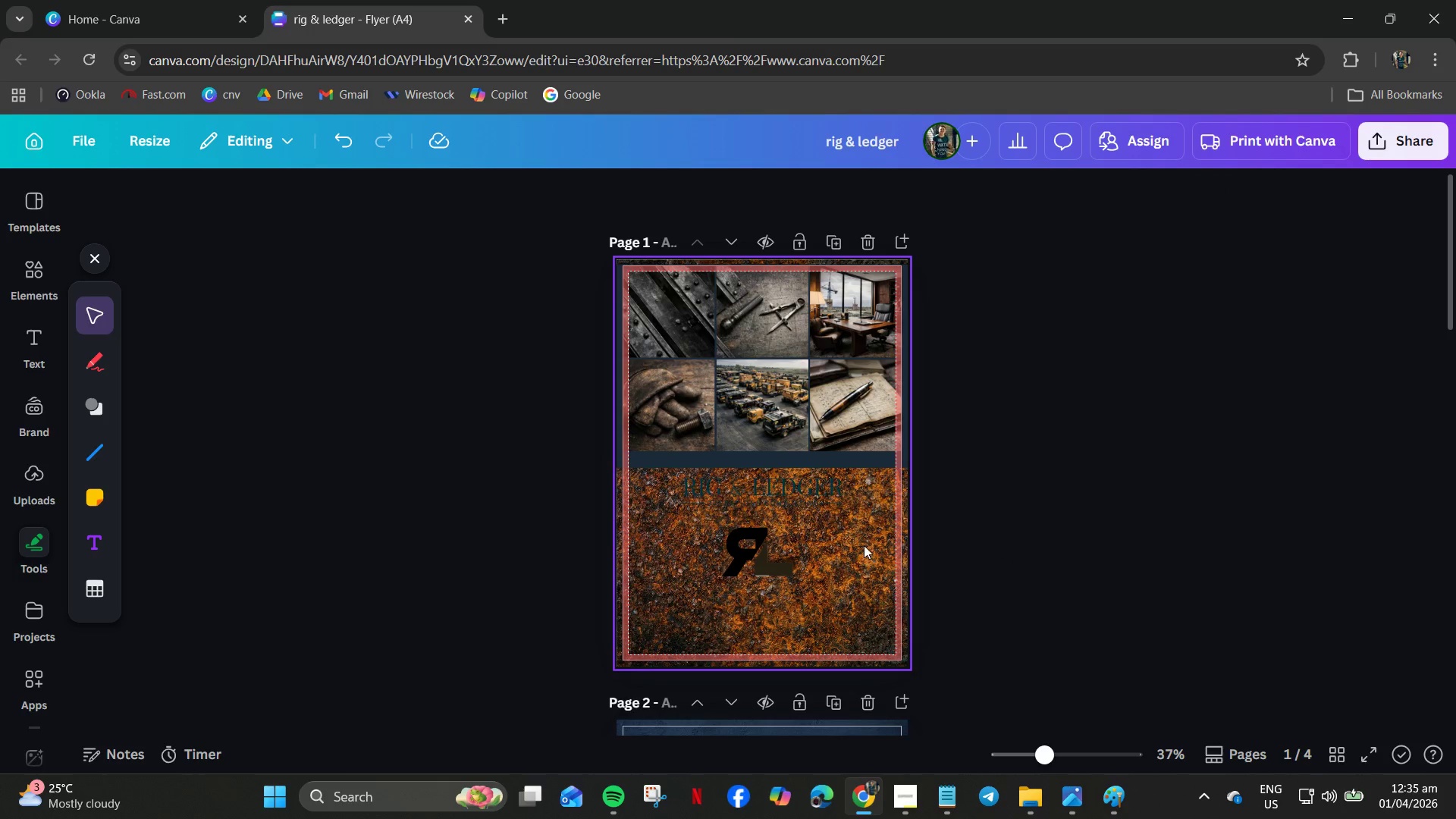 
key(Control+Z)
 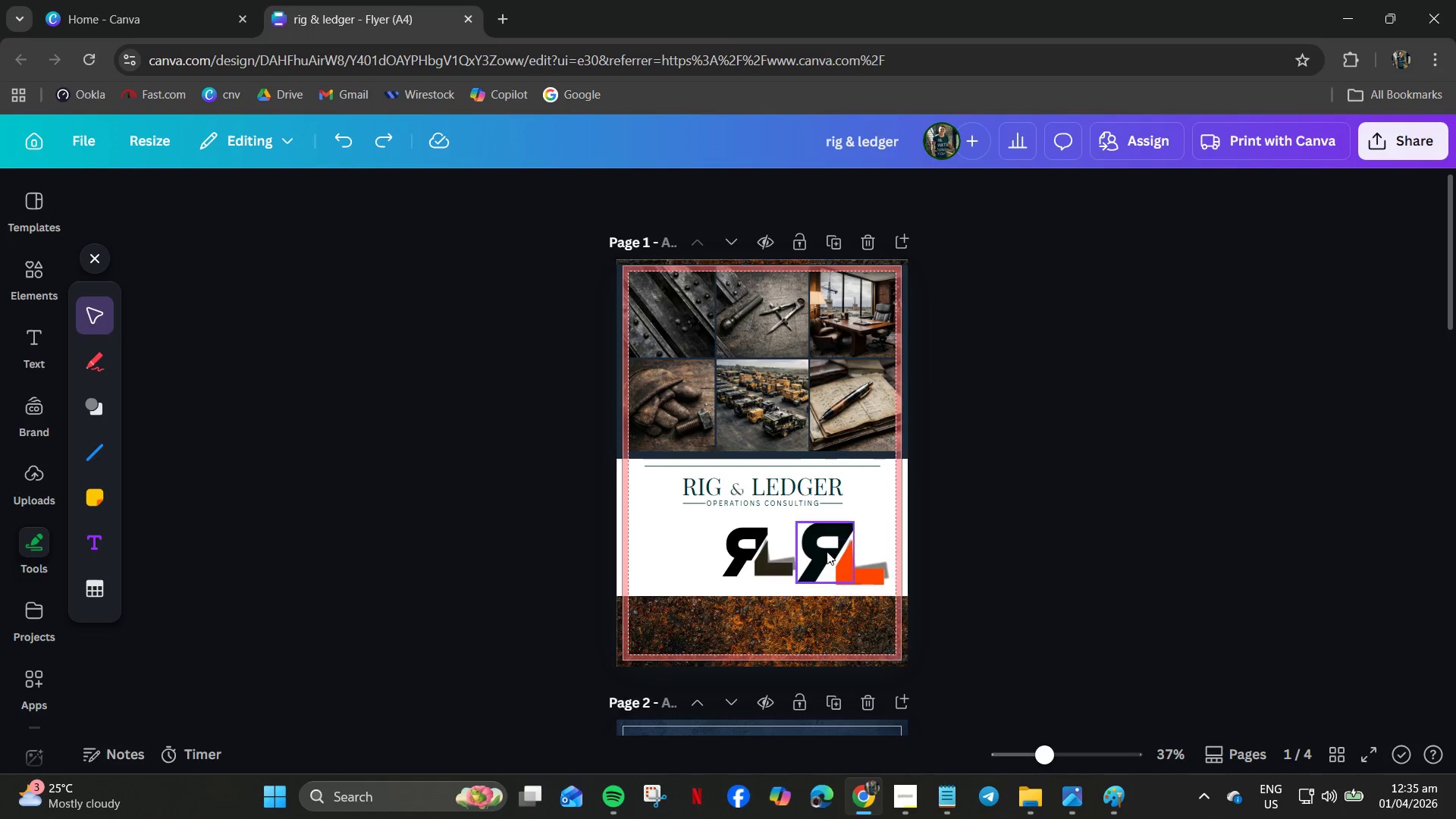 
left_click([823, 551])
 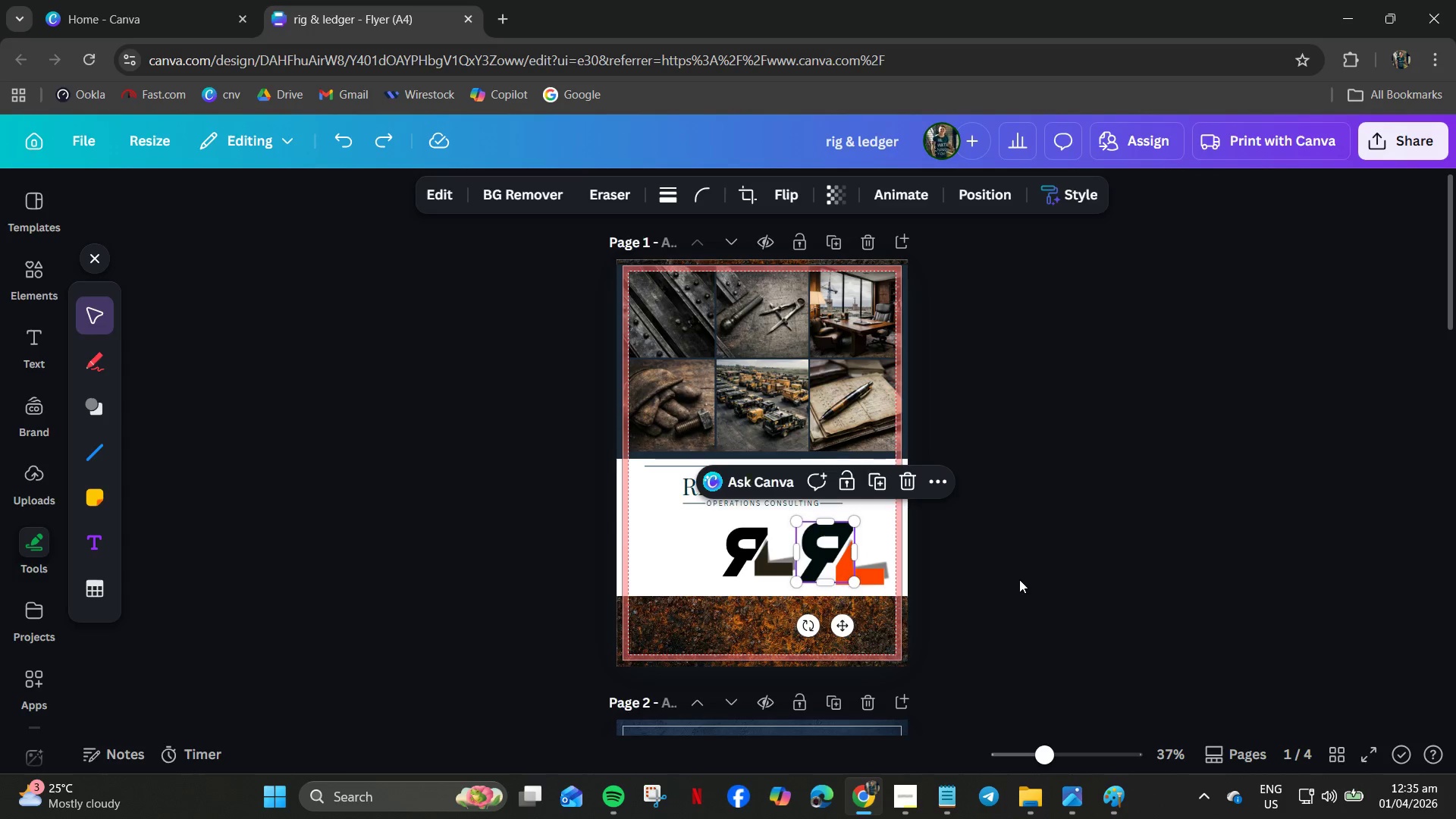 
double_click([874, 574])
 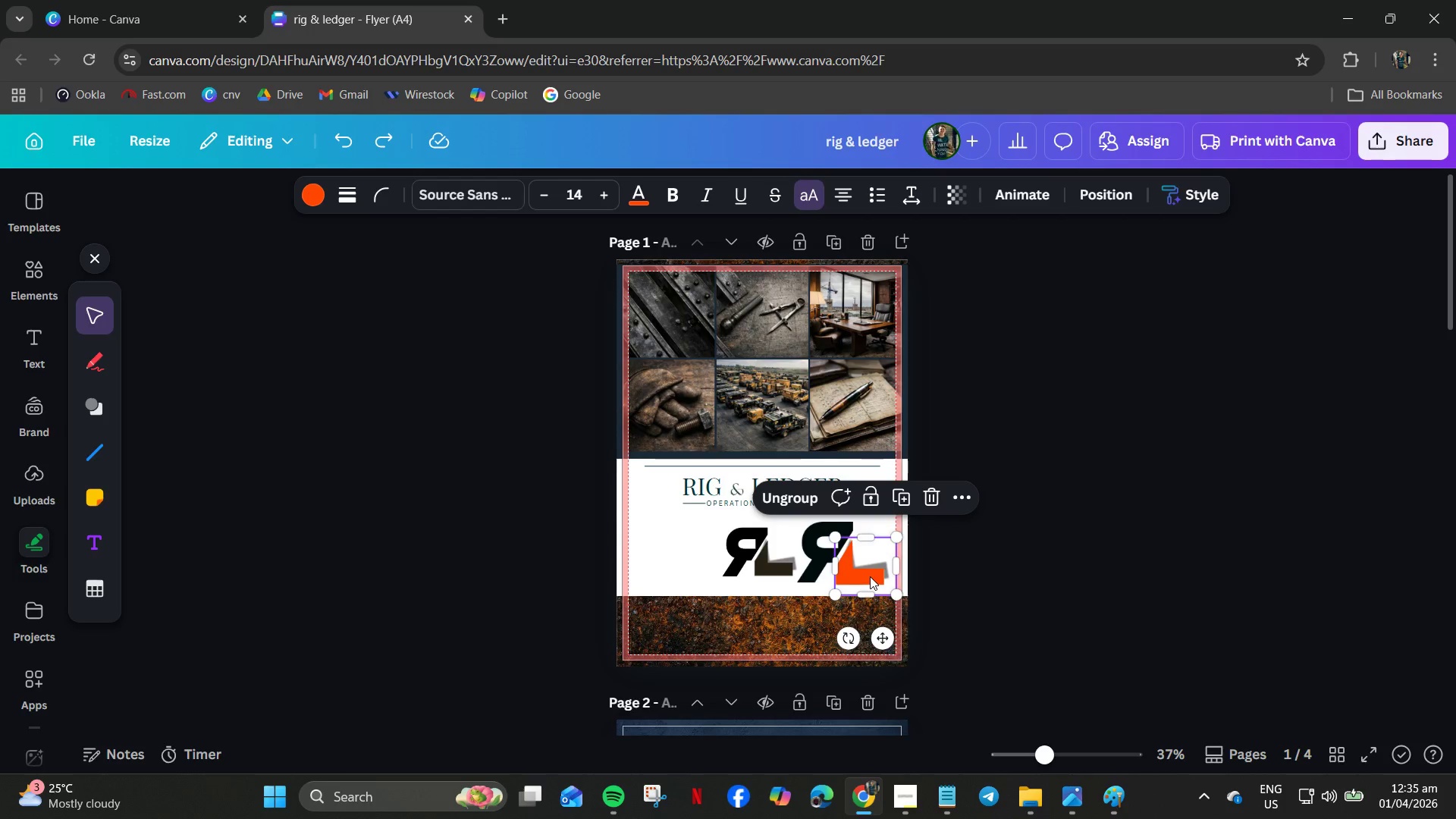 
key(Delete)
 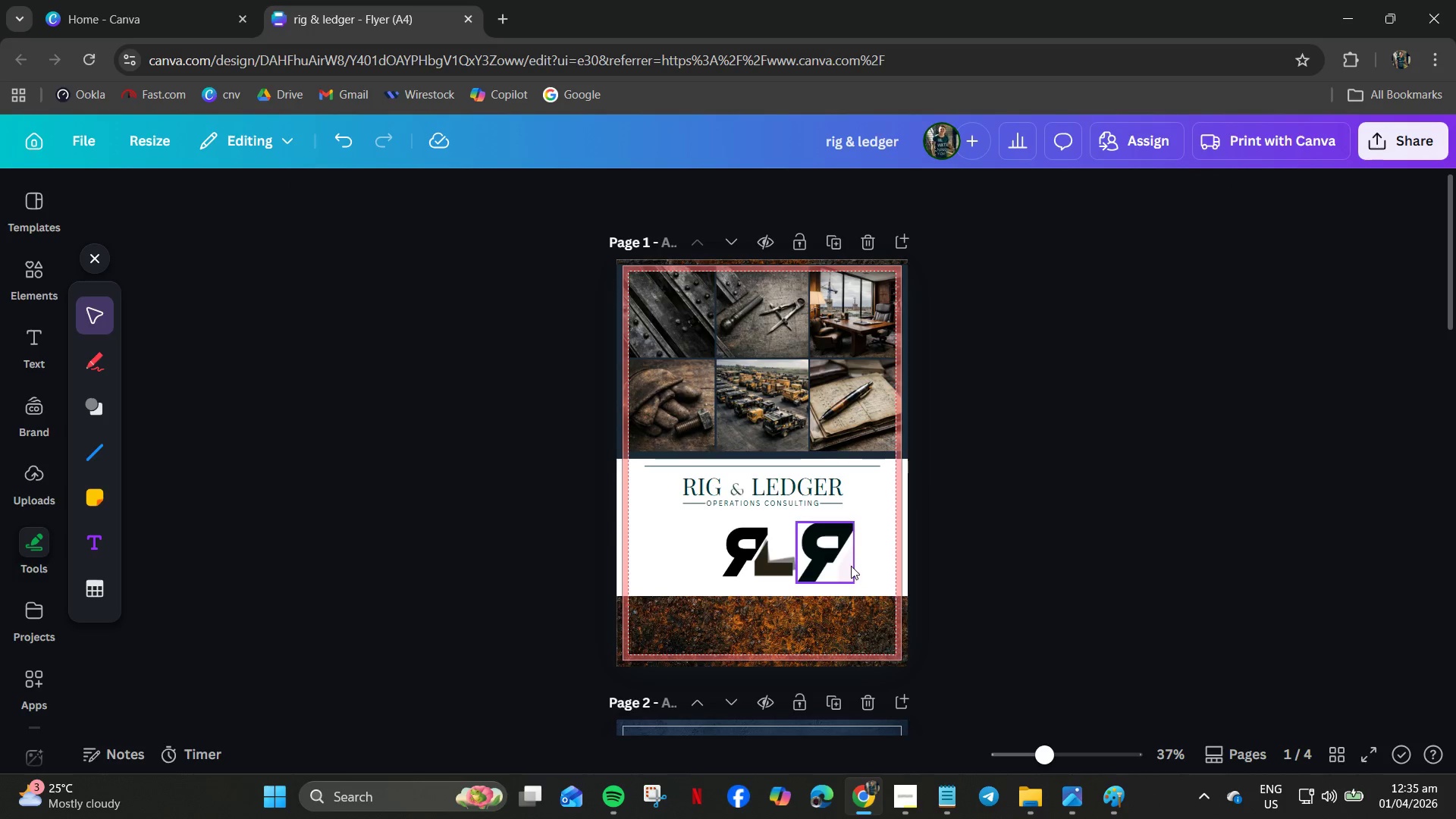 
left_click([846, 563])
 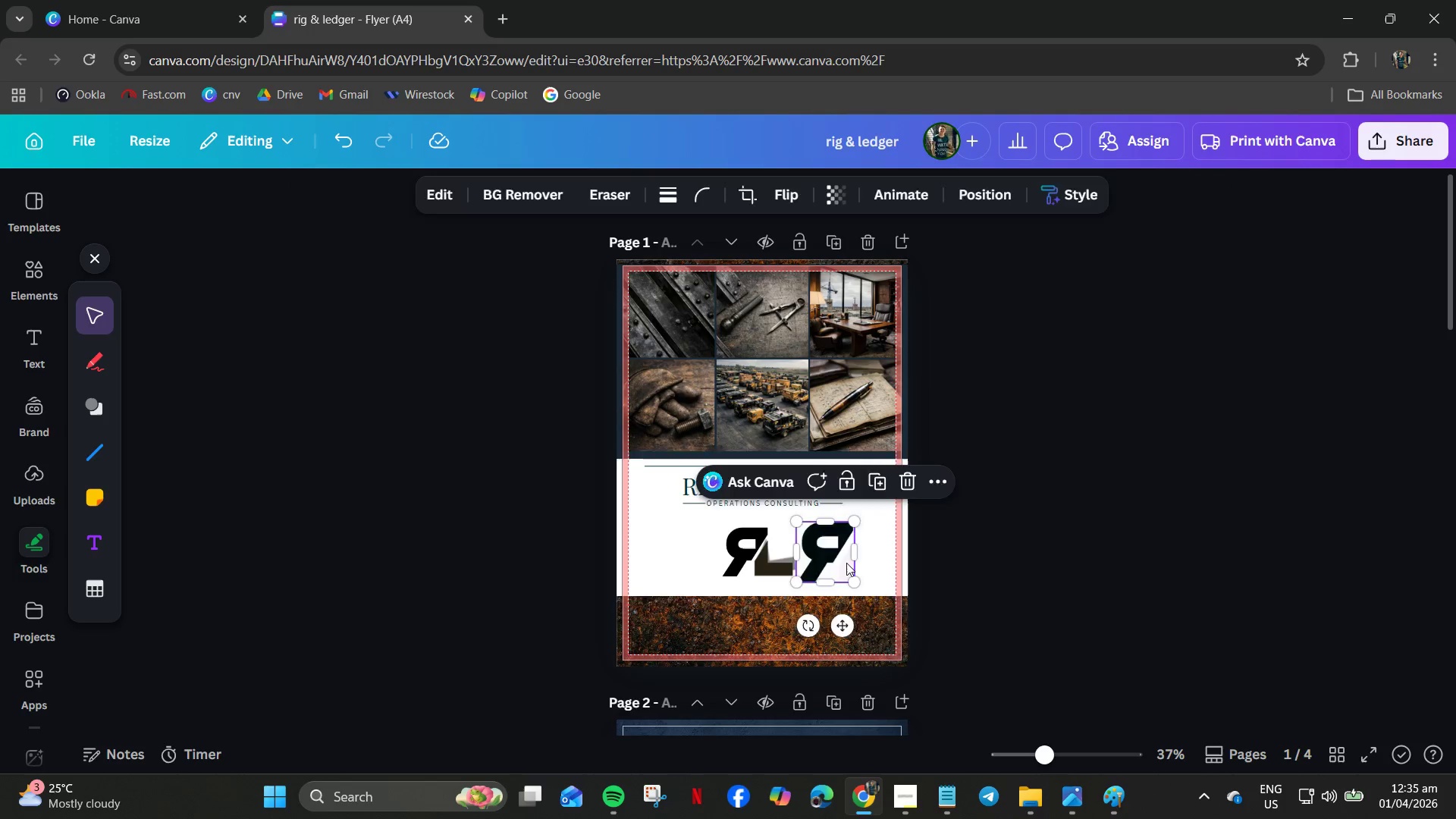 
key(Delete)
 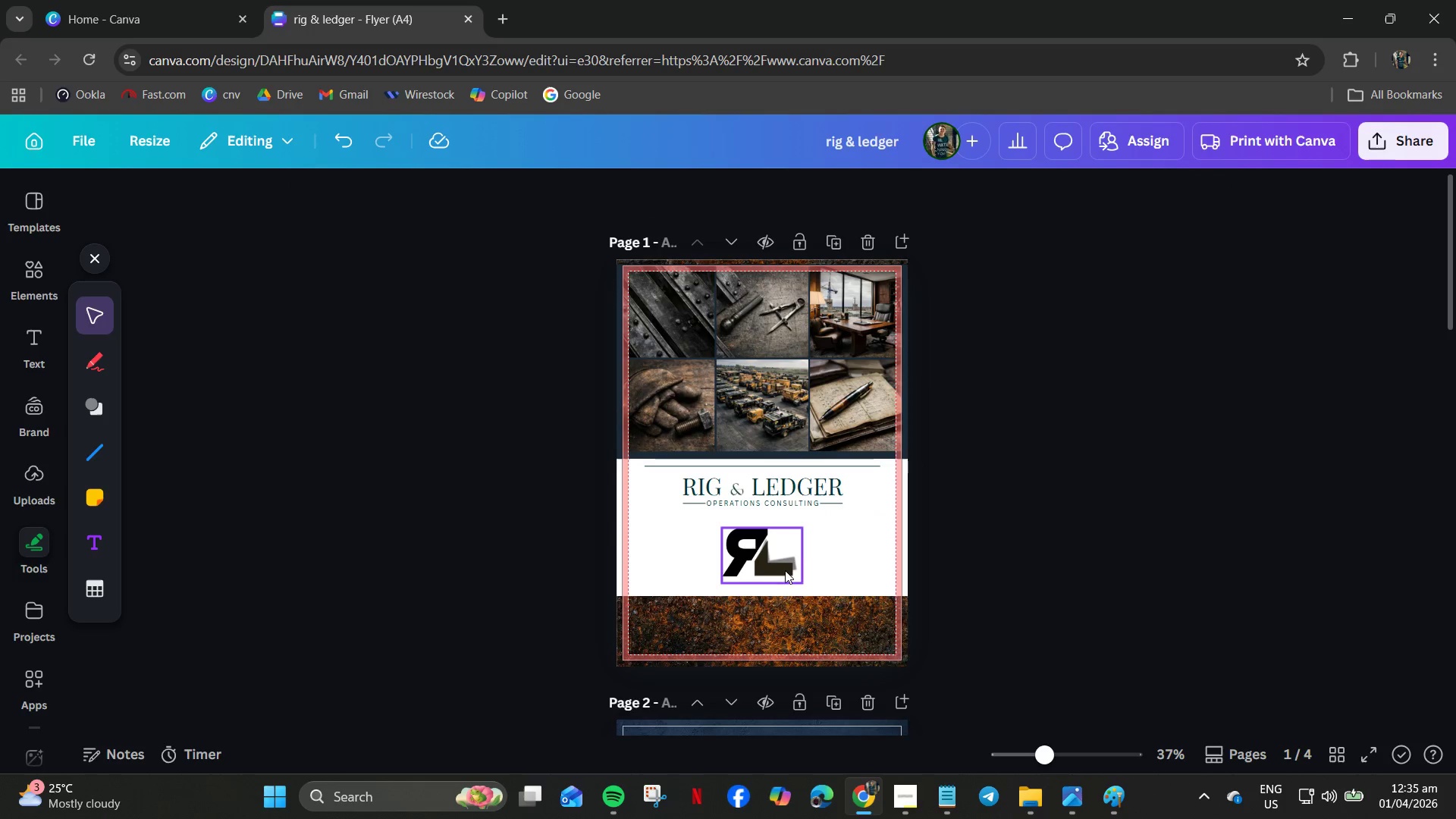 
left_click([777, 569])
 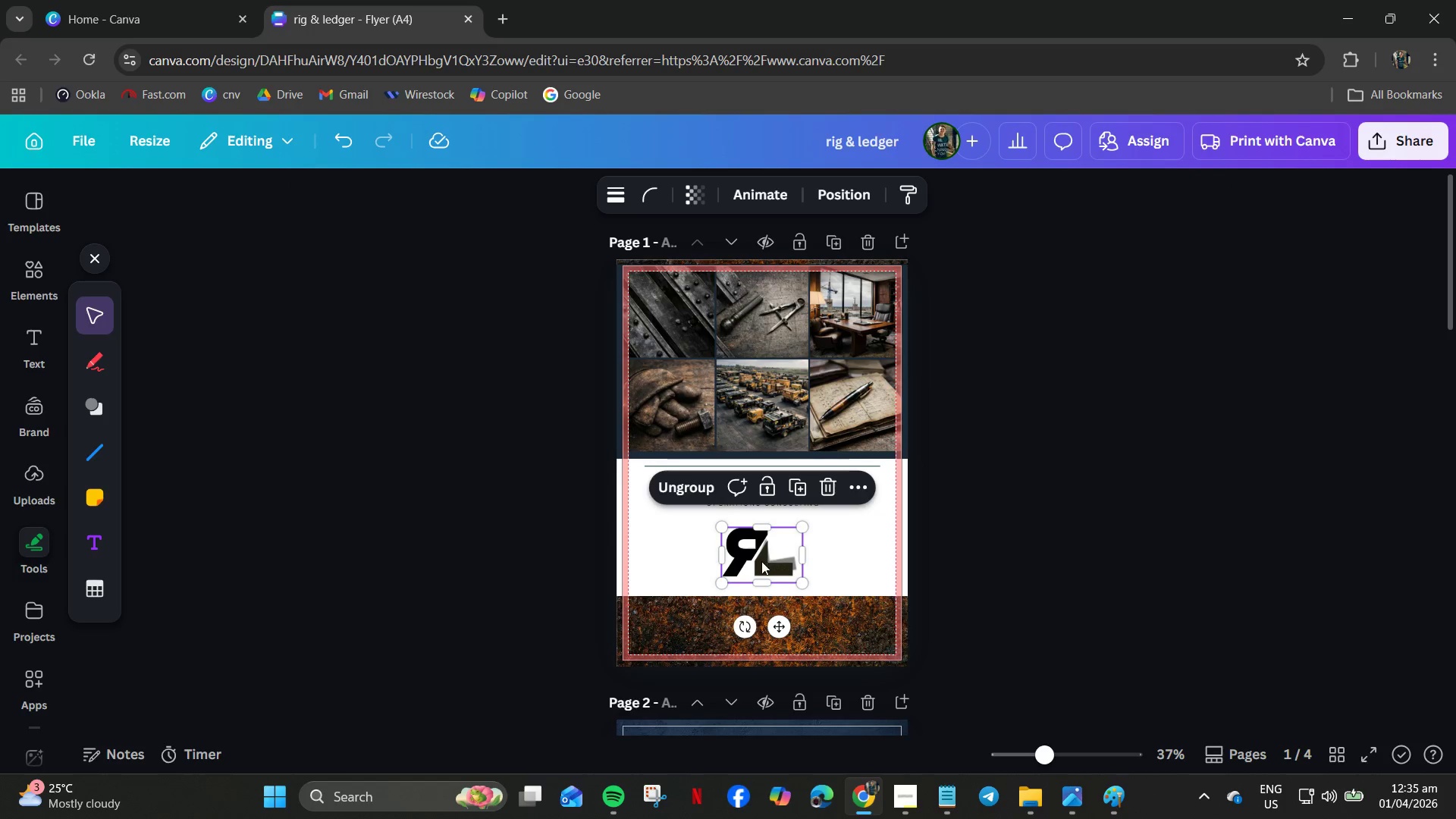 
hold_key(key=ControlLeft, duration=1.03)
scroll: coordinate [767, 556], scroll_direction: up, amount: 8.0
 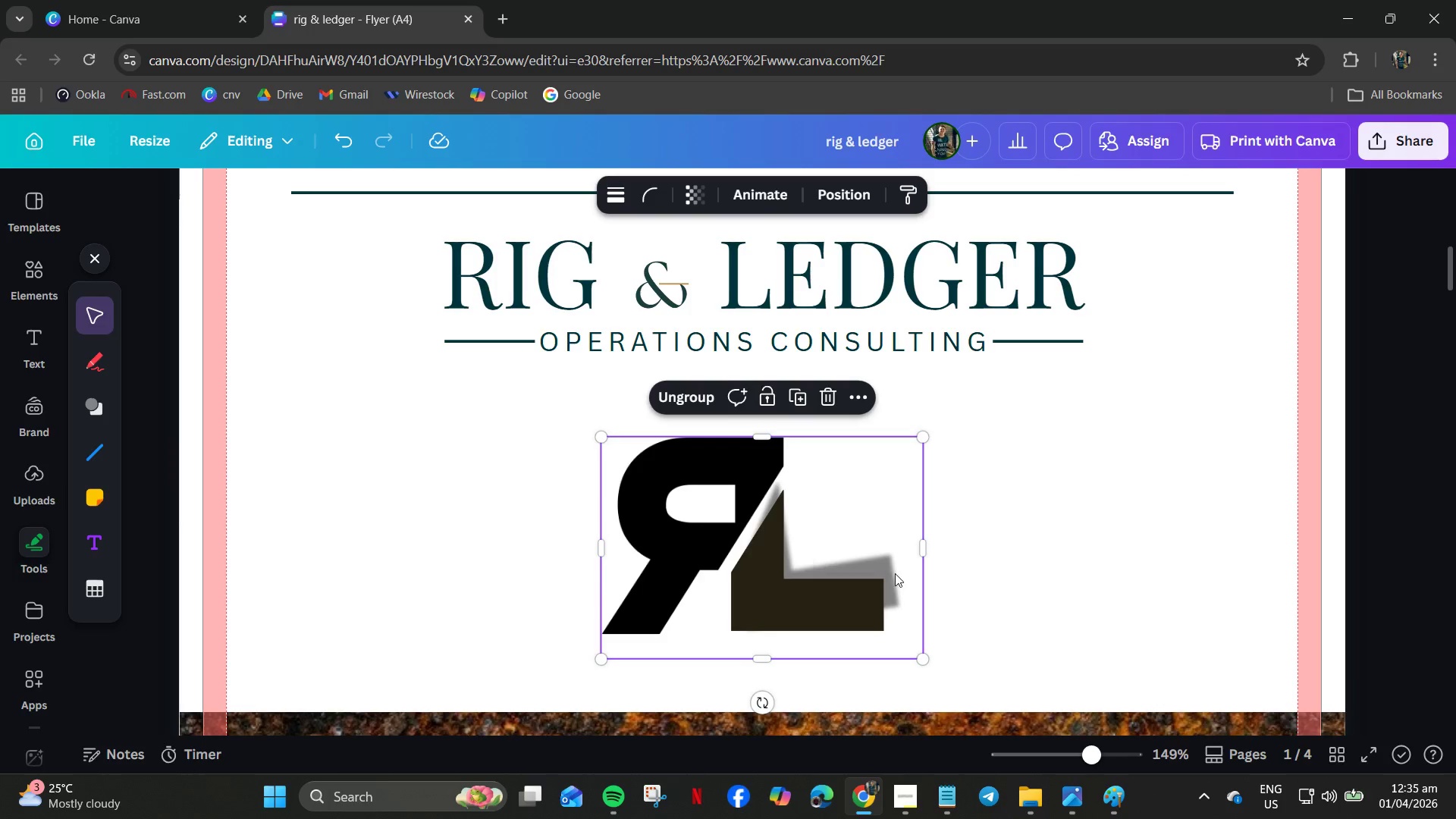 
key(Control+V)
 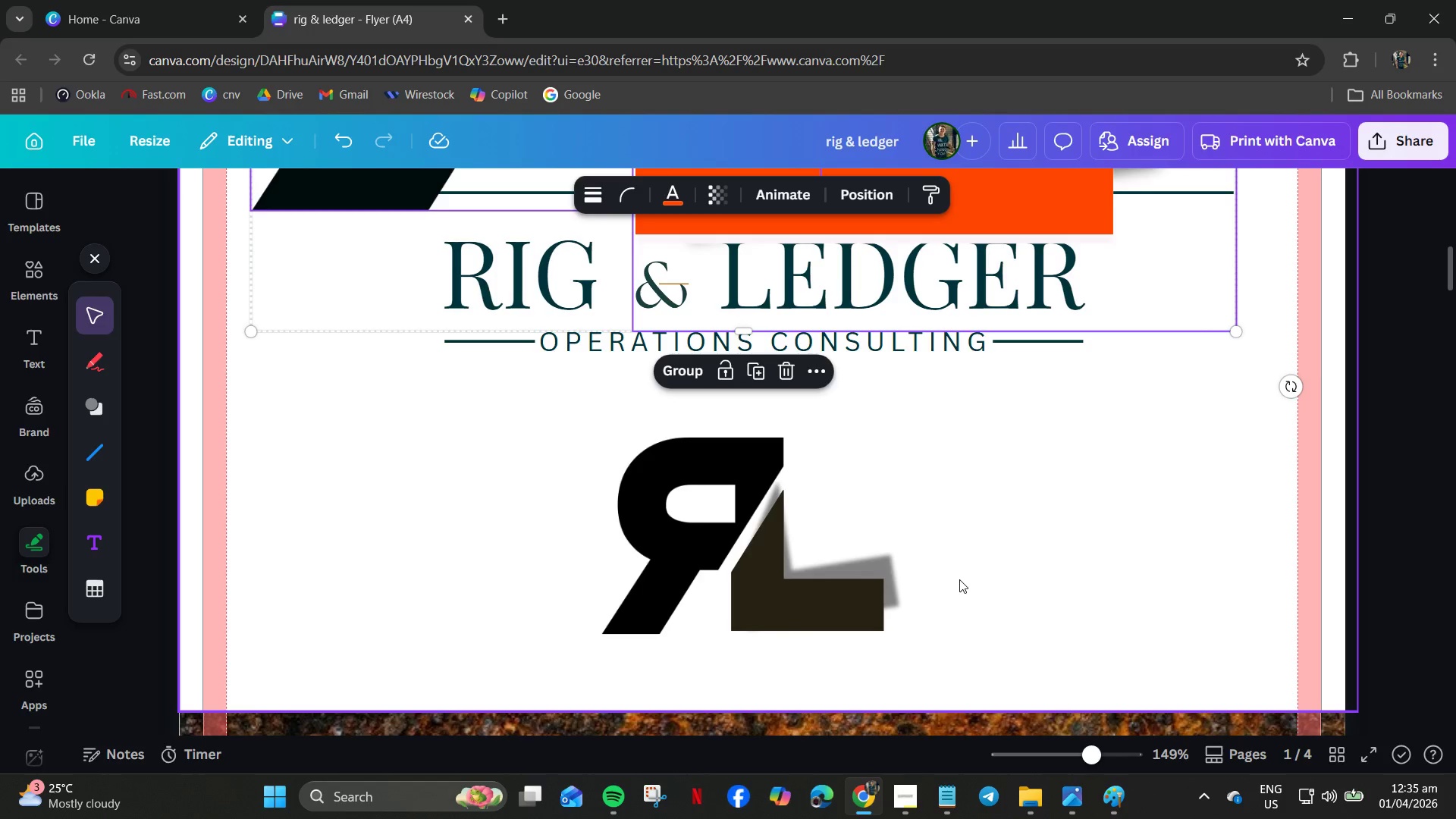 
hold_key(key=ControlLeft, duration=0.58)
 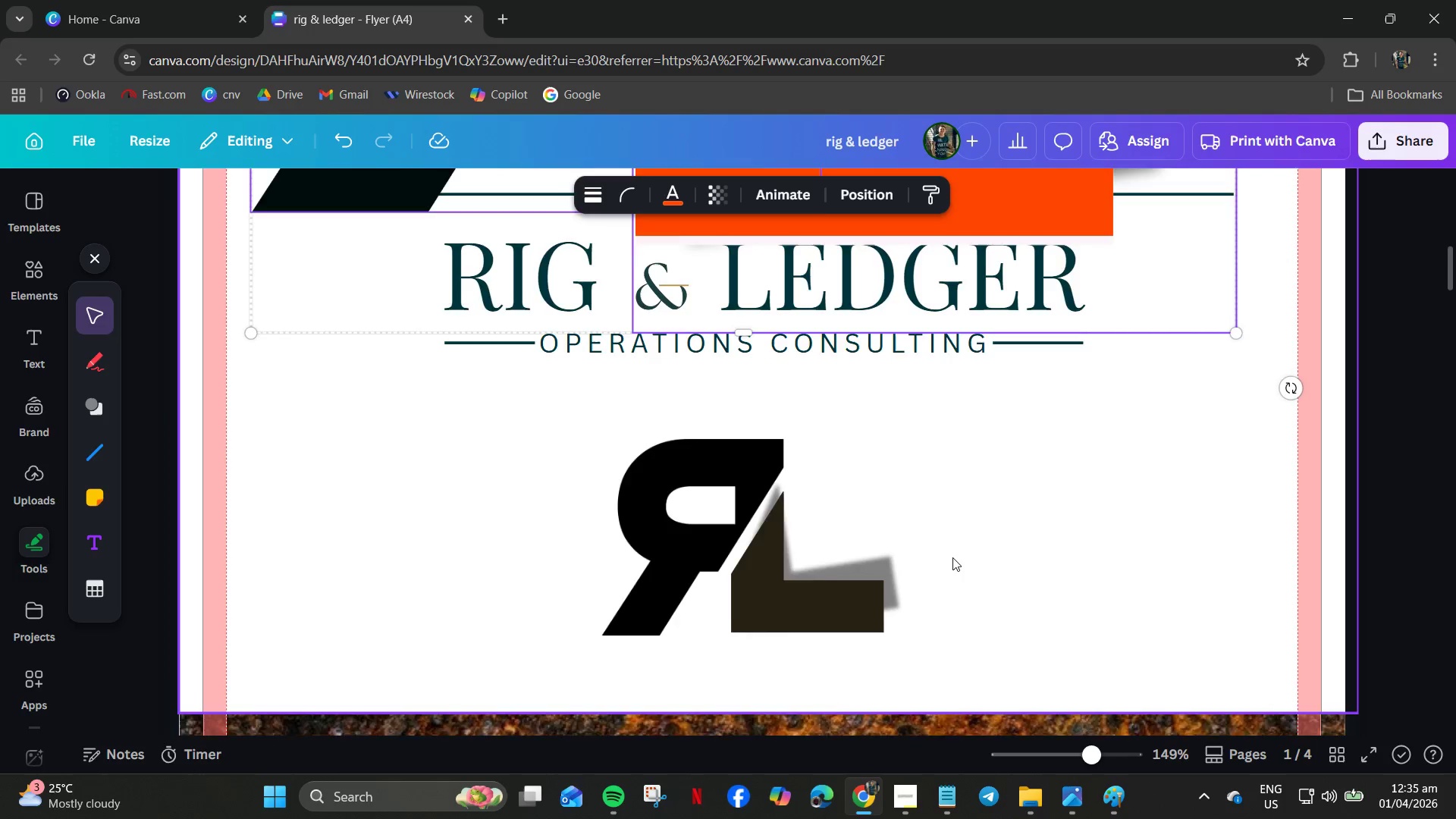 
scroll: coordinate [952, 557], scroll_direction: up, amount: 4.0
 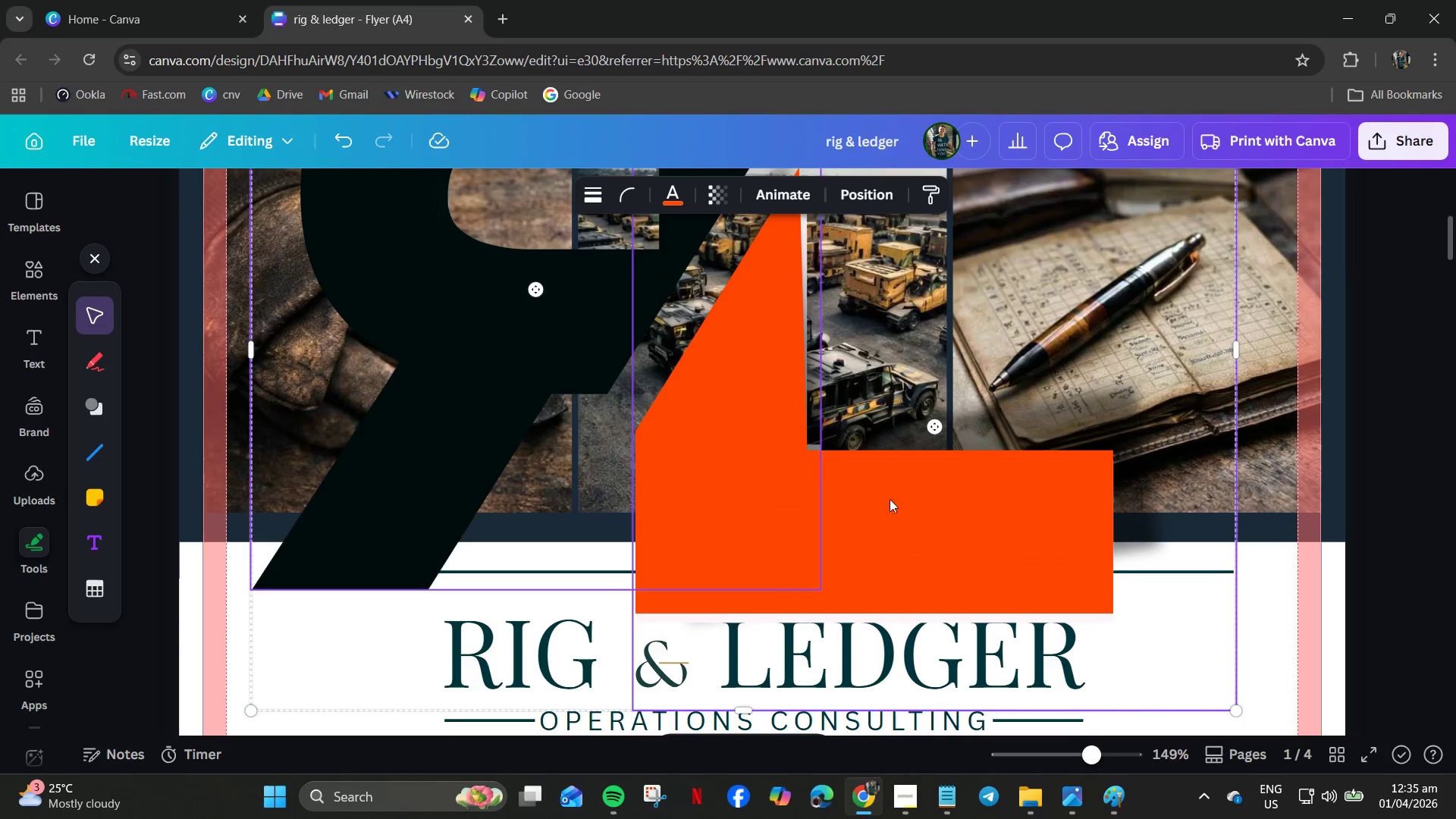 
left_click_drag(start_coordinate=[893, 511], to_coordinate=[952, 620])
 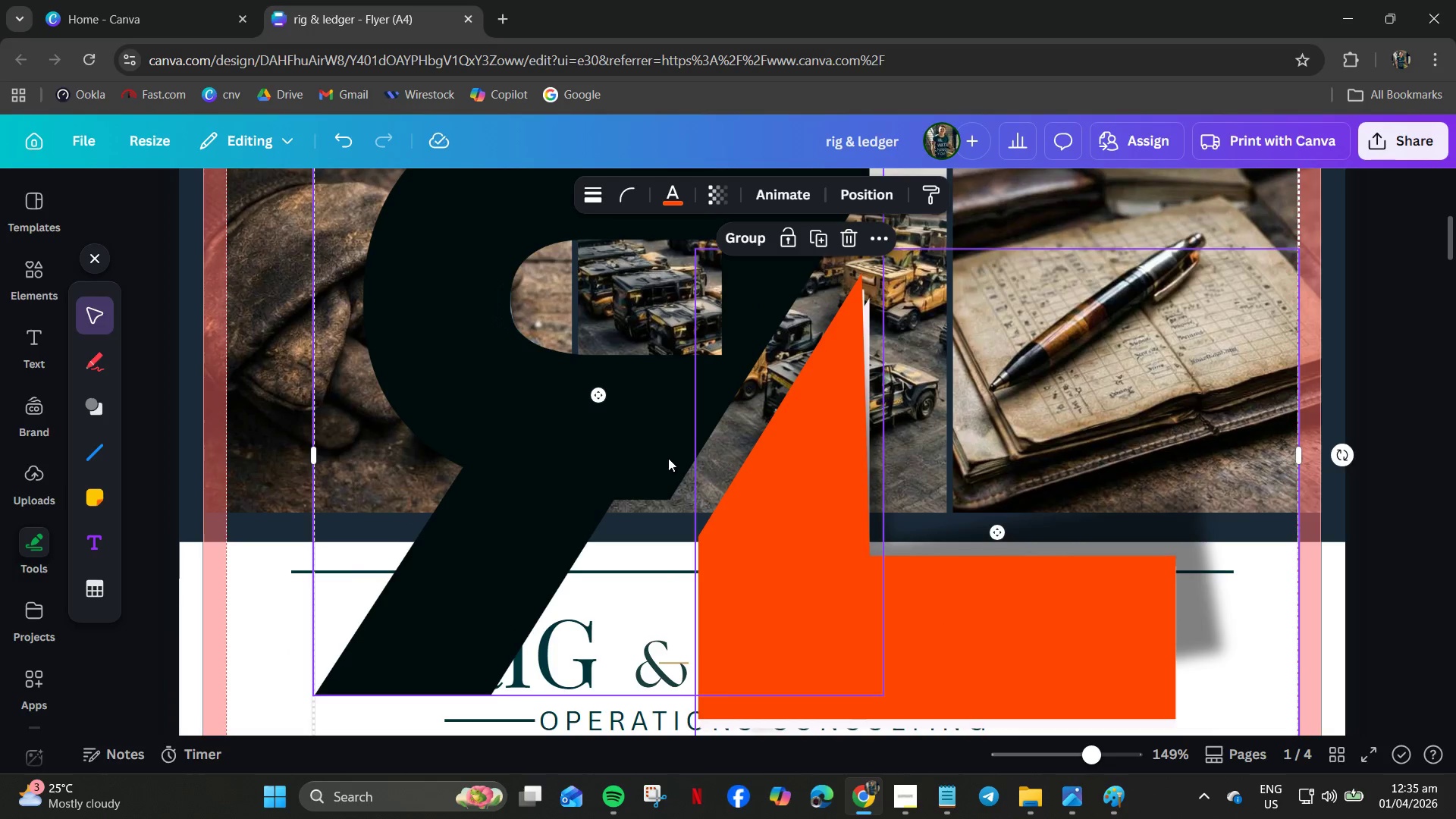 
left_click([657, 455])
 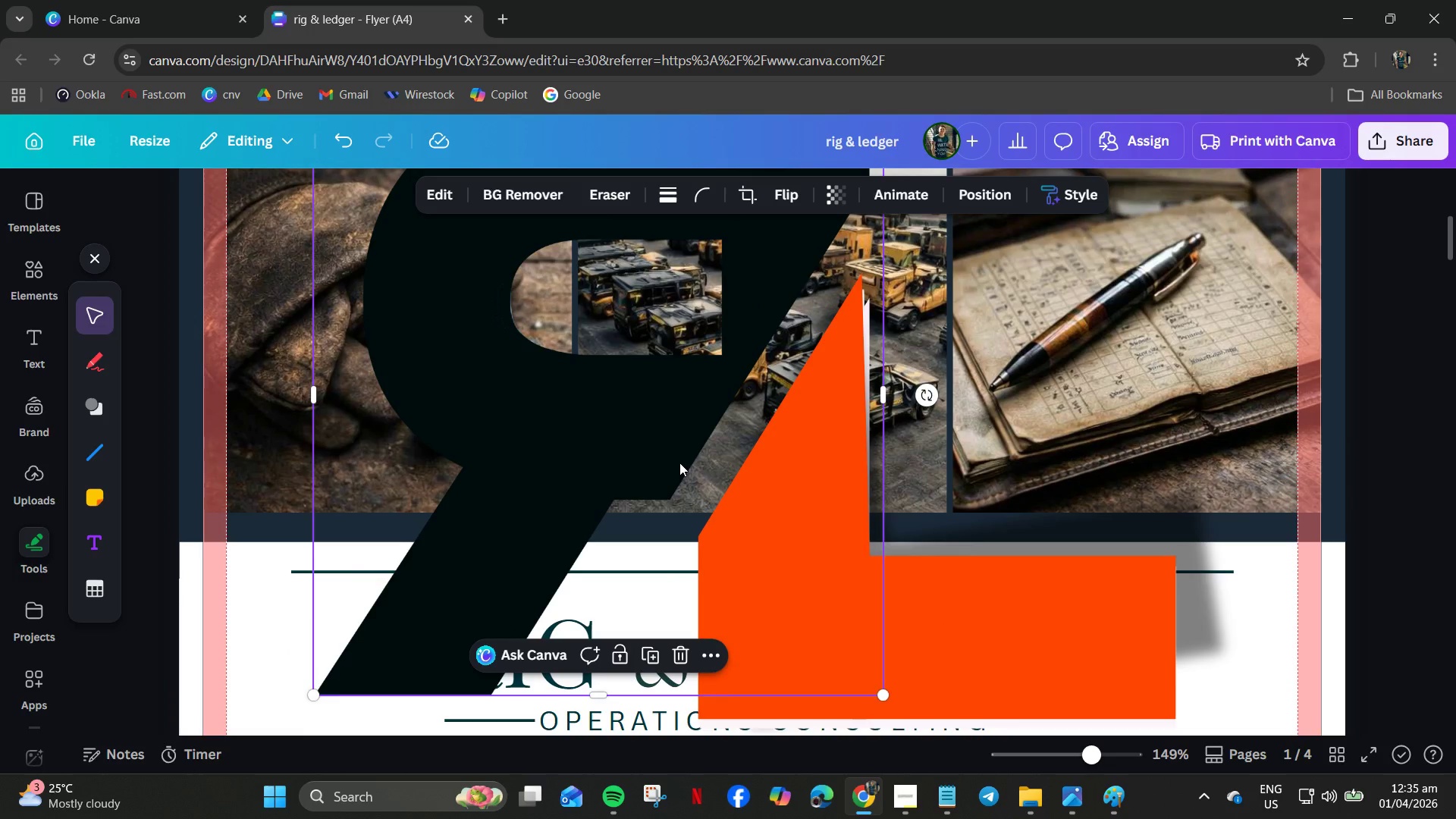 
key(Delete)
 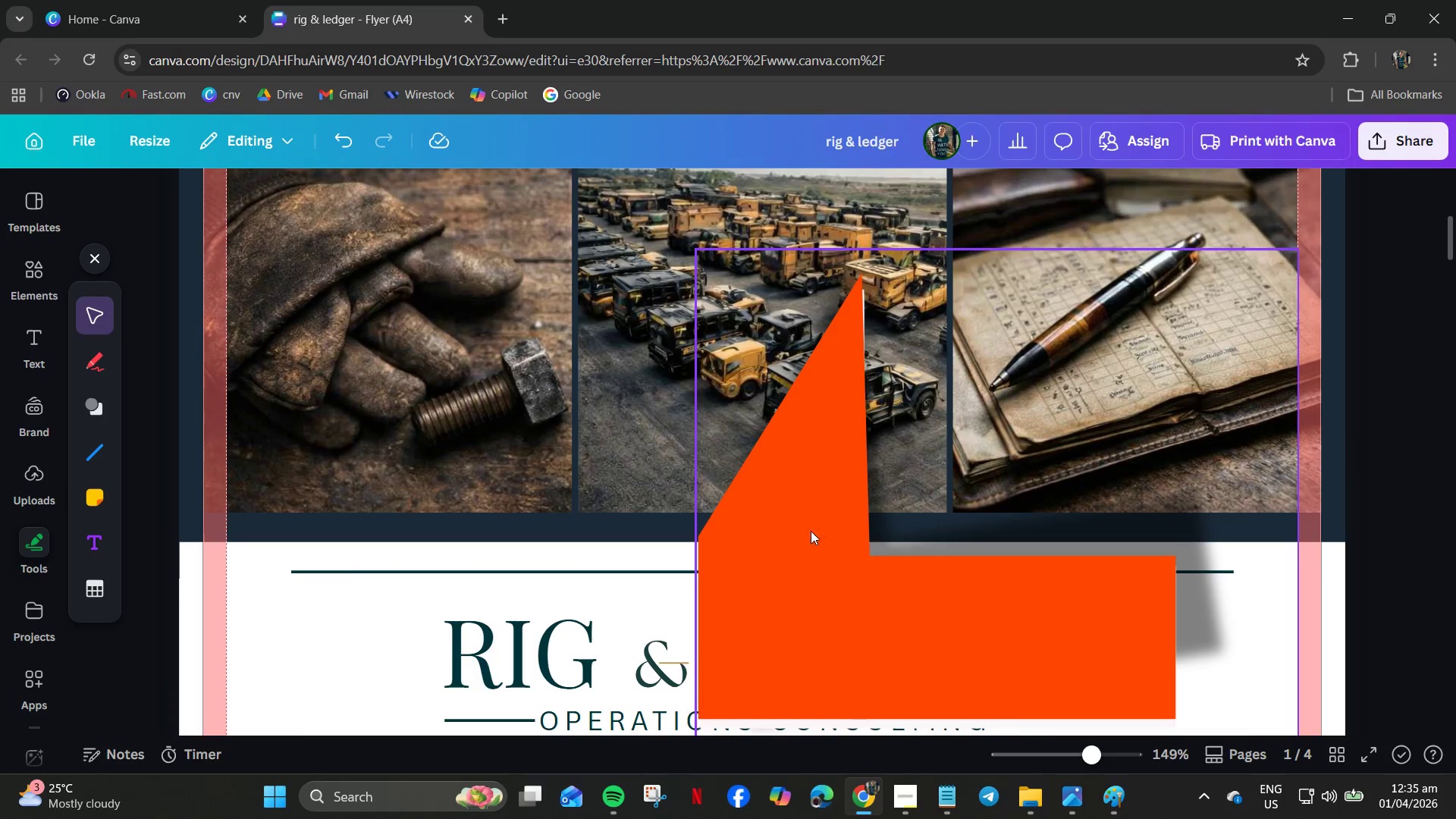 
left_click([823, 544])
 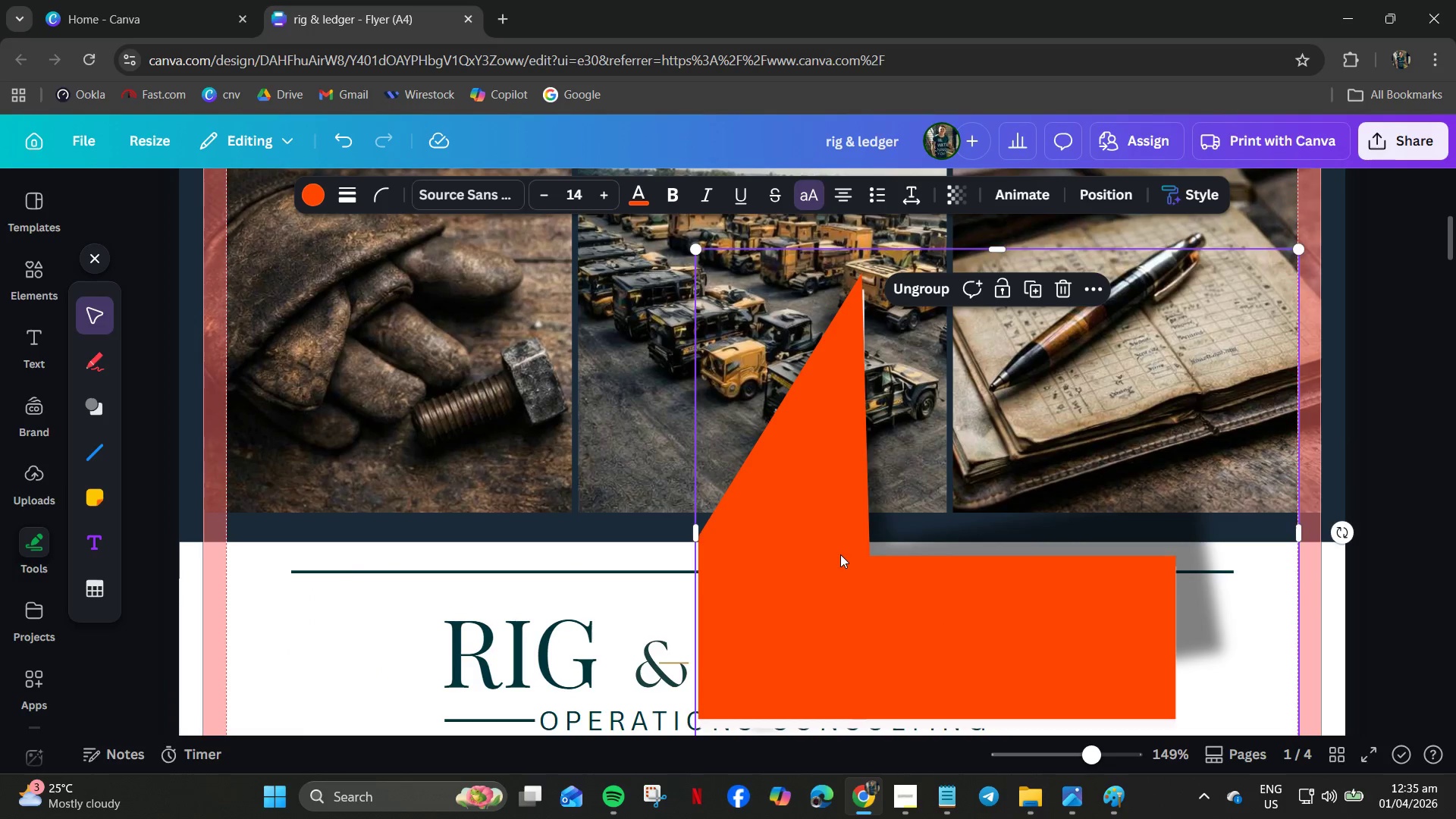 
left_click_drag(start_coordinate=[840, 554], to_coordinate=[871, 705])
 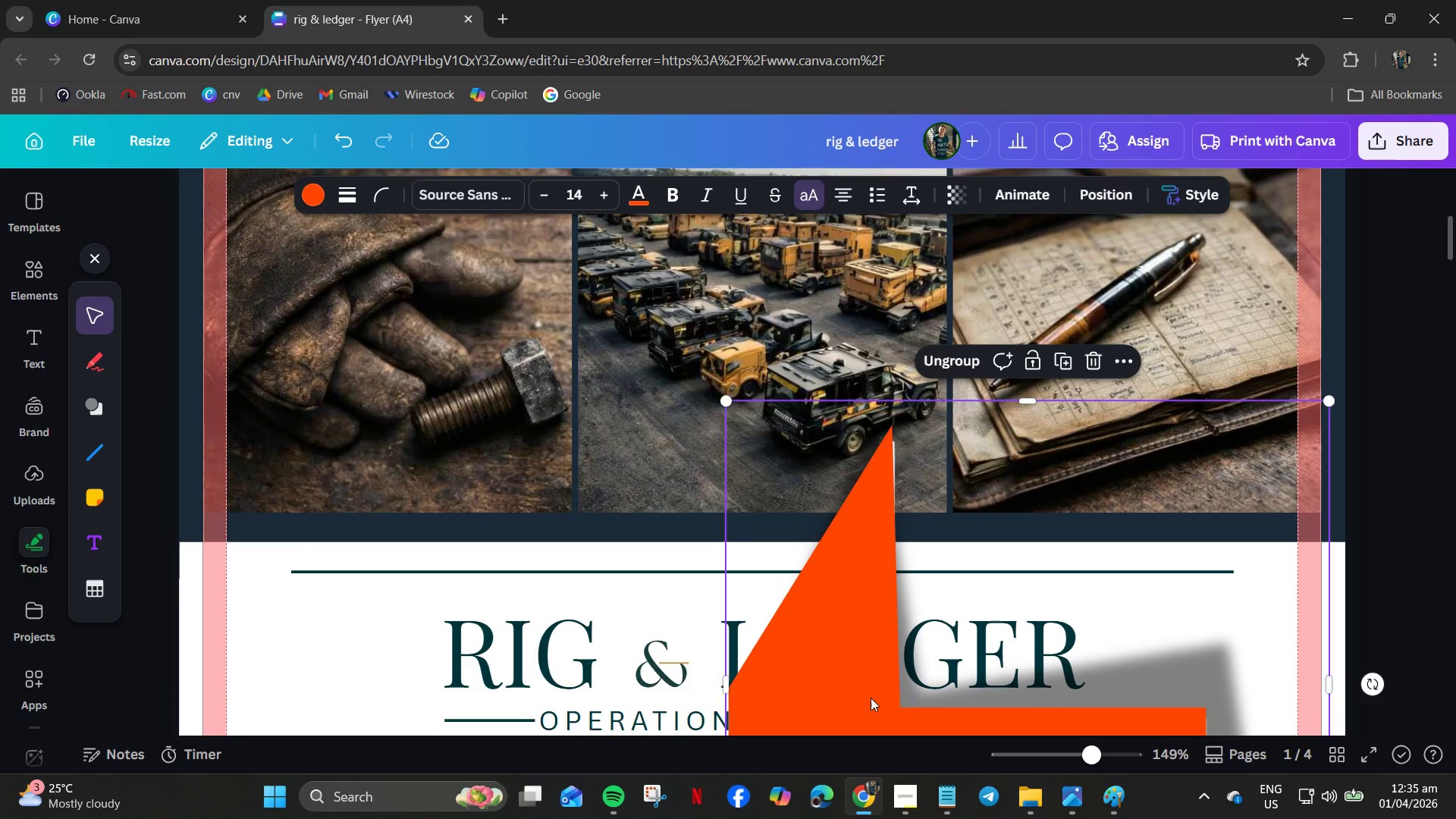 
scroll: coordinate [871, 670], scroll_direction: down, amount: 4.0
 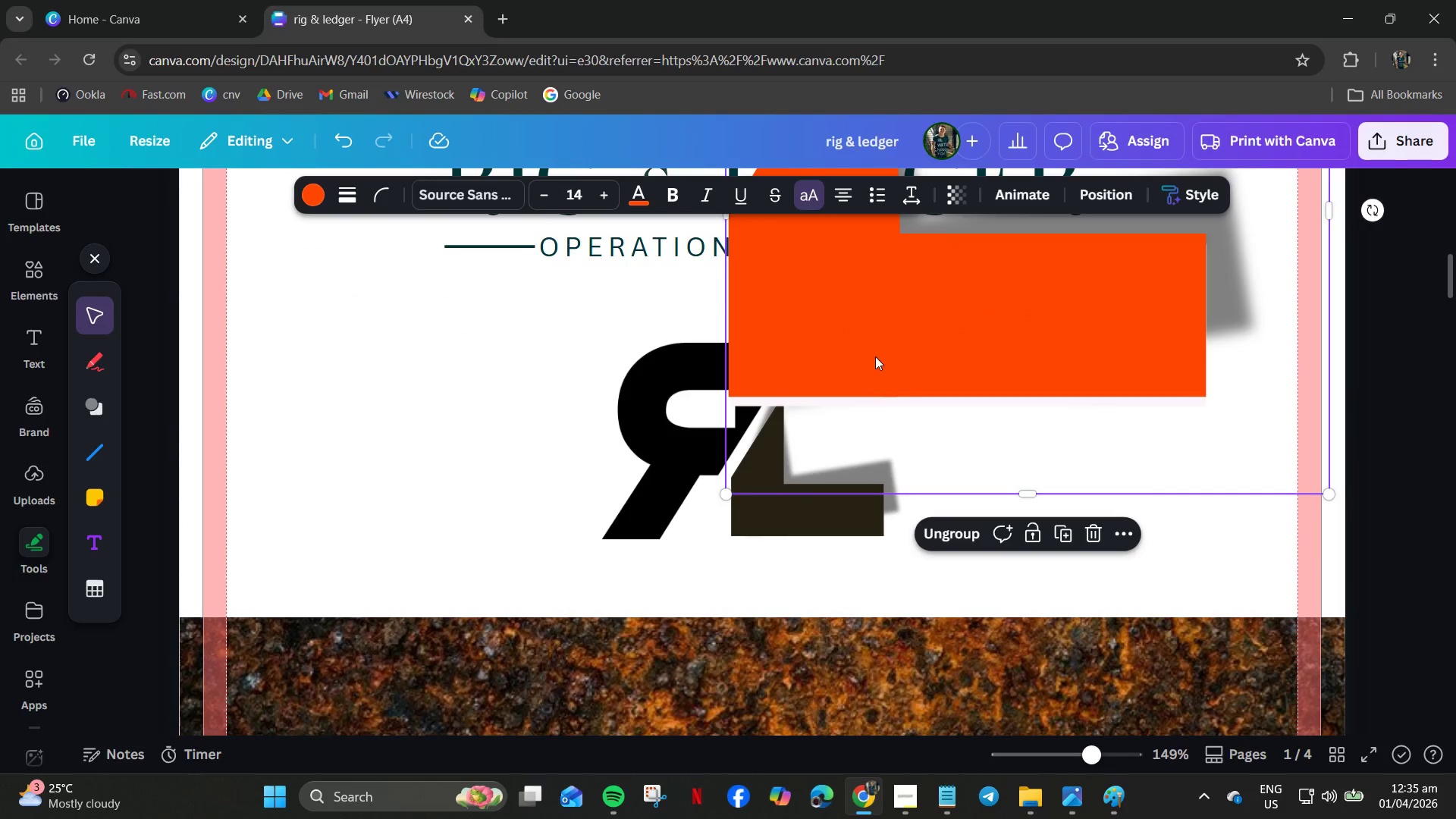 
left_click_drag(start_coordinate=[875, 350], to_coordinate=[937, 553])
 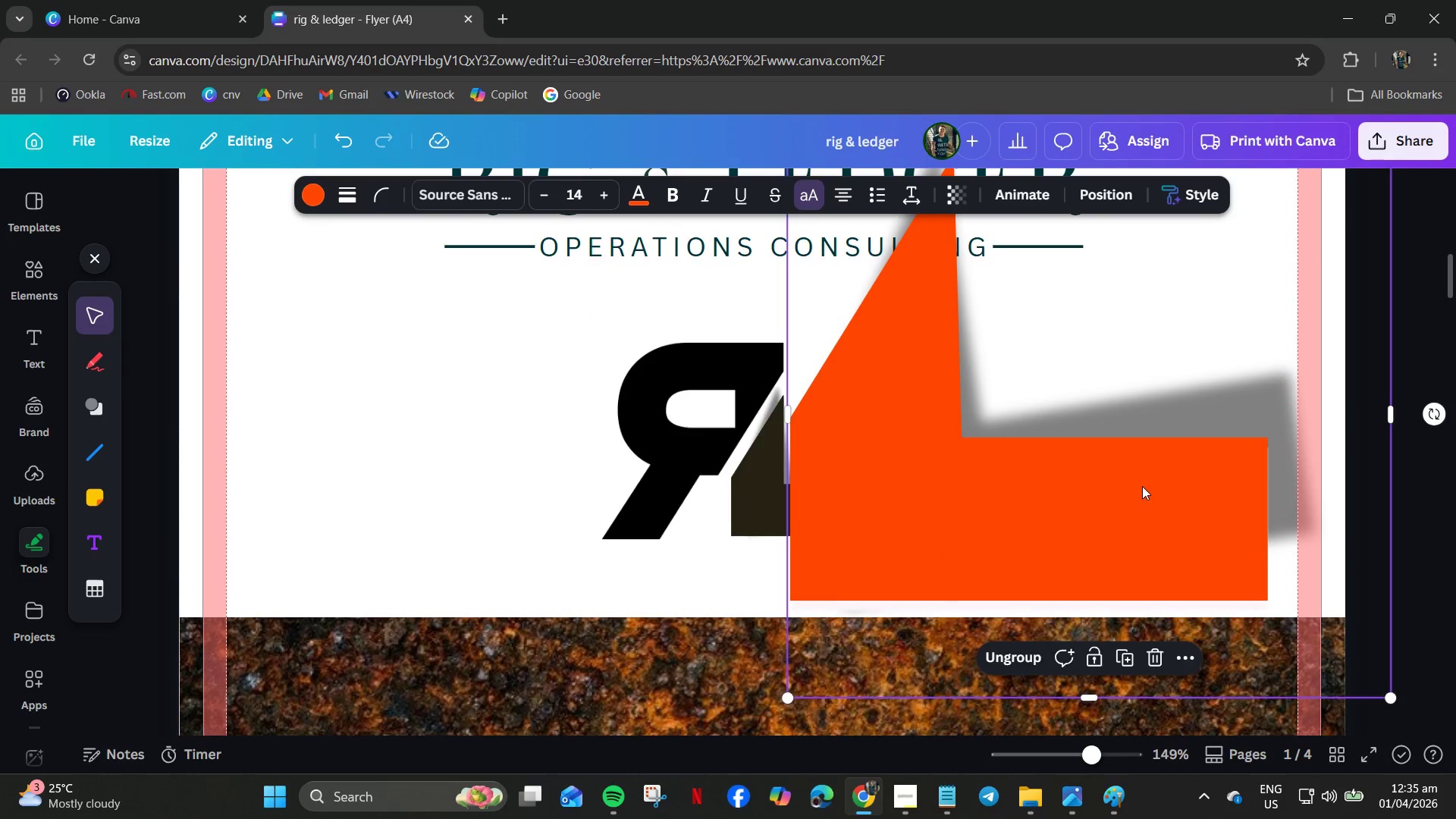 
scroll: coordinate [1142, 487], scroll_direction: up, amount: 2.0
 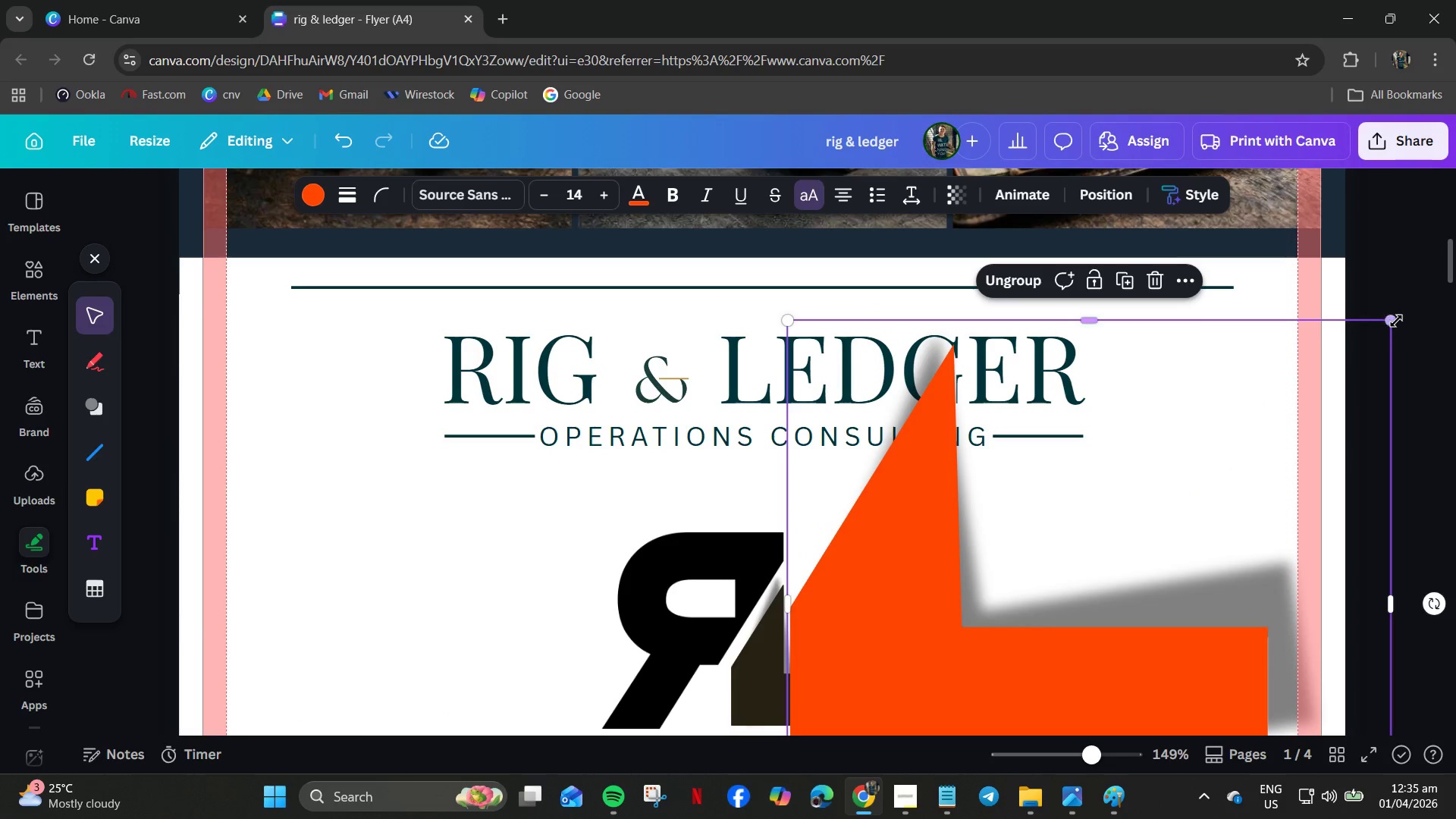 
left_click_drag(start_coordinate=[1396, 321], to_coordinate=[1032, 619])
 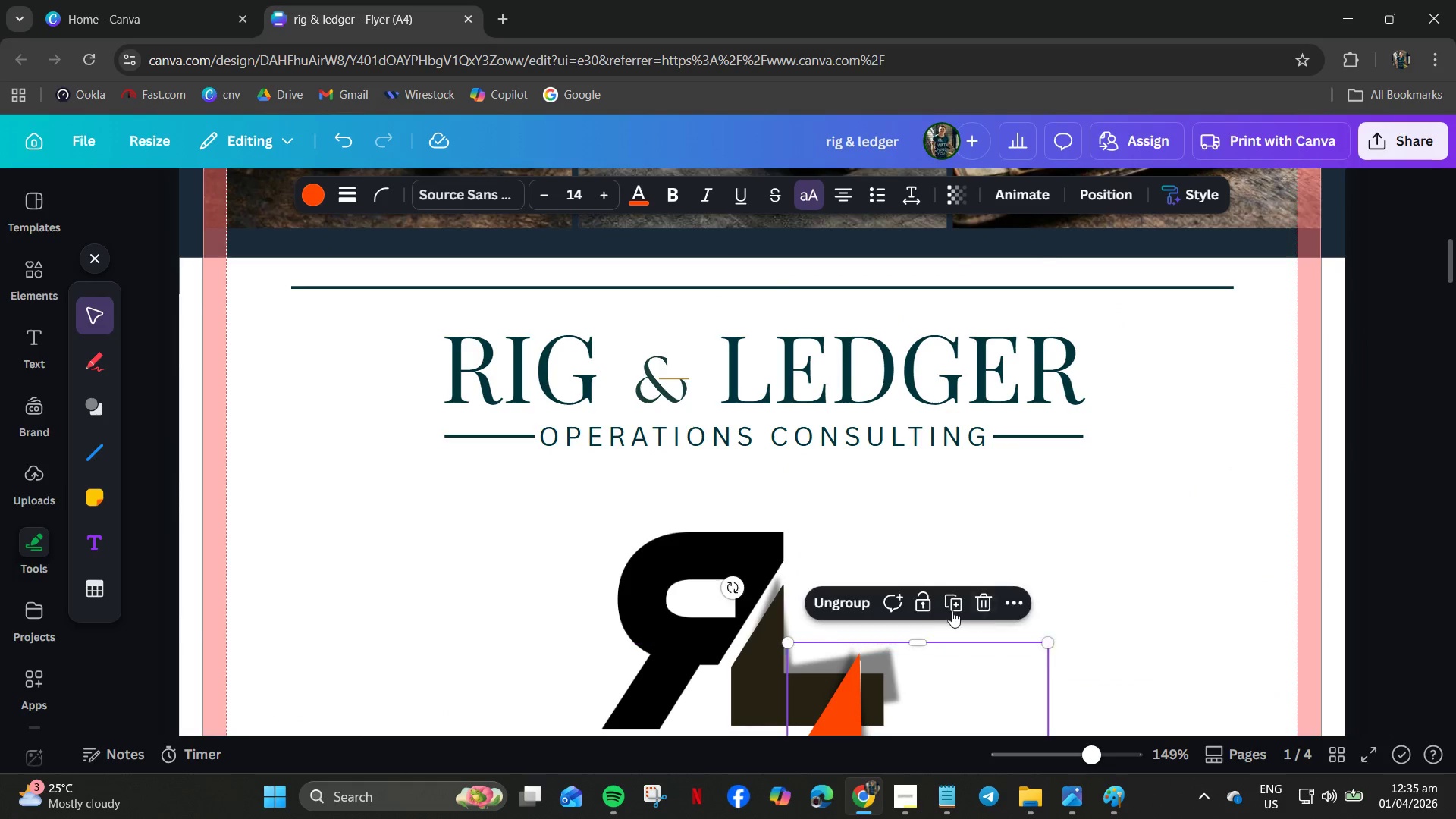 
scroll: coordinate [949, 610], scroll_direction: down, amount: 3.0
 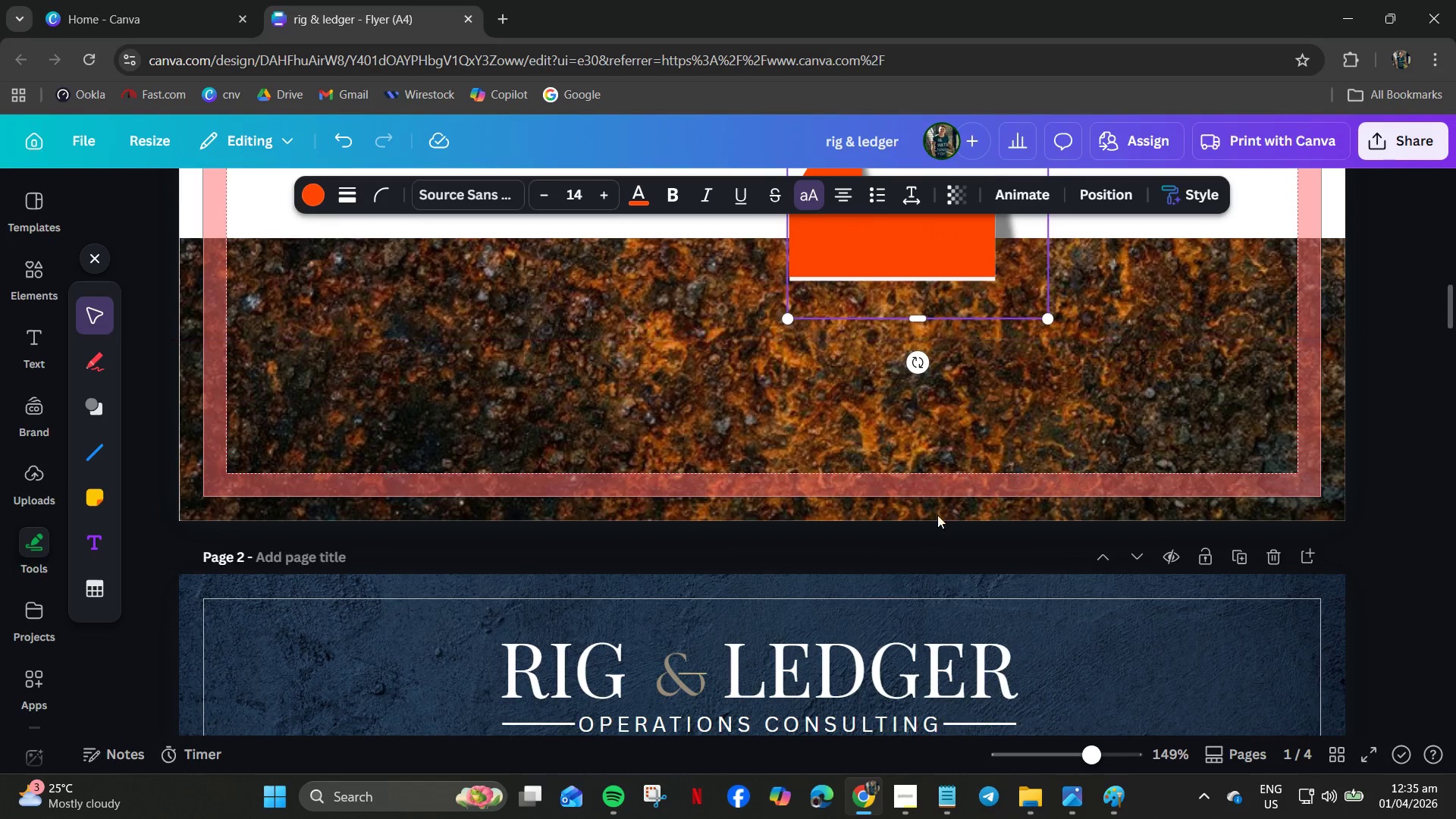 
scroll: coordinate [941, 507], scroll_direction: up, amount: 2.0
 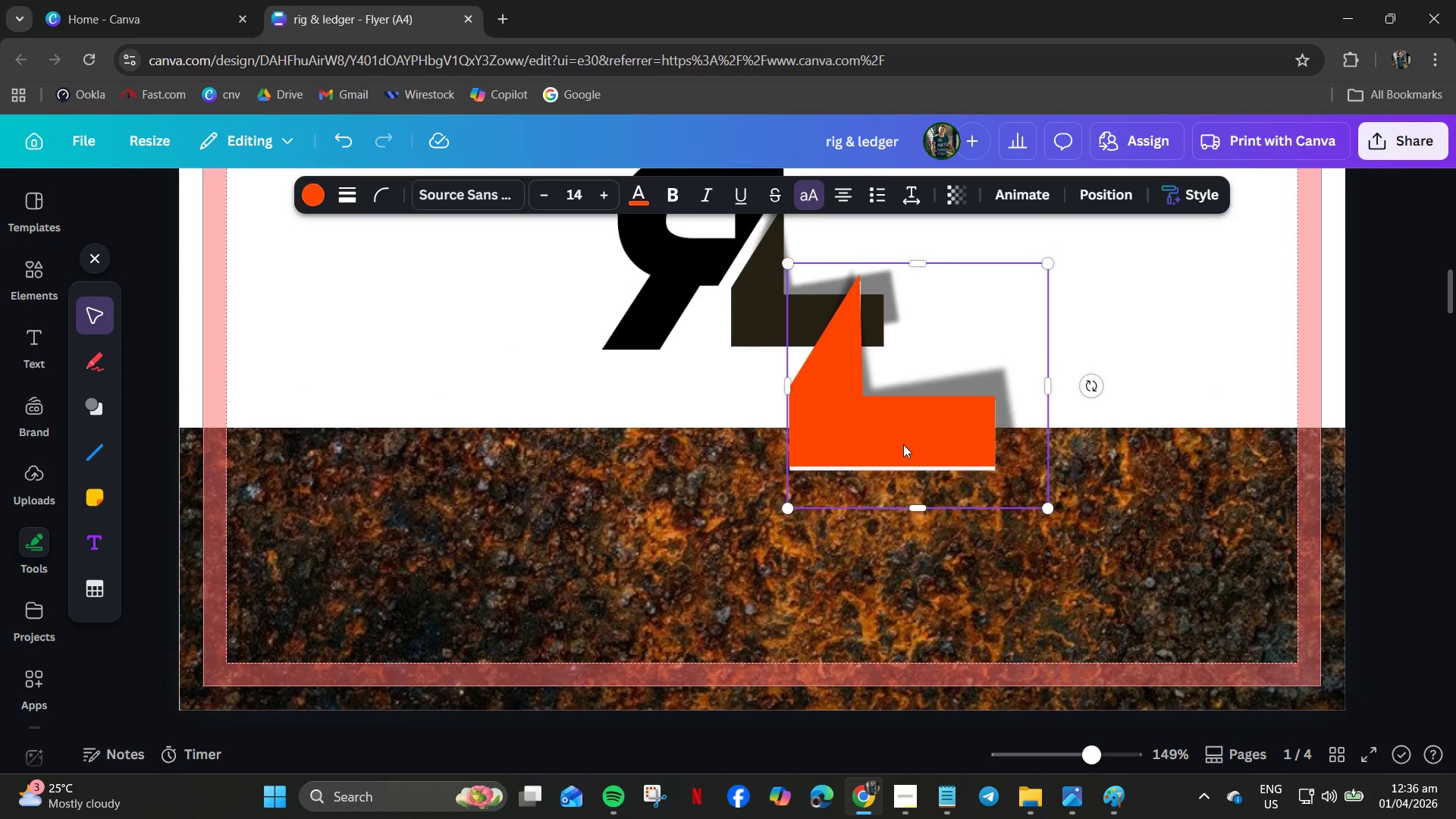 
left_click_drag(start_coordinate=[903, 444], to_coordinate=[839, 325])
 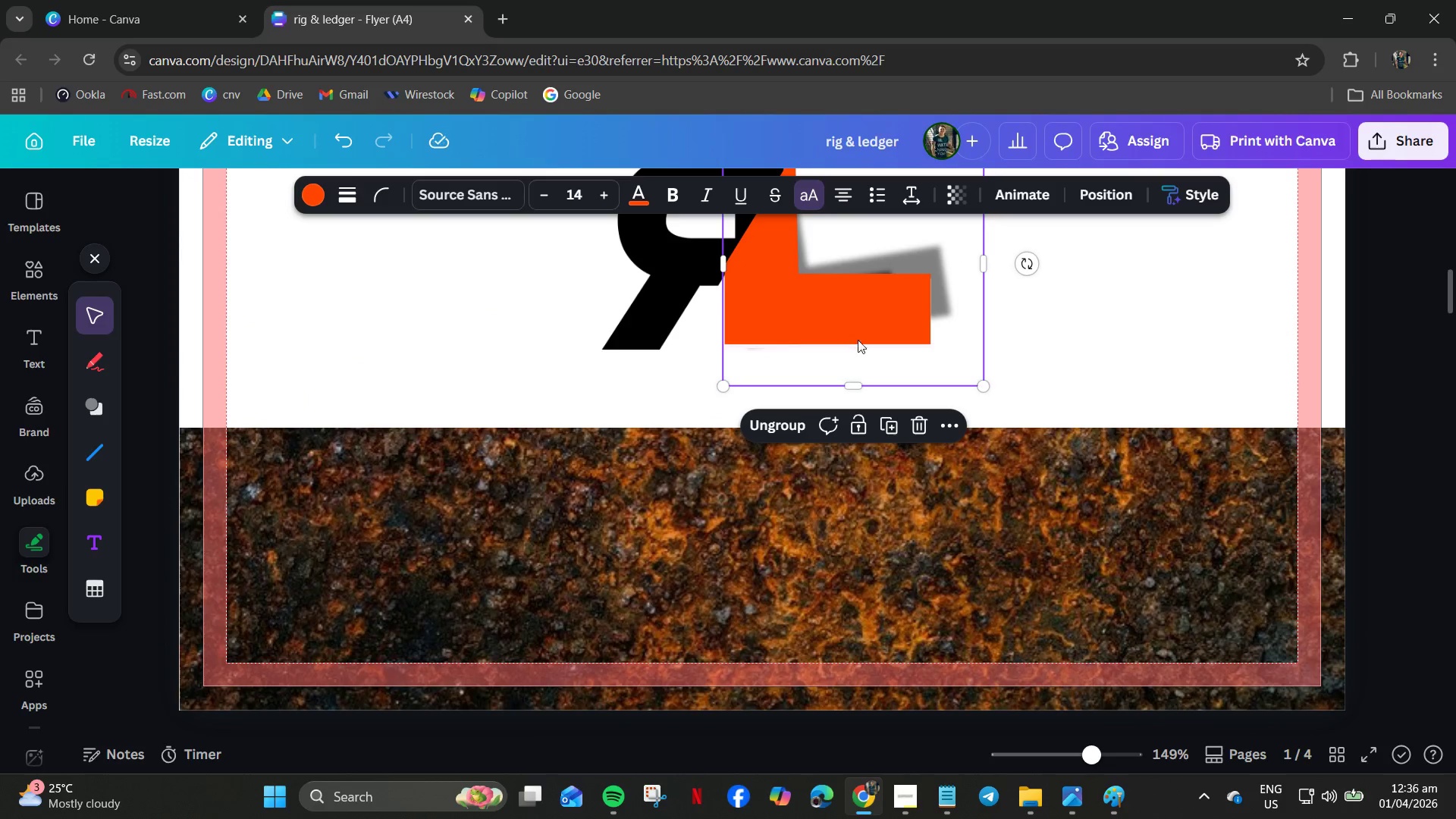 
scroll: coordinate [858, 340], scroll_direction: up, amount: 1.0
 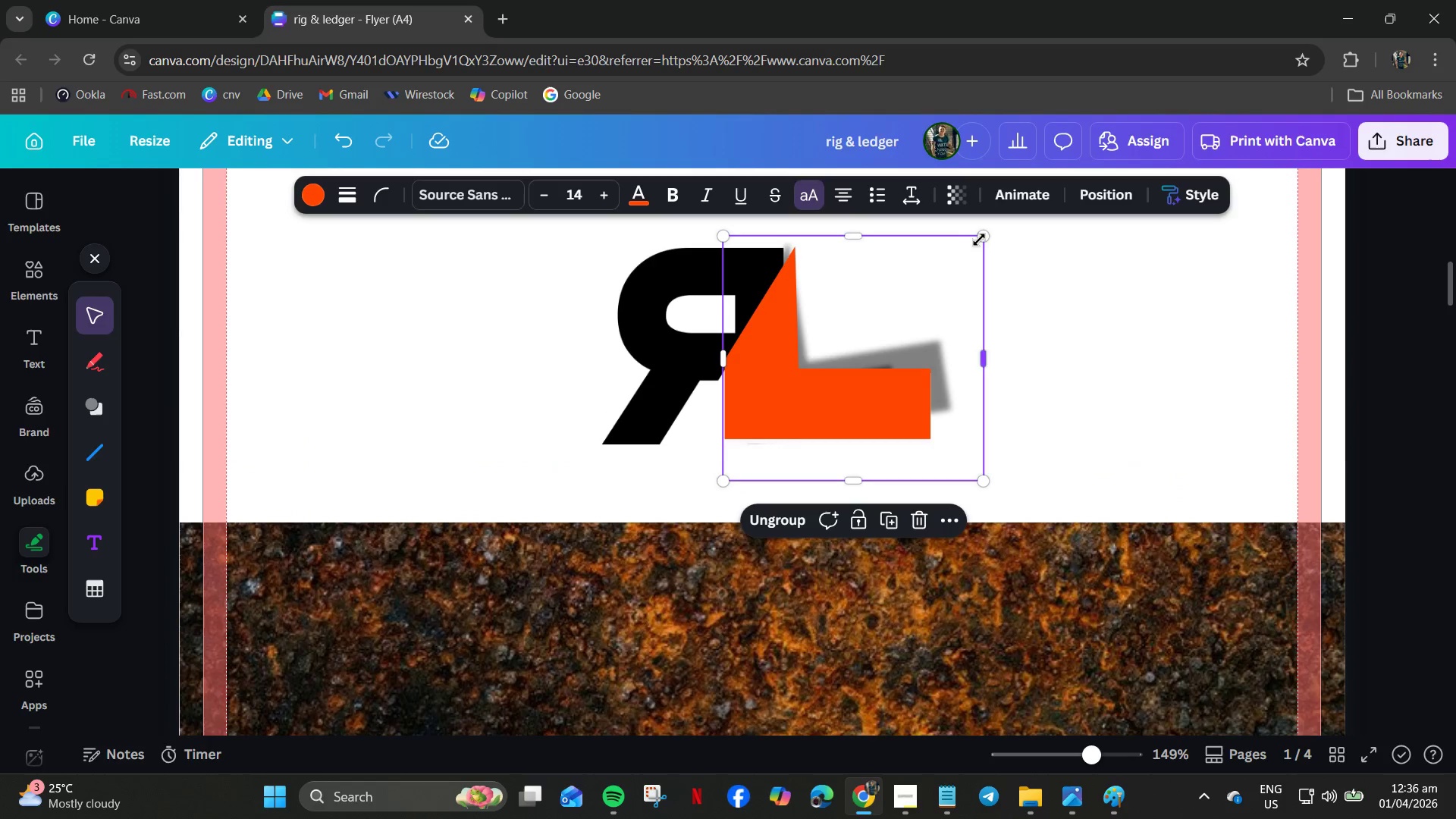 
left_click_drag(start_coordinate=[982, 237], to_coordinate=[937, 310])
 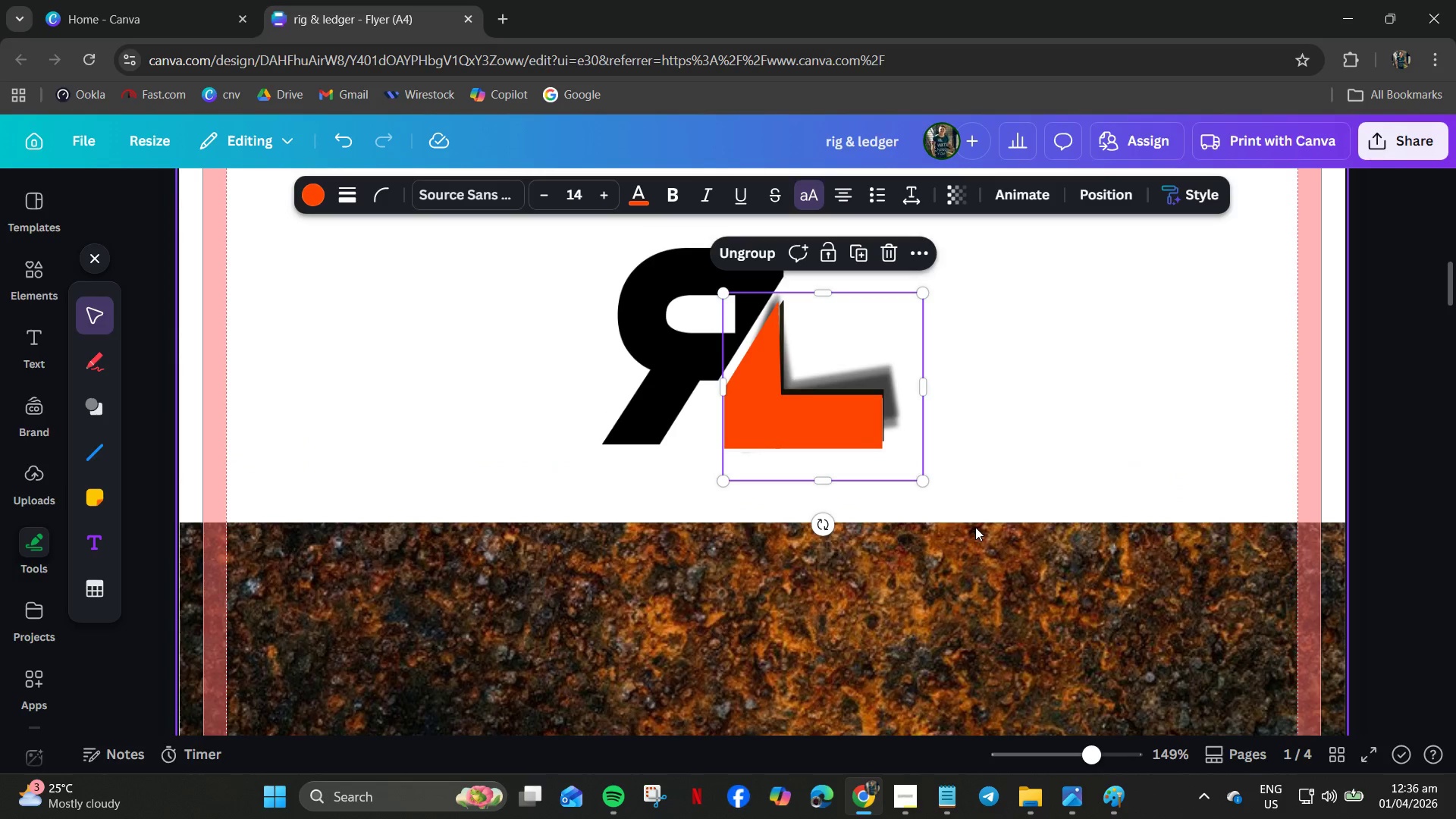 
key(ArrowRight)
 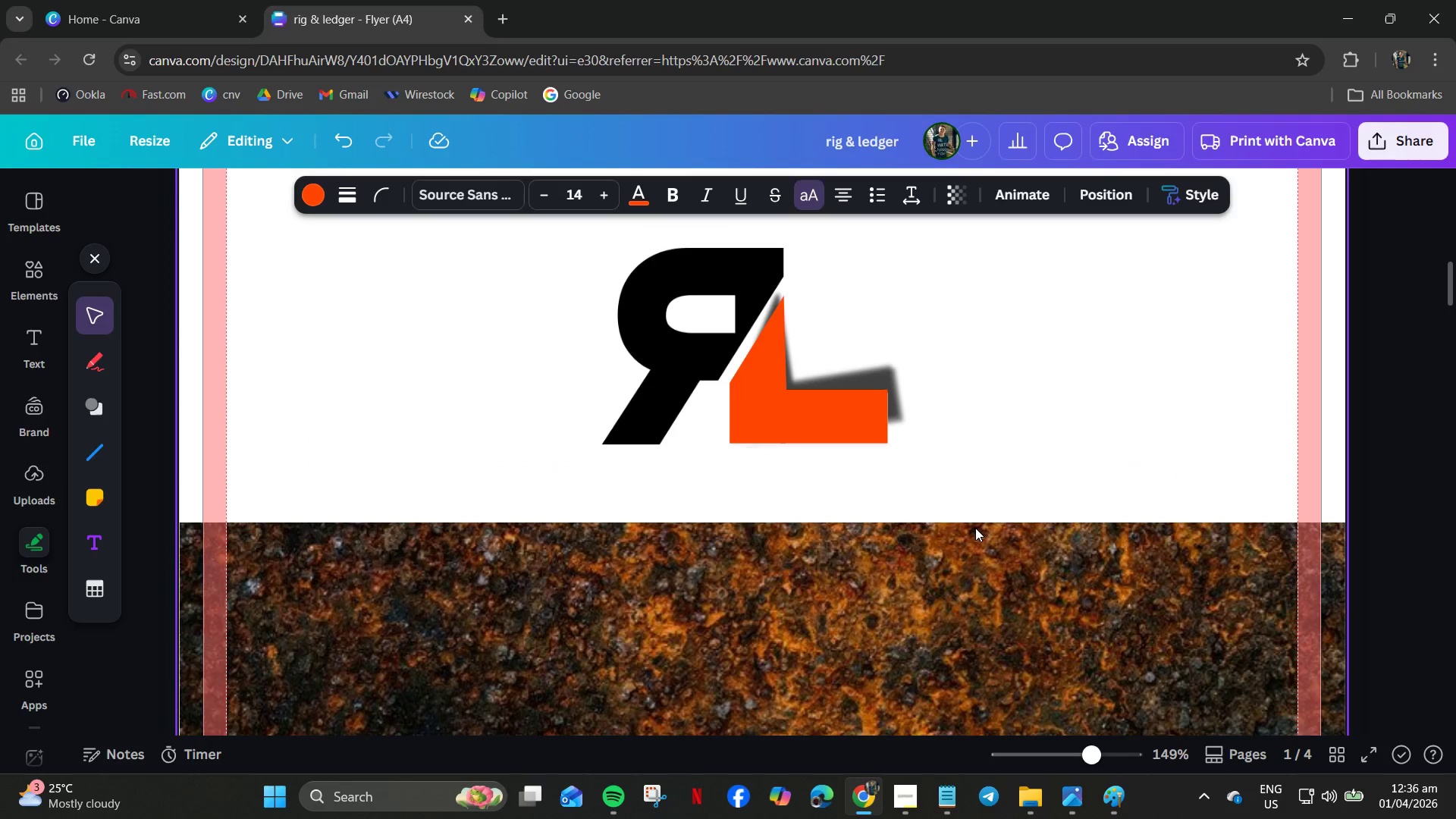 
key(ArrowUp)
 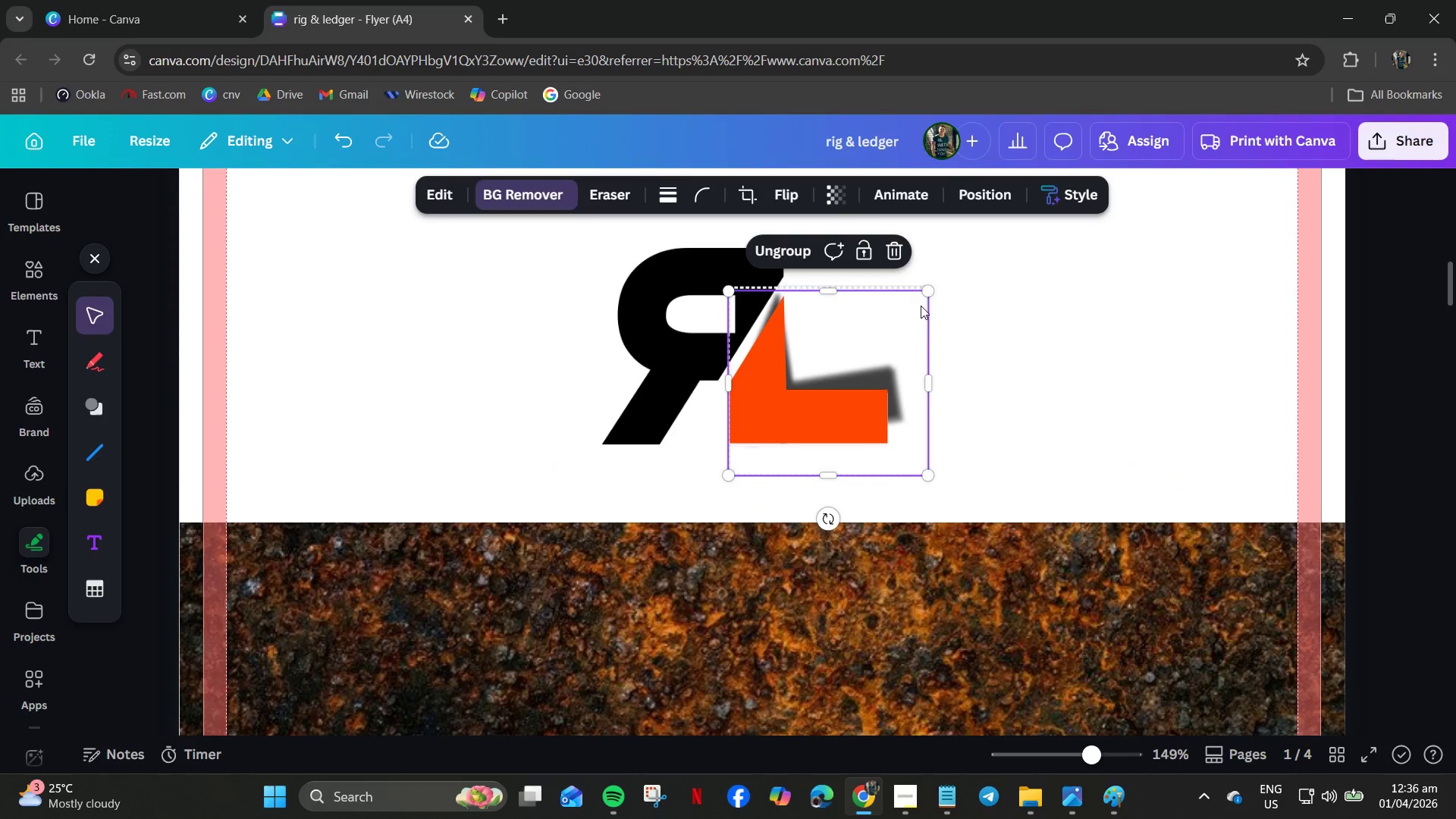 
left_click_drag(start_coordinate=[931, 293], to_coordinate=[898, 318])
 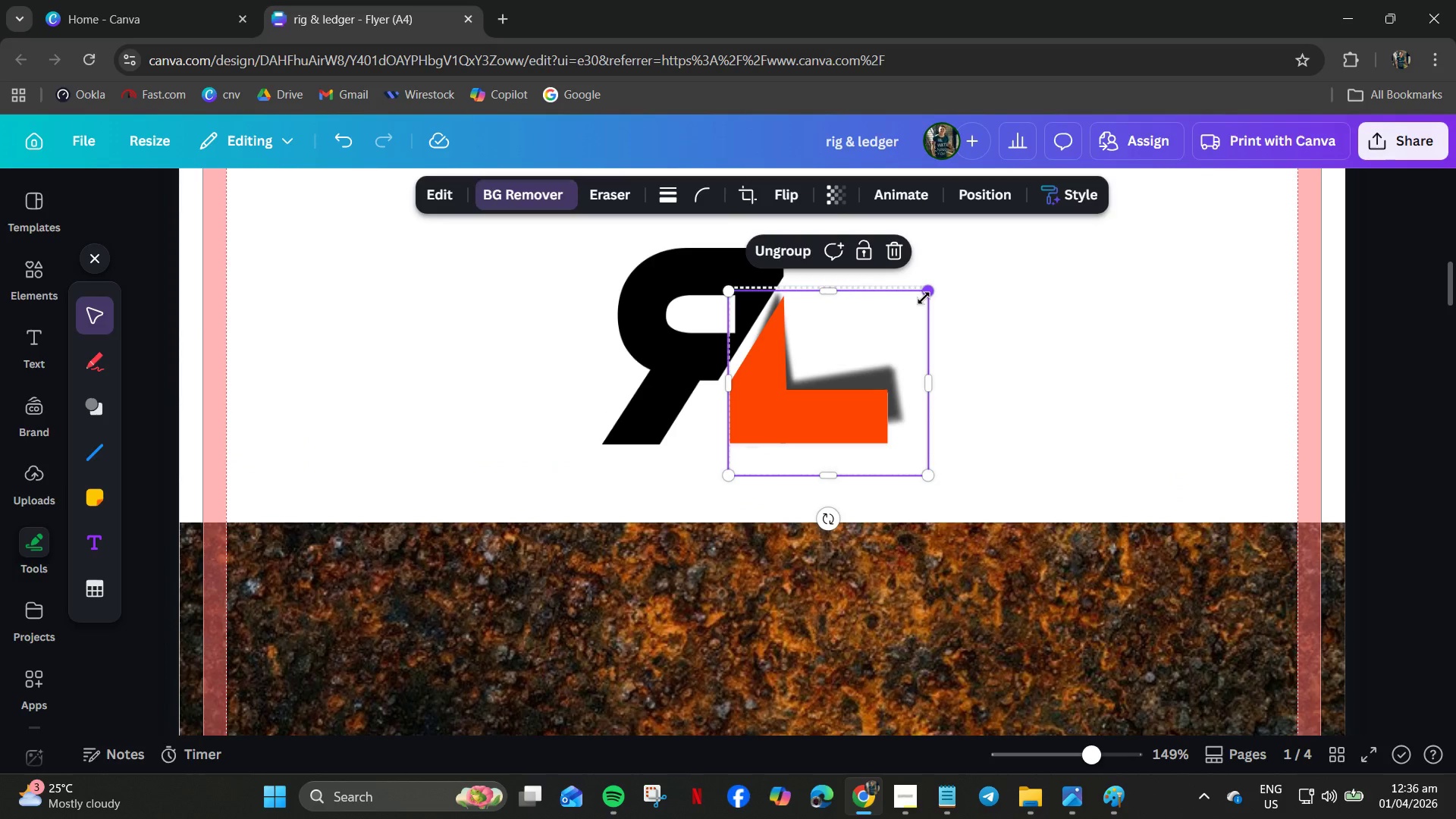 
double_click([1009, 288])
 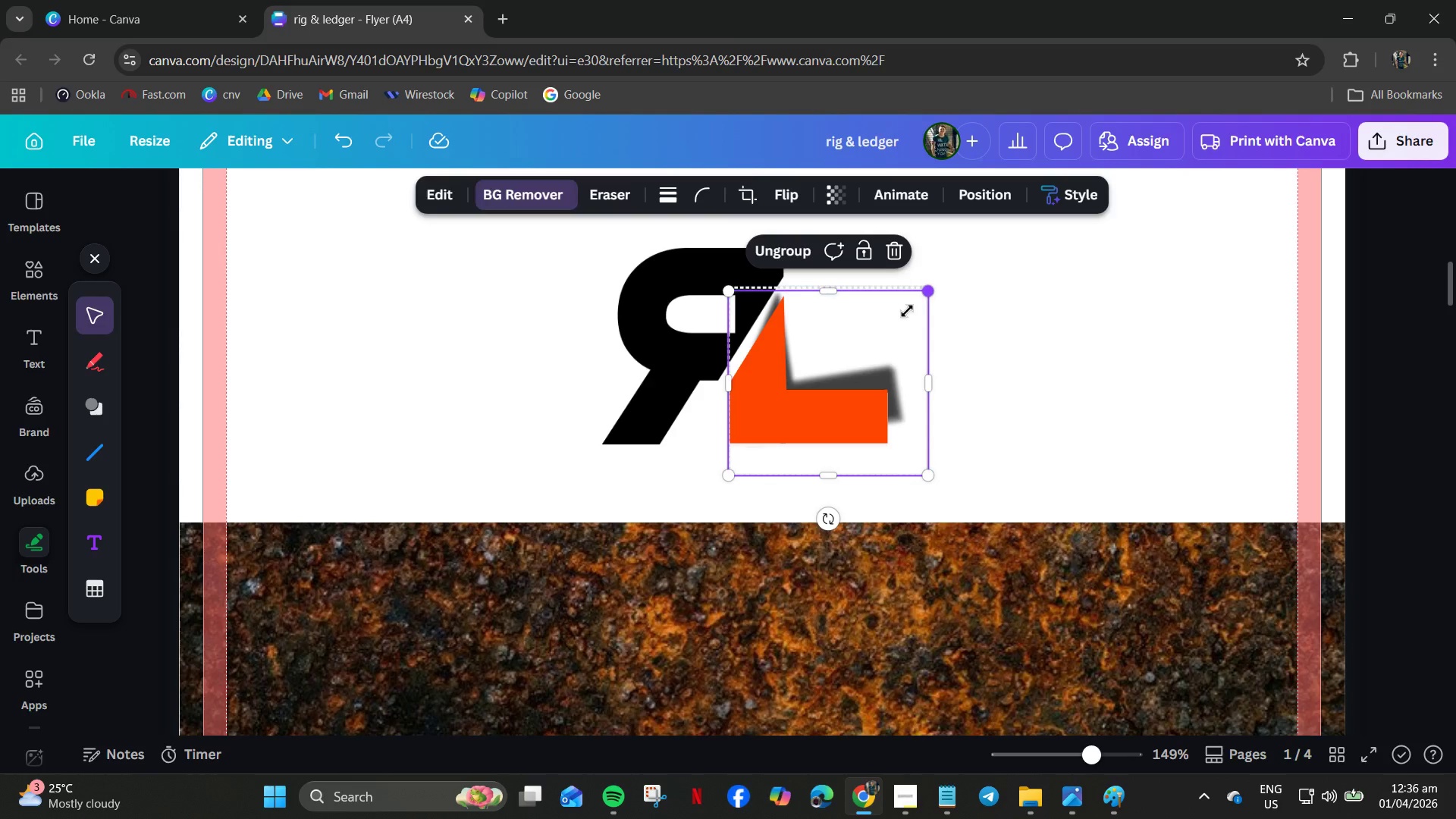 
left_click([999, 373])
 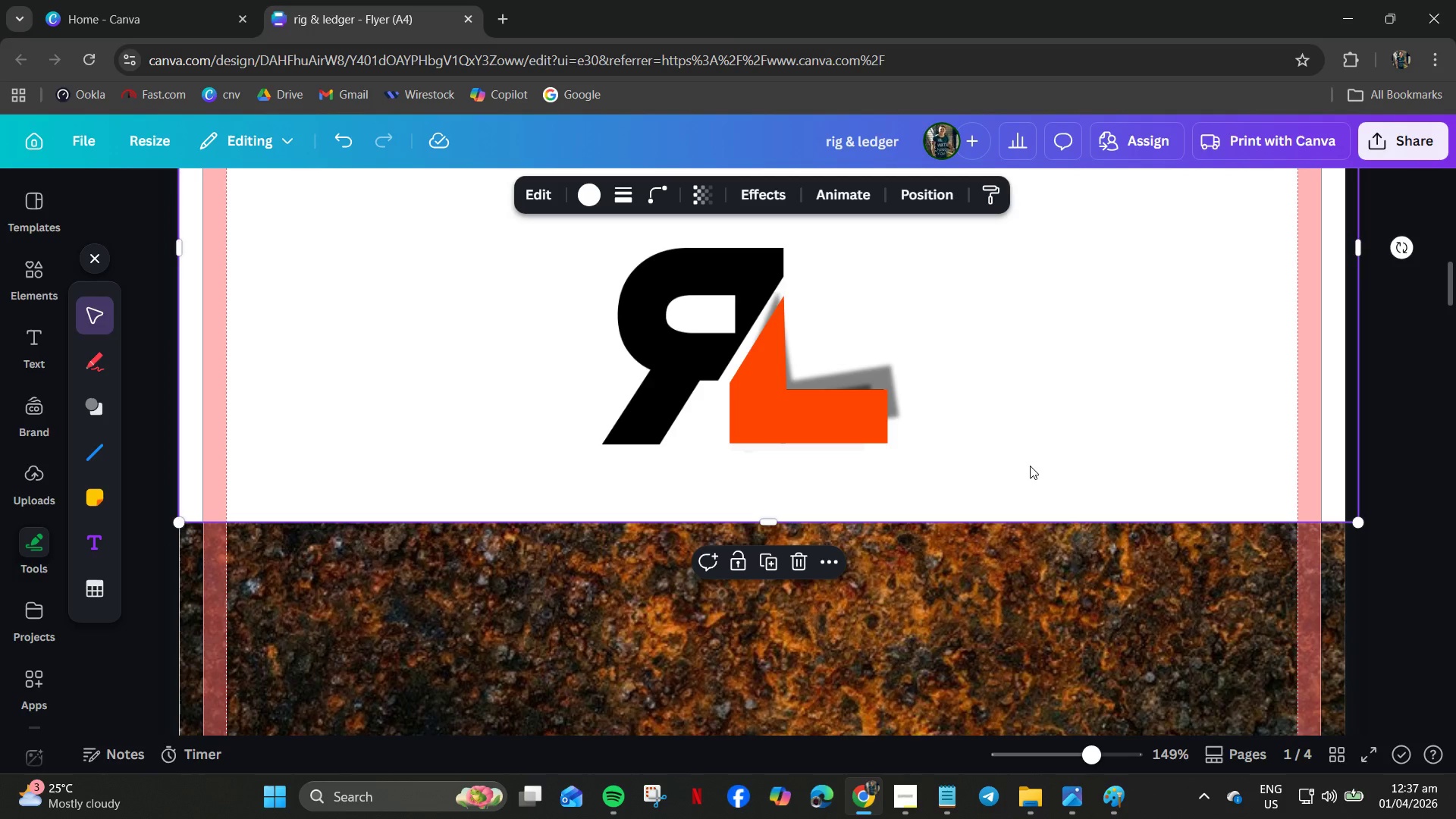 
wait(93.08)
 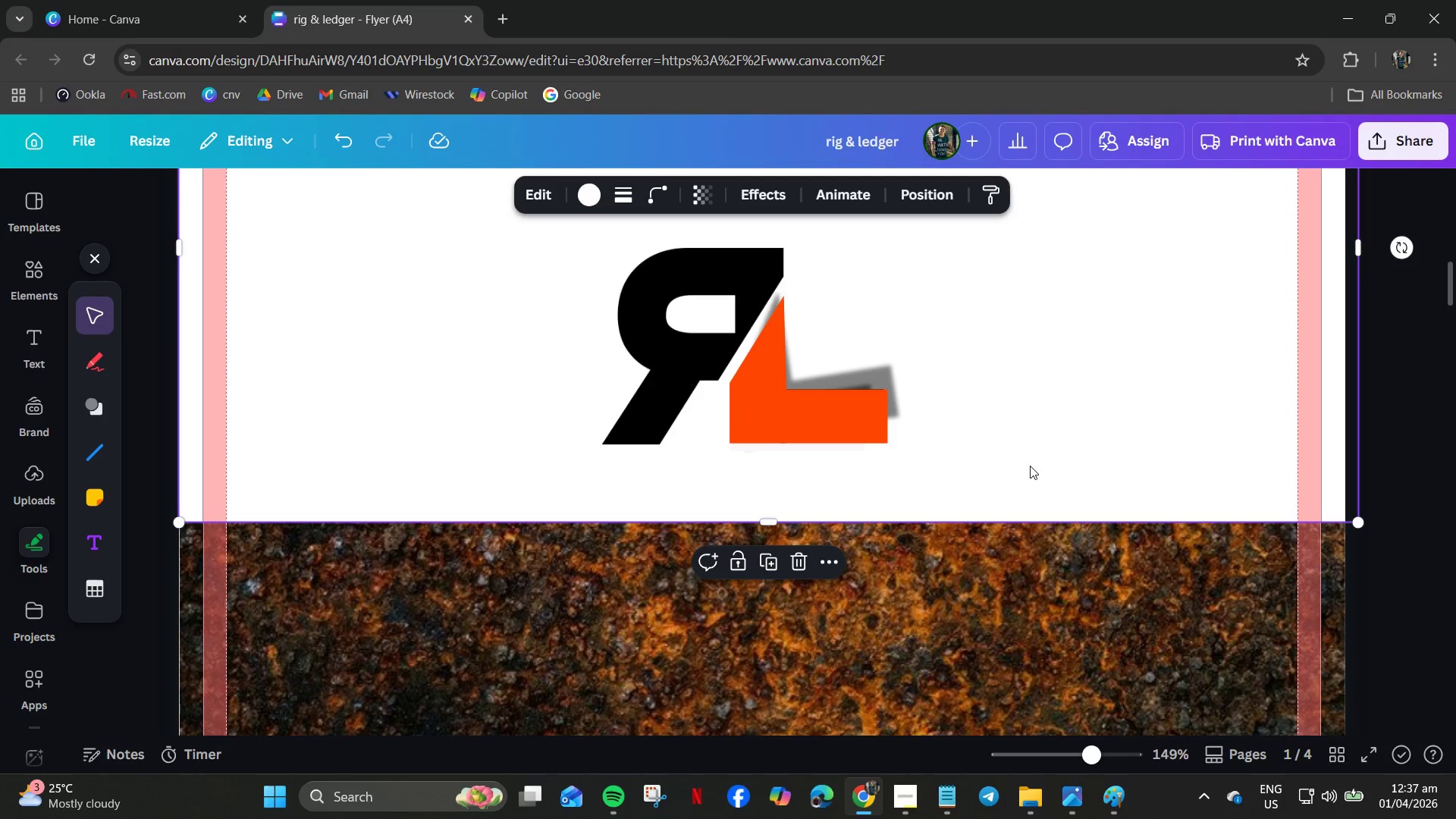 
left_click([620, 804])
 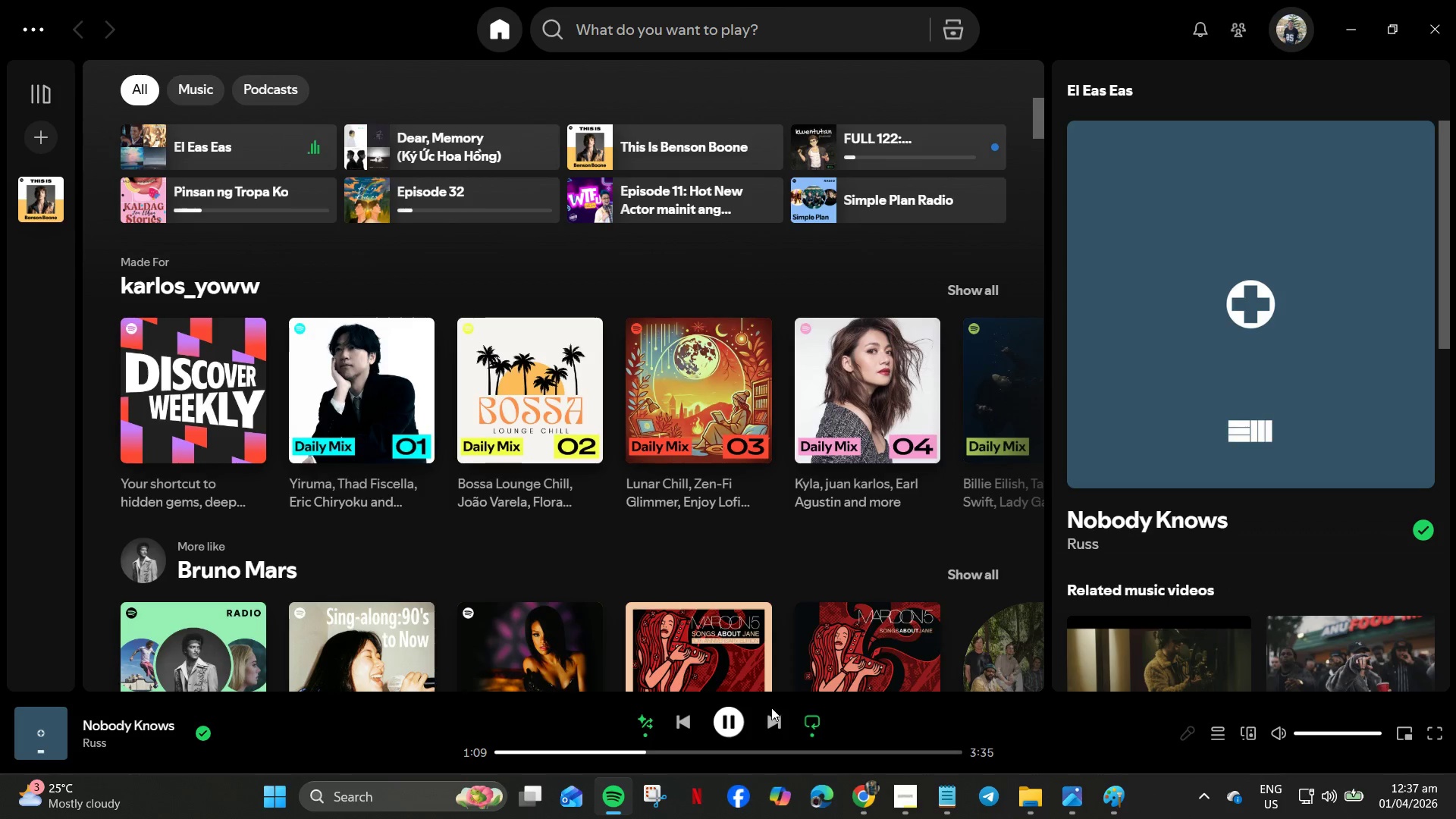 
left_click([721, 734])
 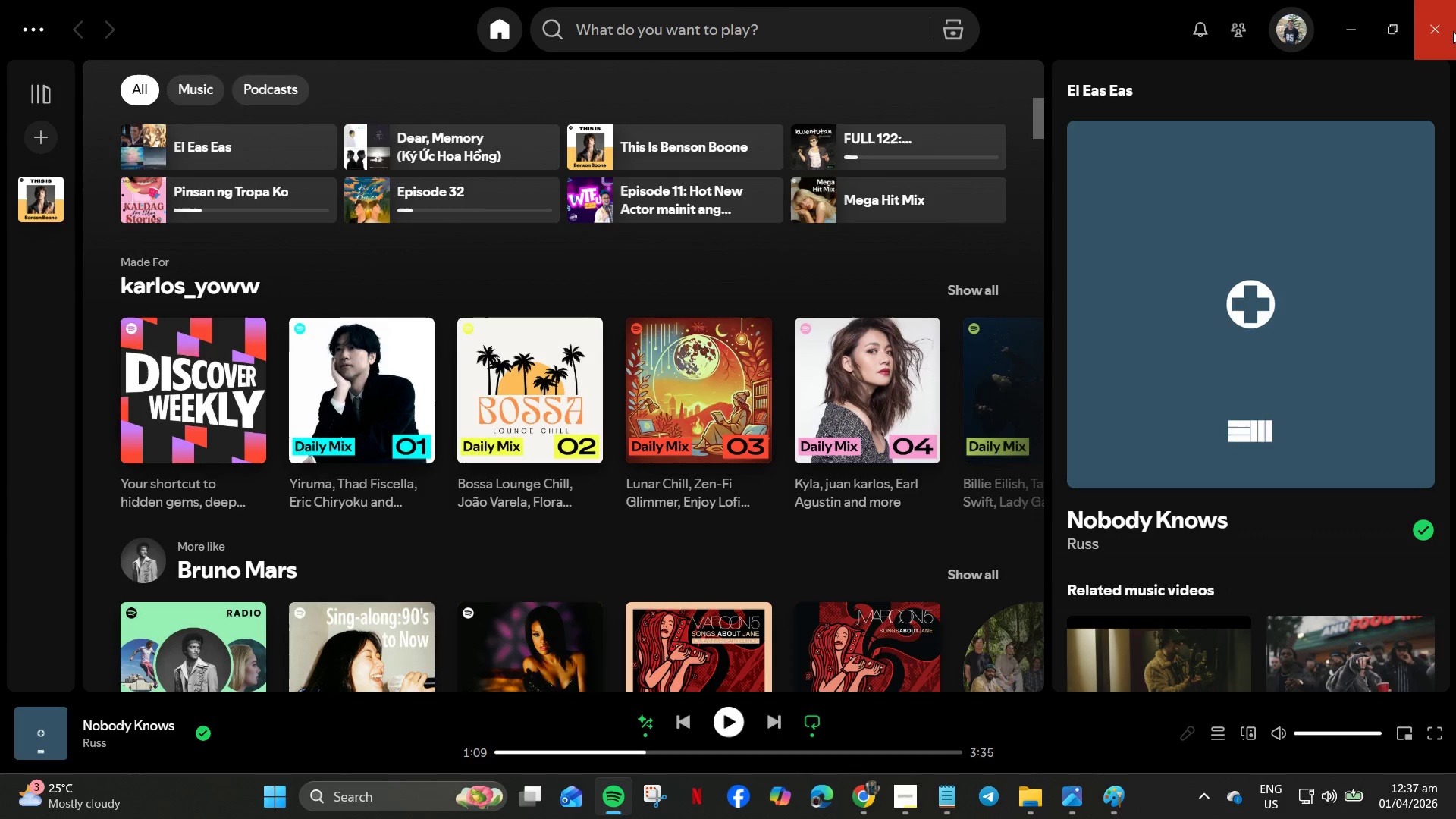 
left_click([1435, 42])
 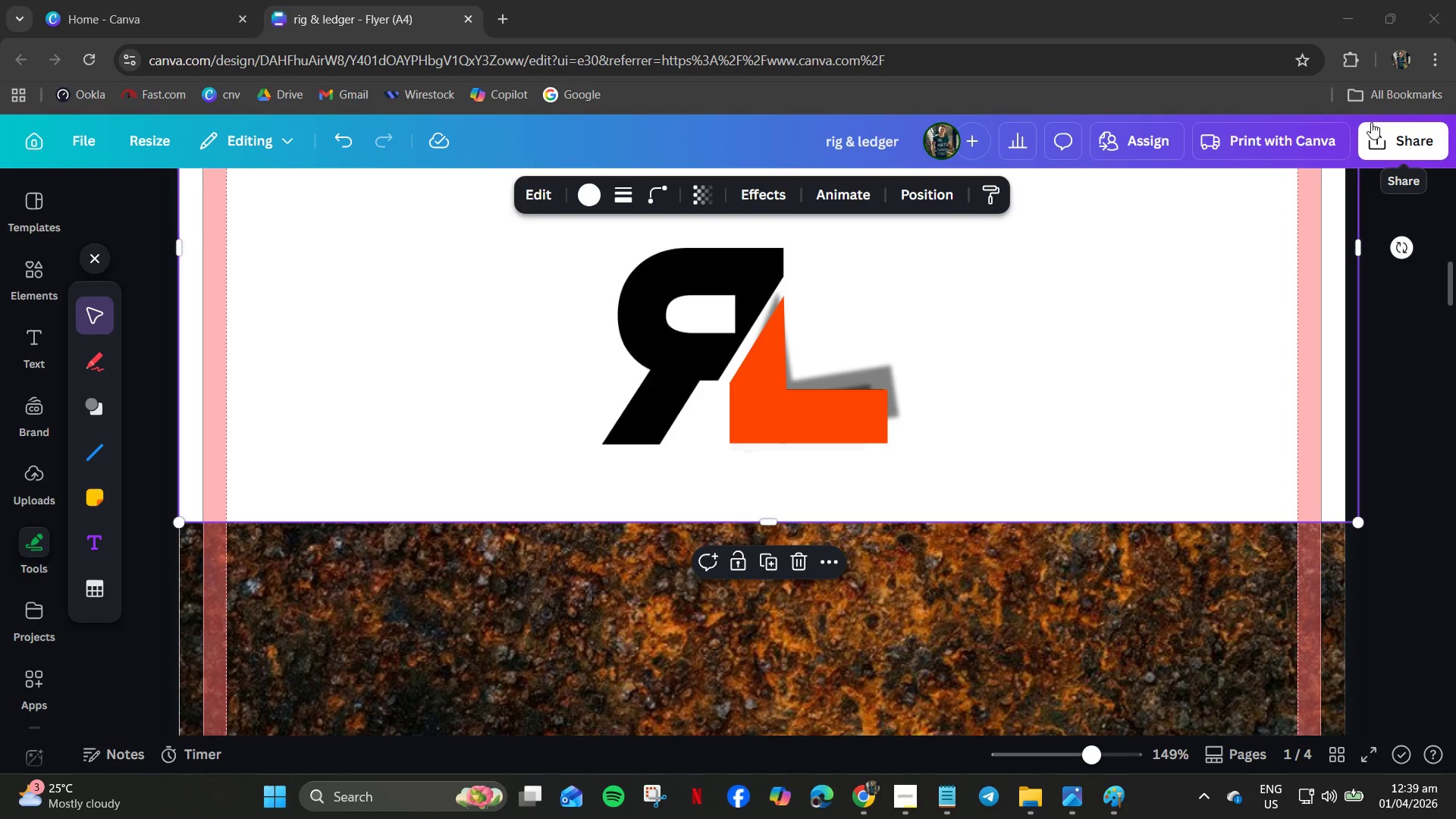 
wait(109.84)
 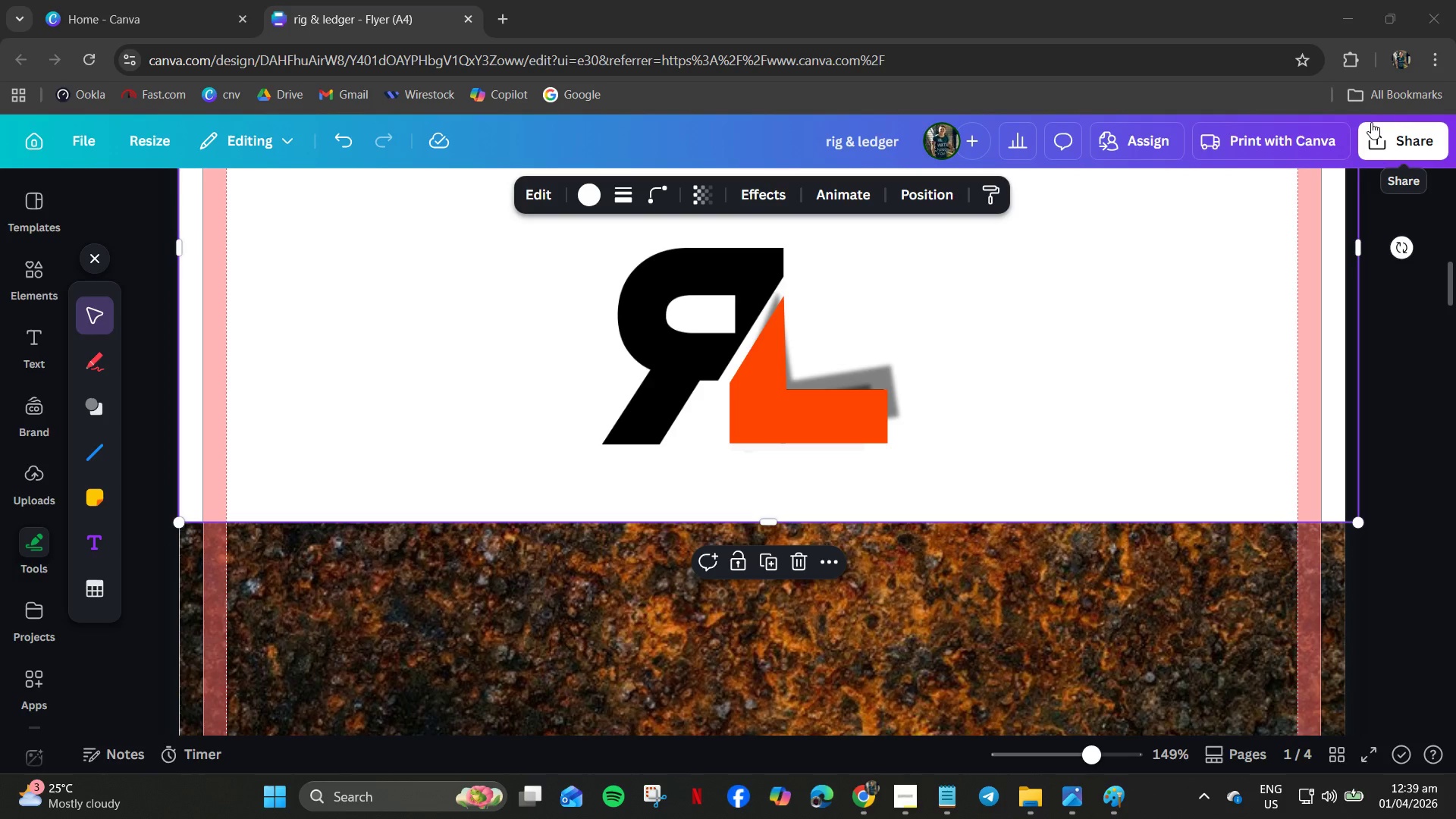 
left_click([836, 394])
 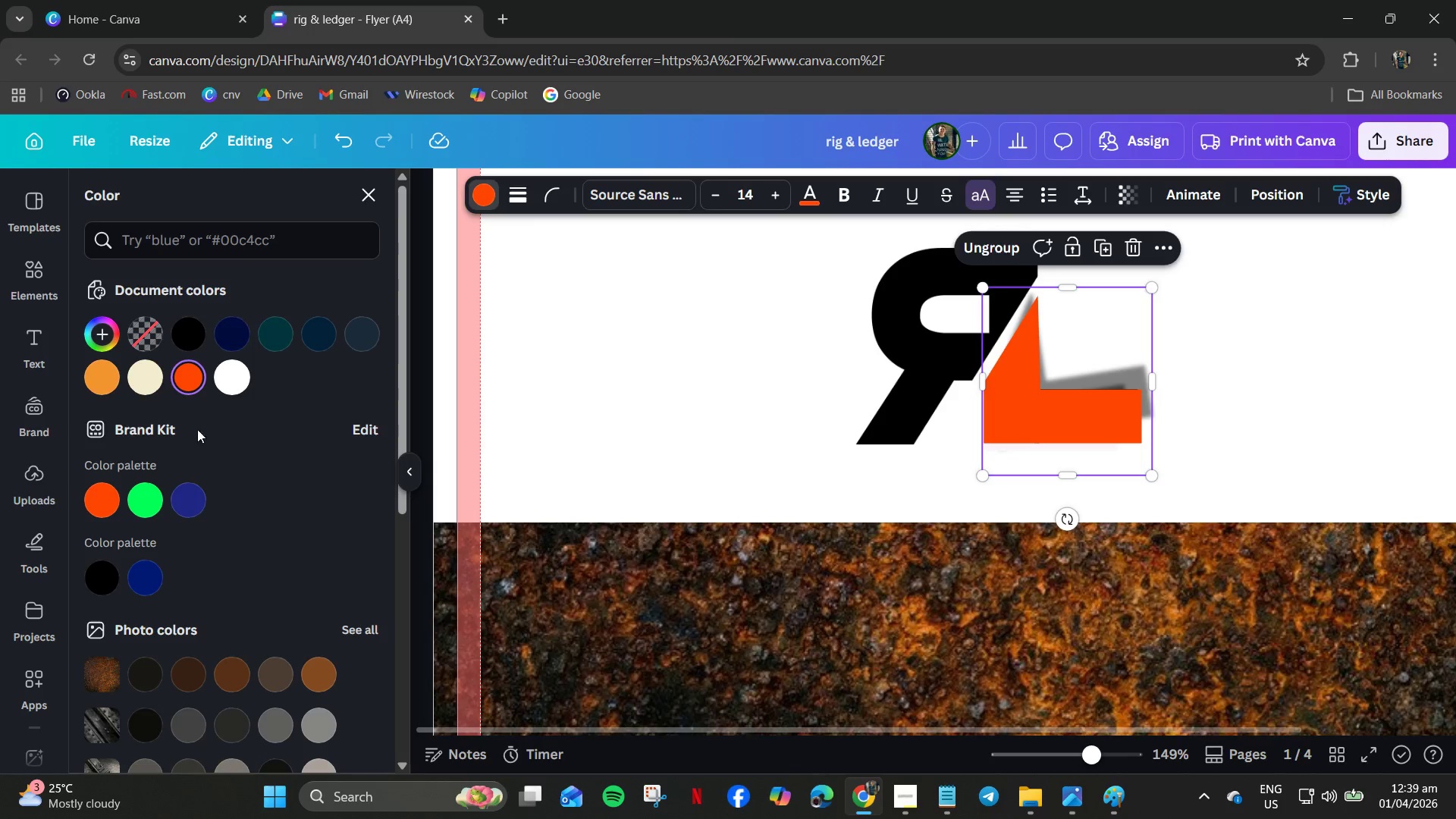 
left_click([315, 673])
 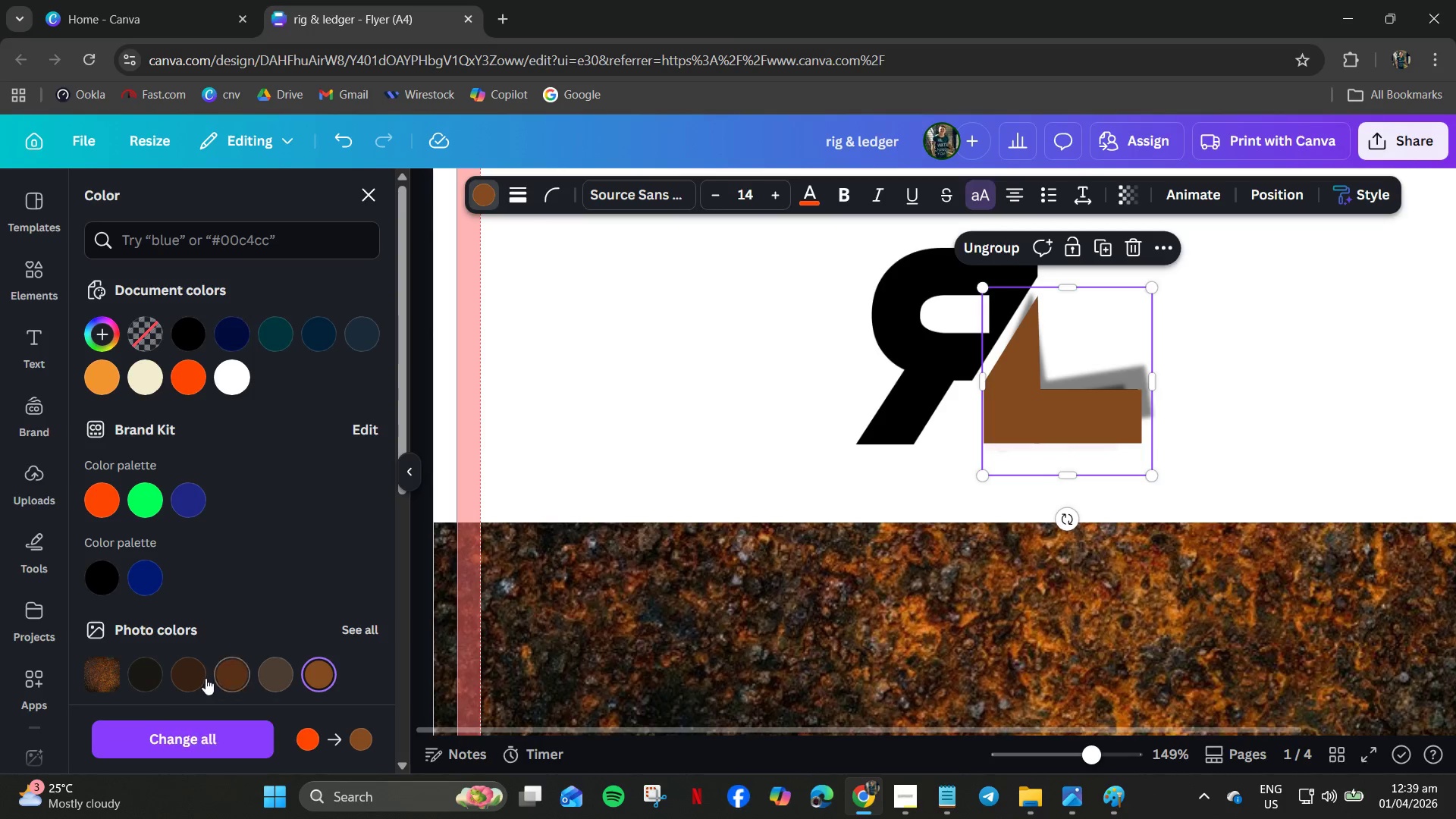 
left_click([219, 679])
 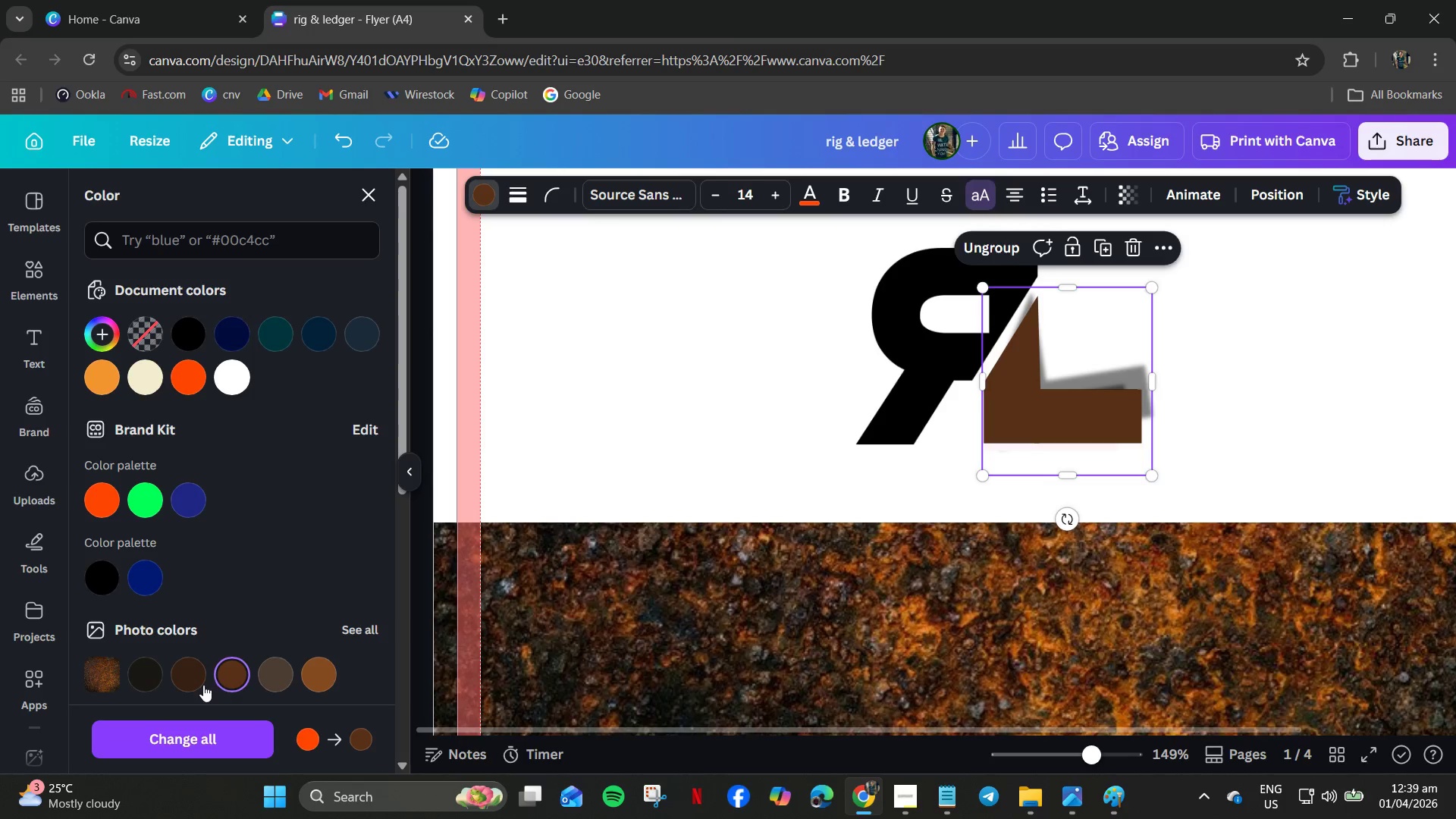 
left_click([201, 685])
 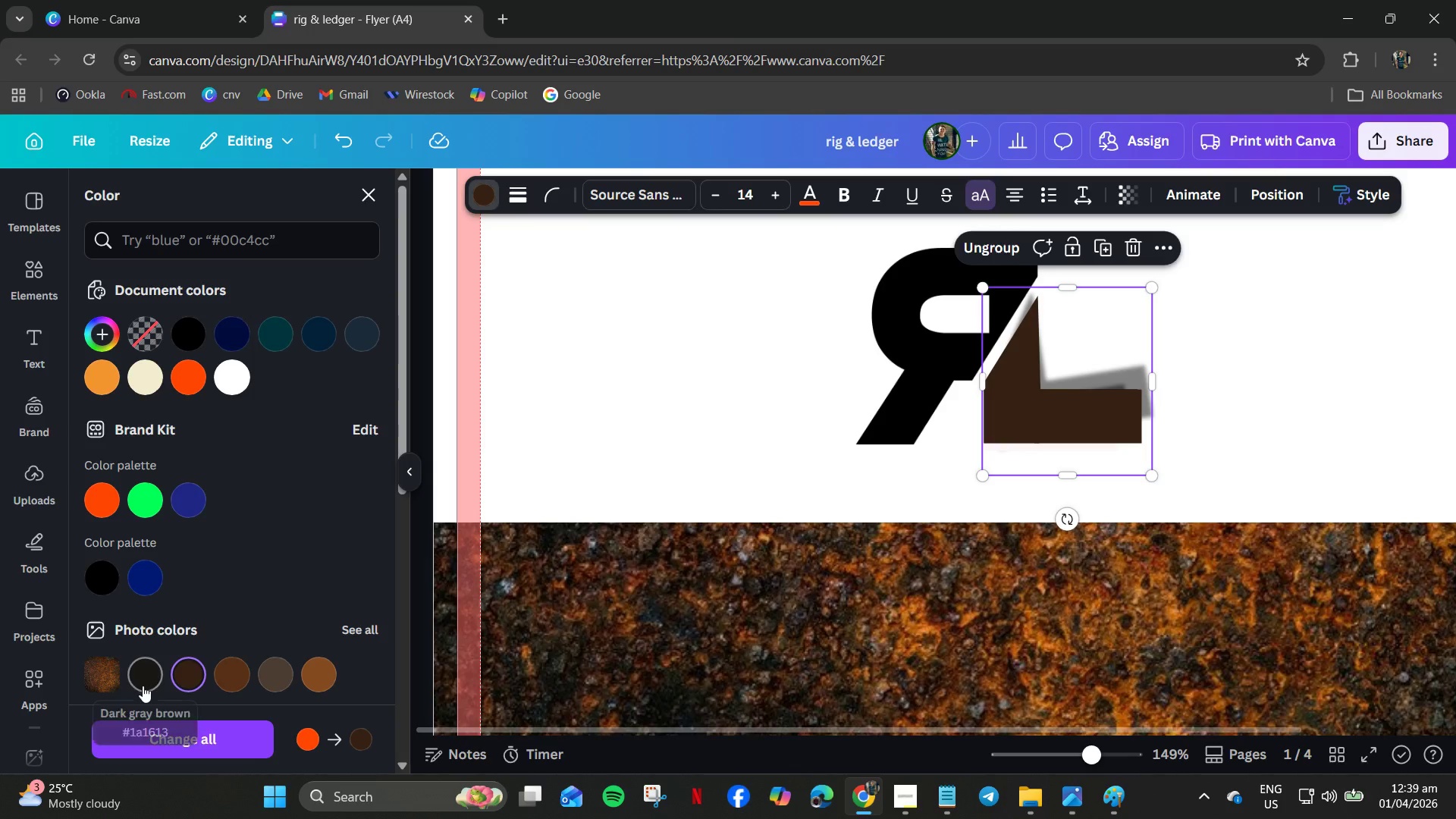 
left_click([143, 686])
 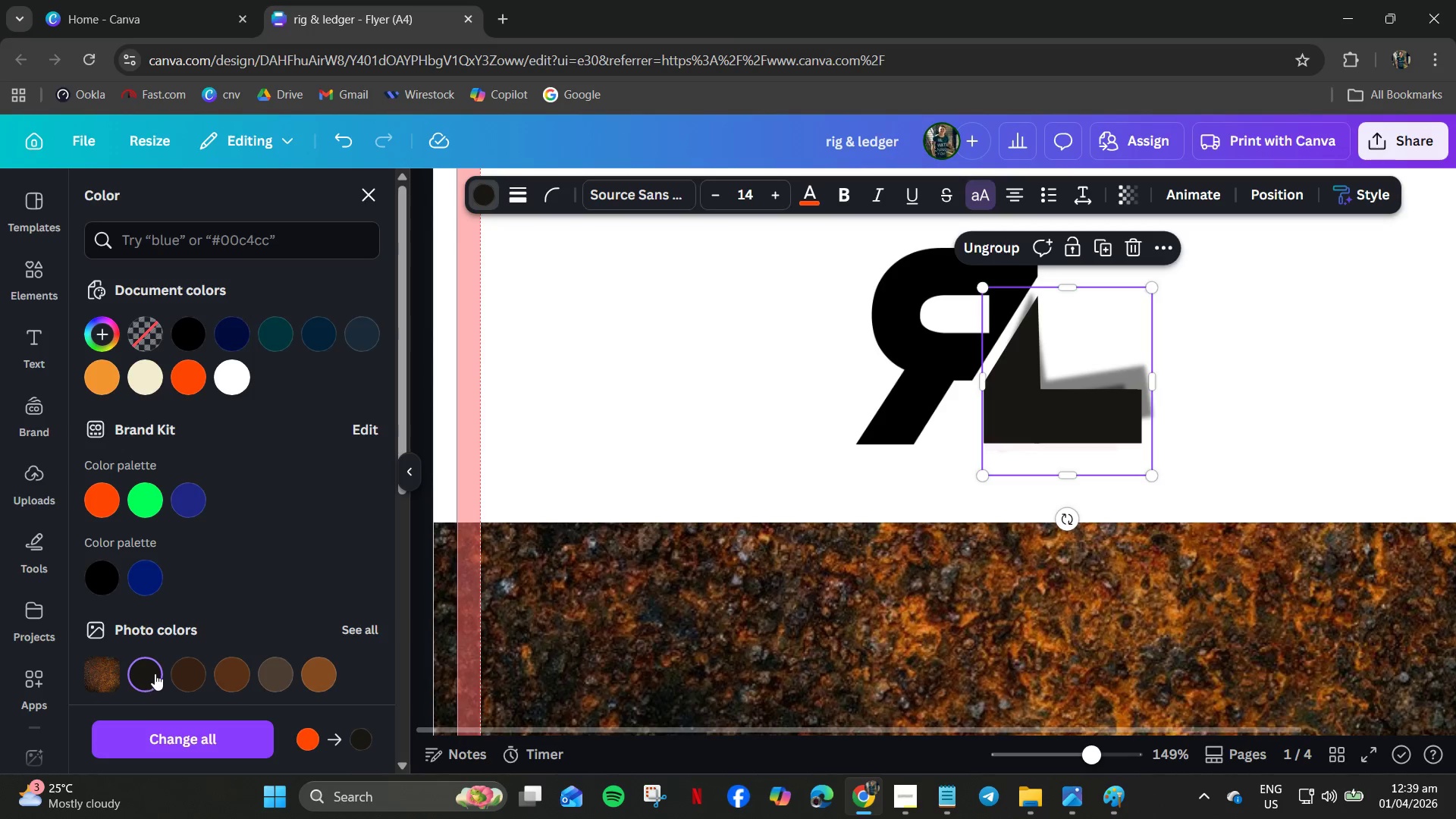 
scroll: coordinate [155, 673], scroll_direction: down, amount: 4.0
 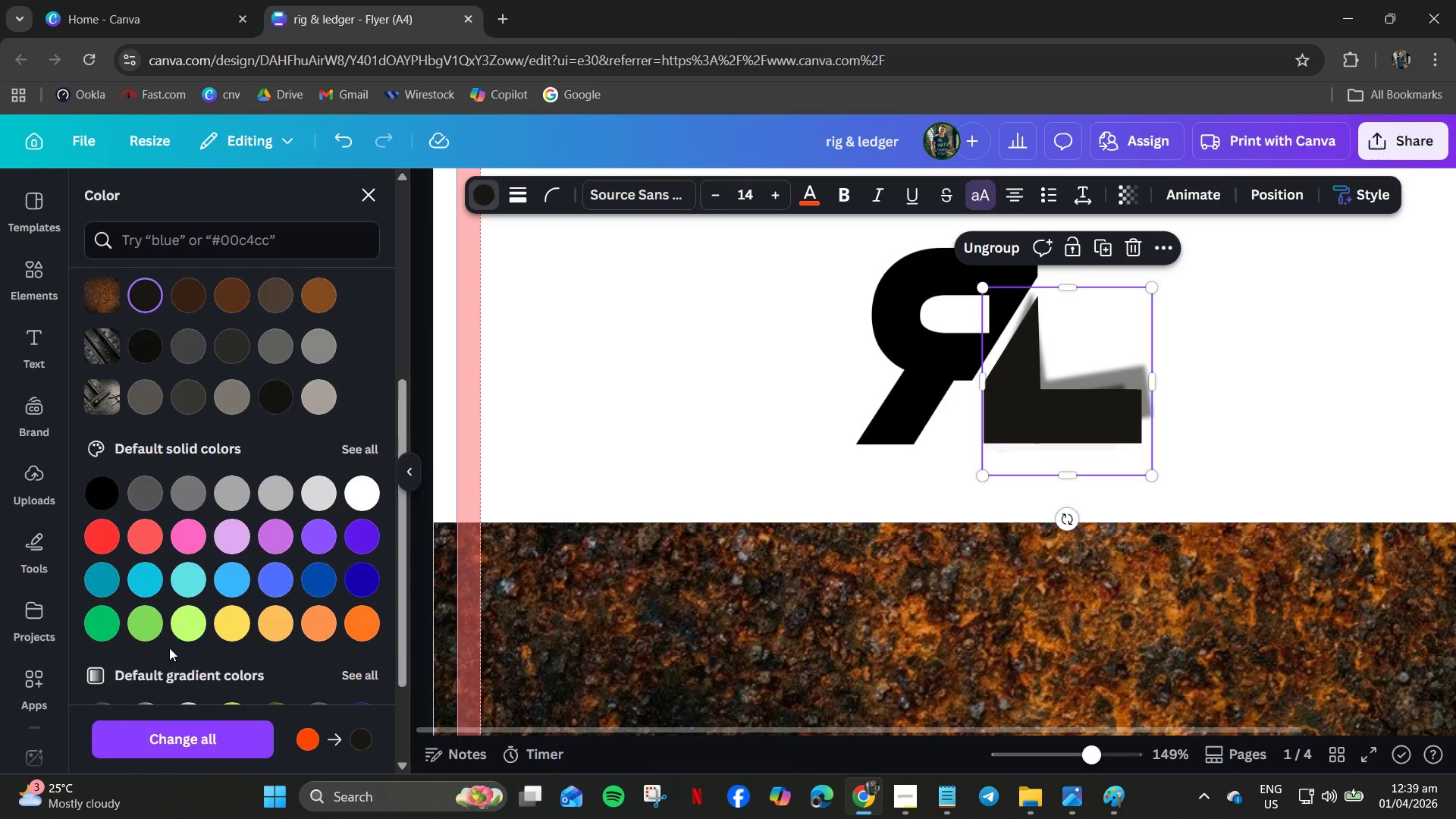 
scroll: coordinate [169, 648], scroll_direction: up, amount: 1.0
 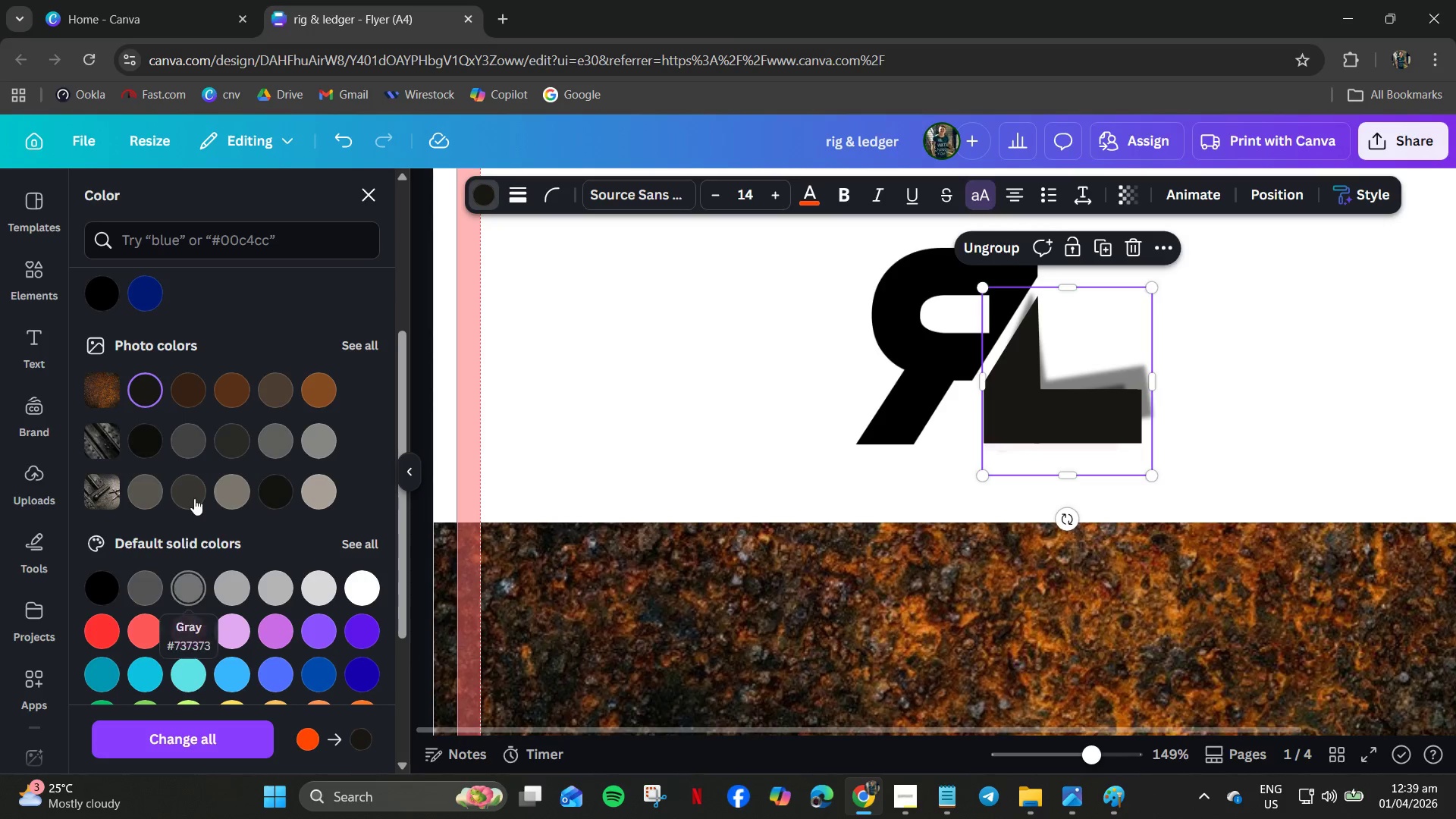 
left_click([193, 482])
 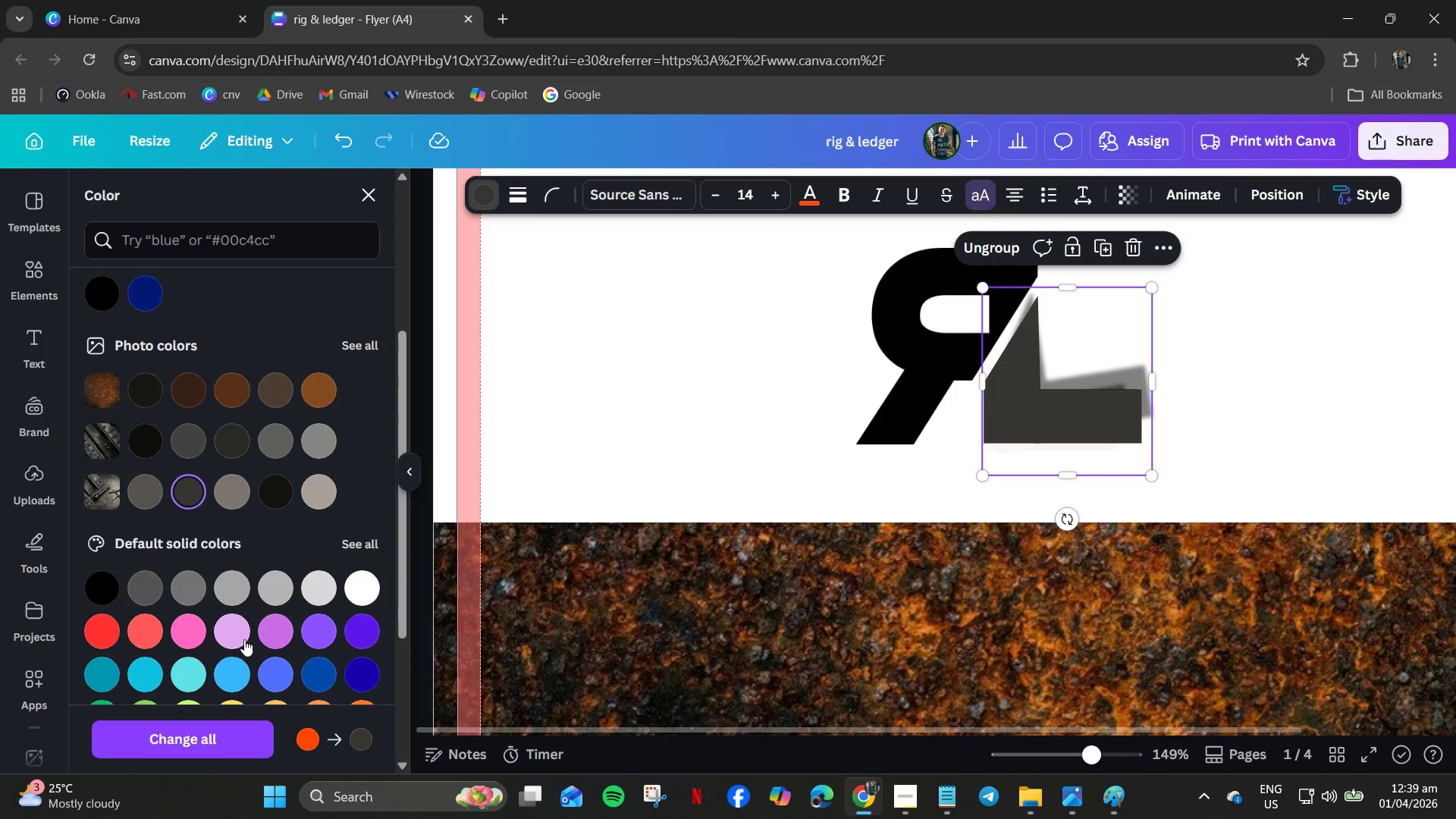 
scroll: coordinate [189, 633], scroll_direction: down, amount: 3.0
 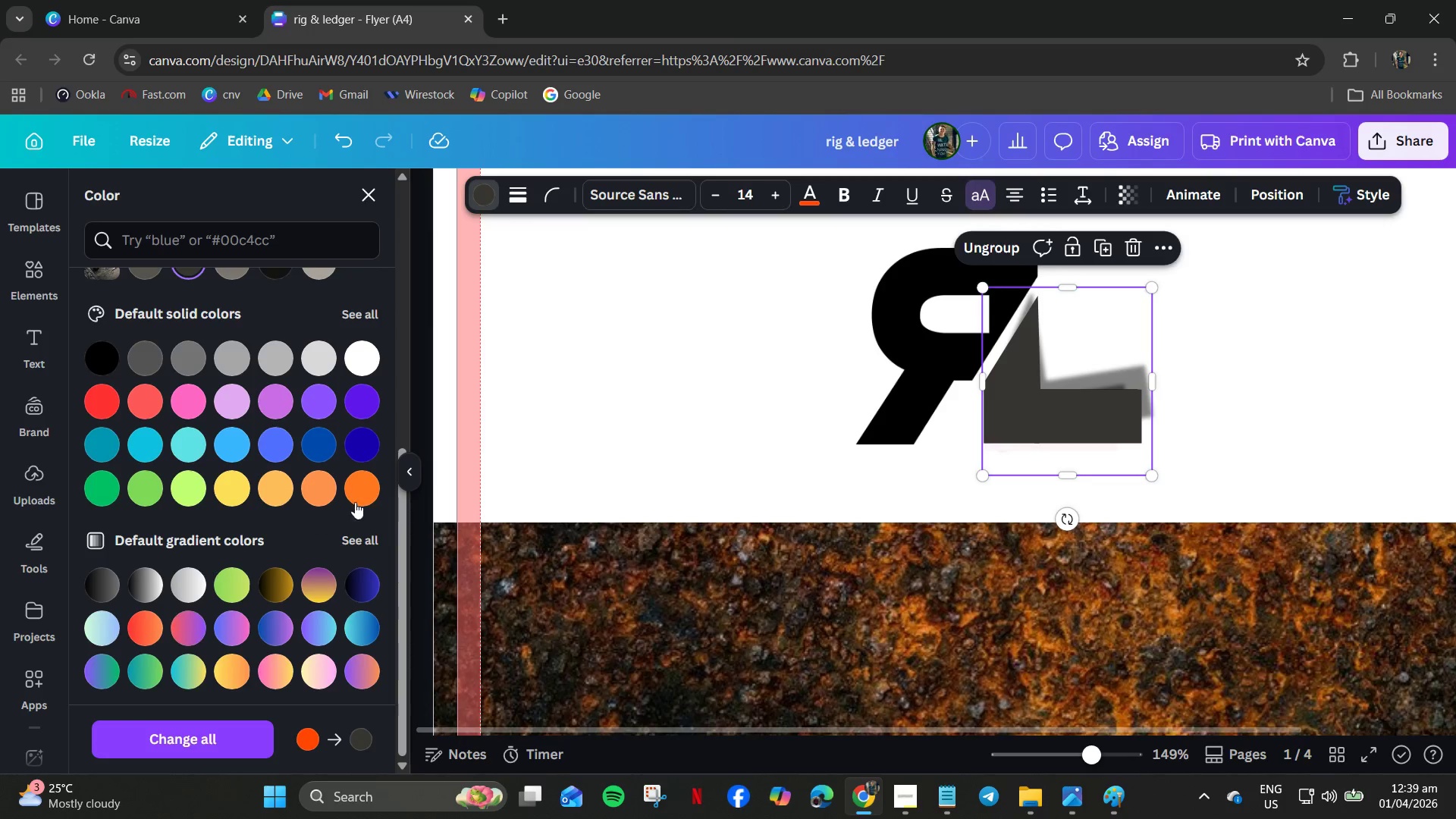 
left_click([361, 497])
 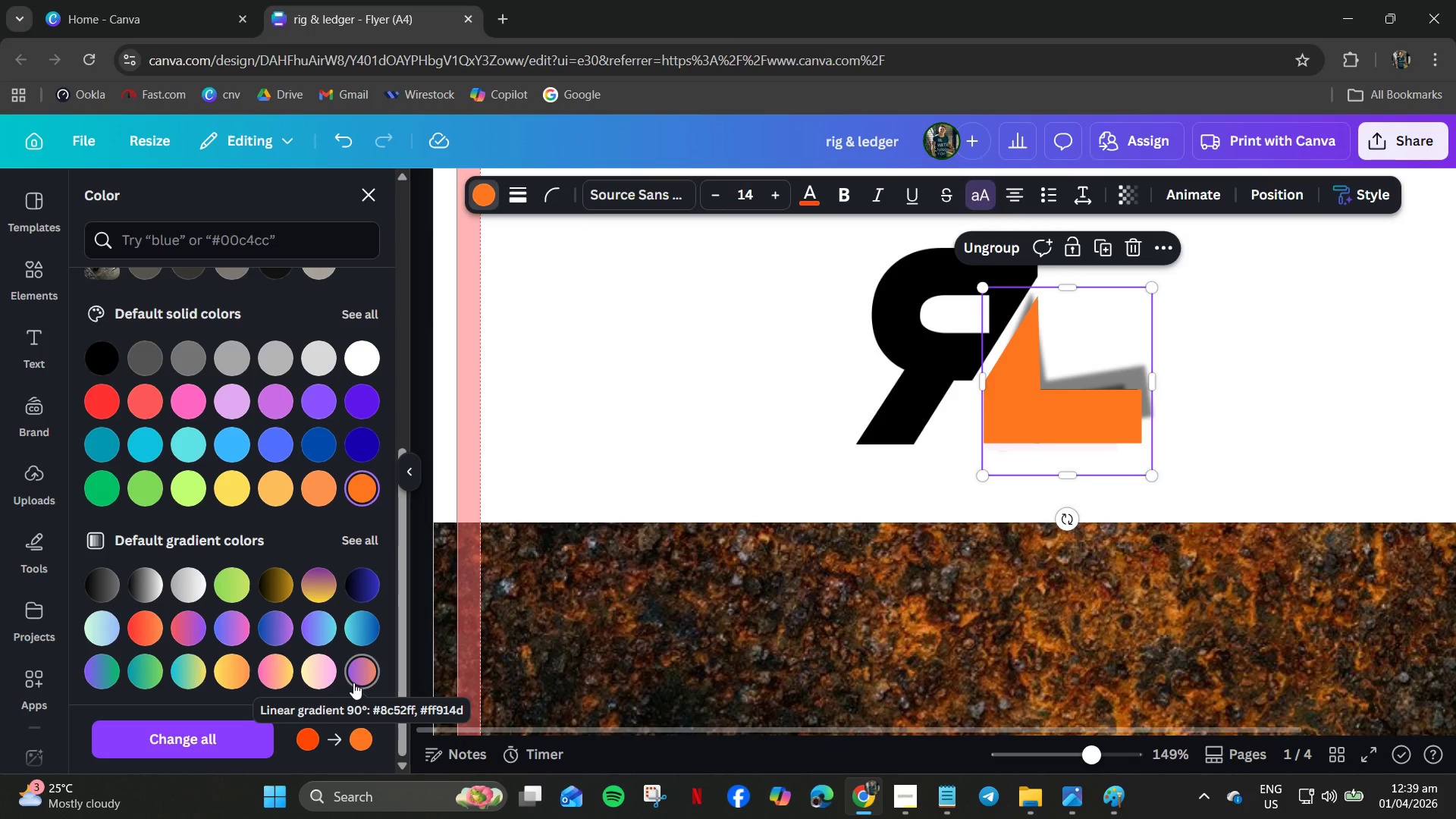 
wait(10.88)
 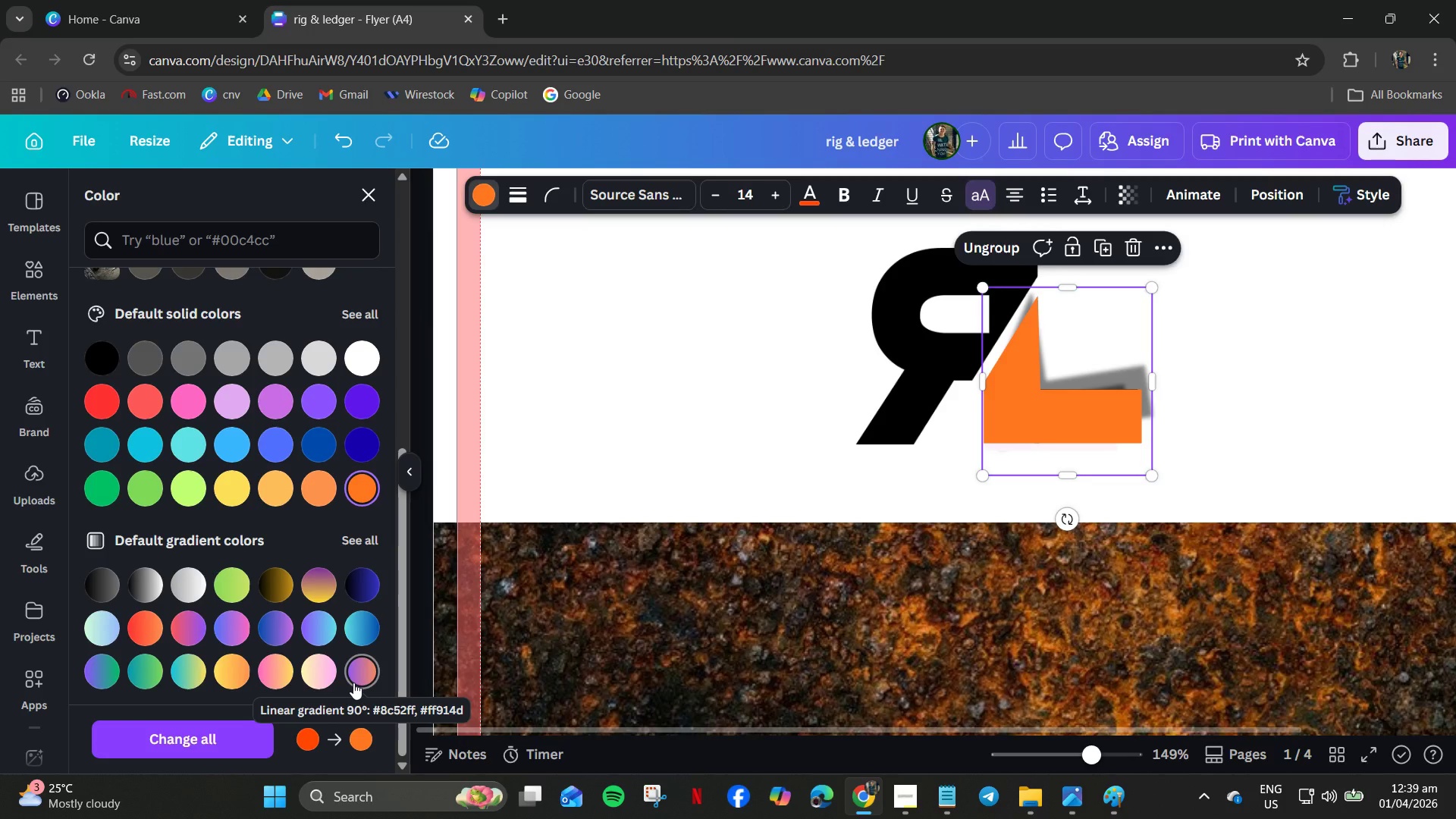 
scroll: coordinate [204, 577], scroll_direction: down, amount: 4.0
 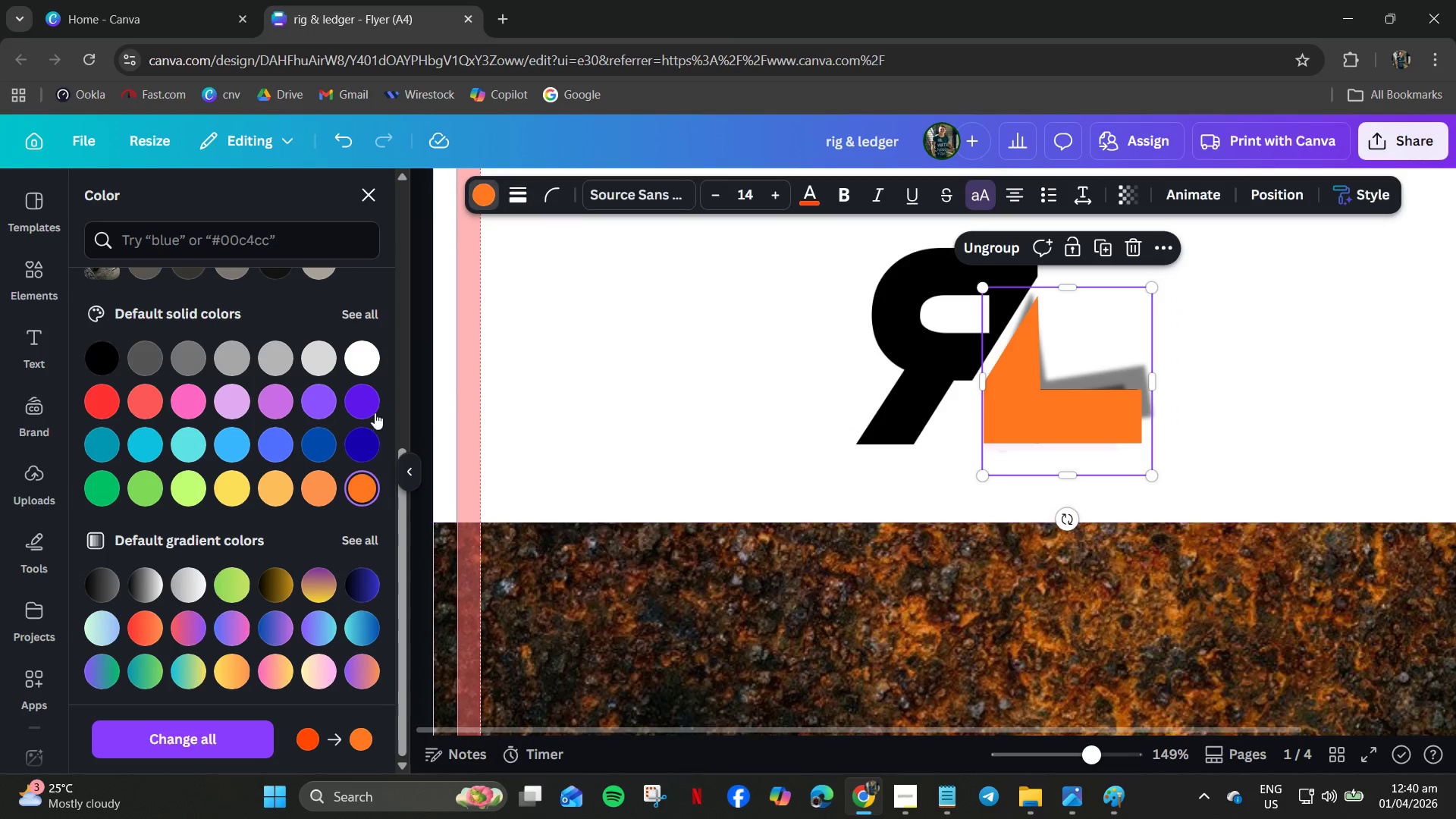 
scroll: coordinate [137, 448], scroll_direction: up, amount: 4.0
 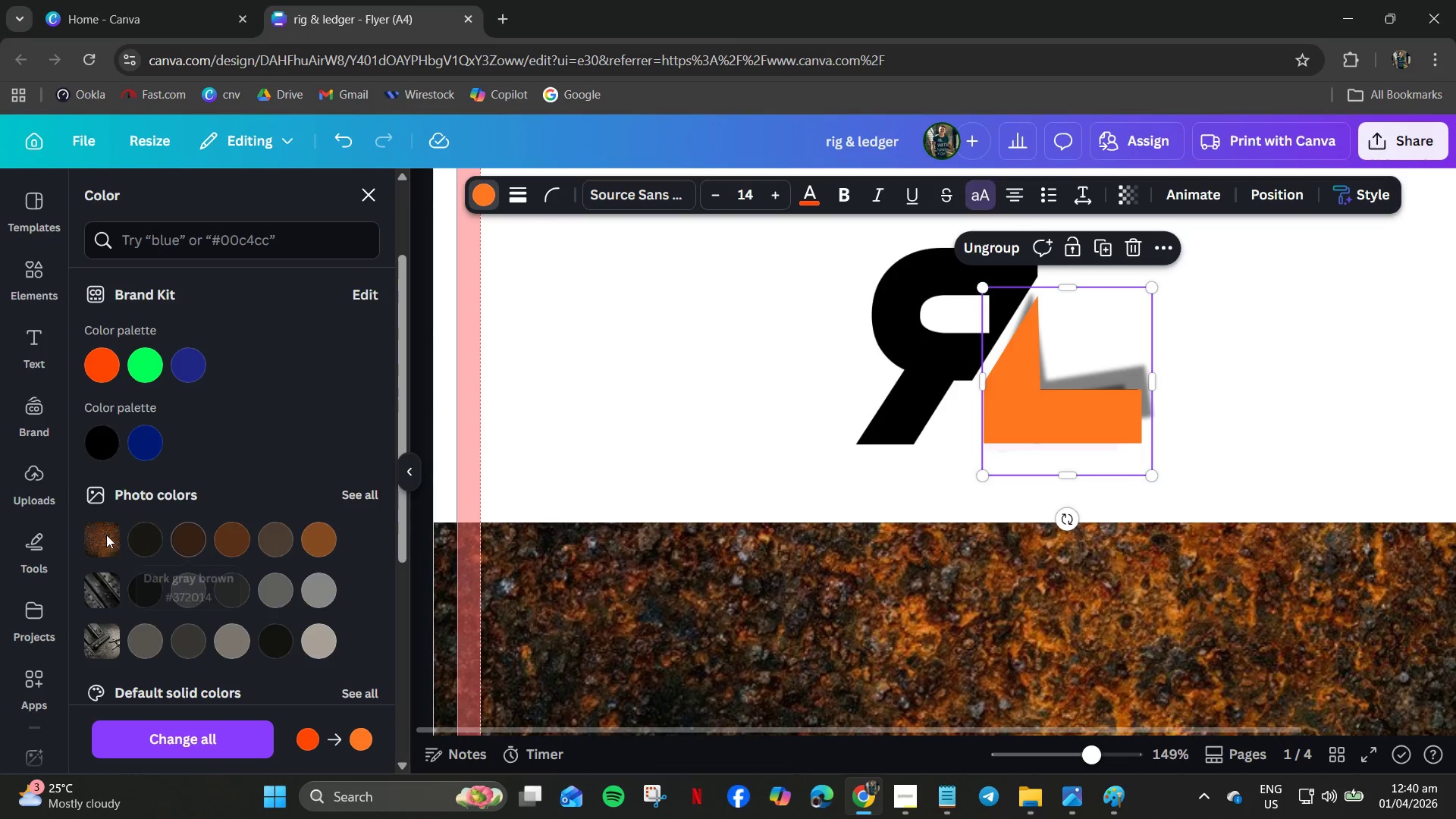 
left_click_drag(start_coordinate=[97, 534], to_coordinate=[101, 538])
 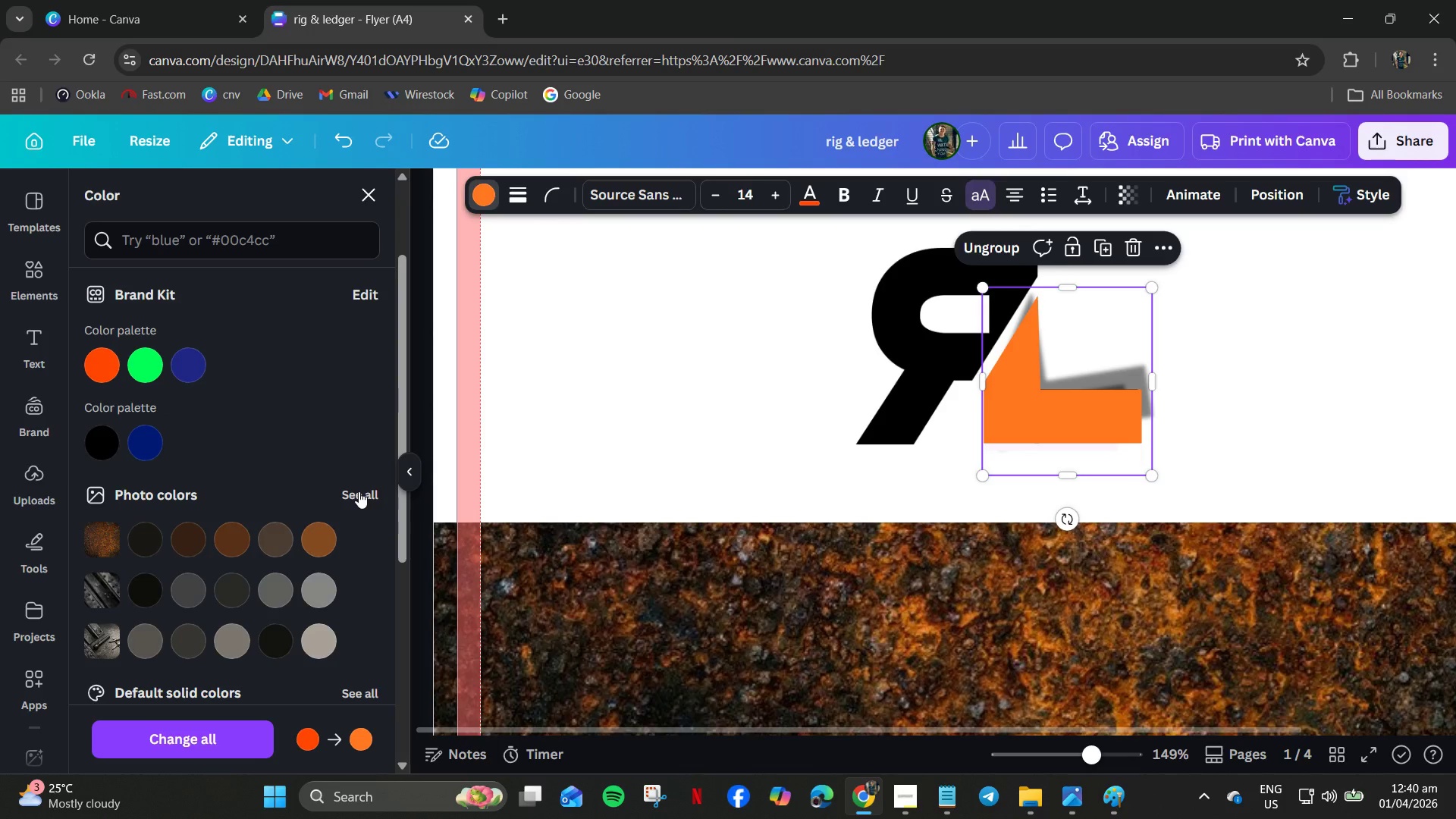 
left_click([359, 491])
 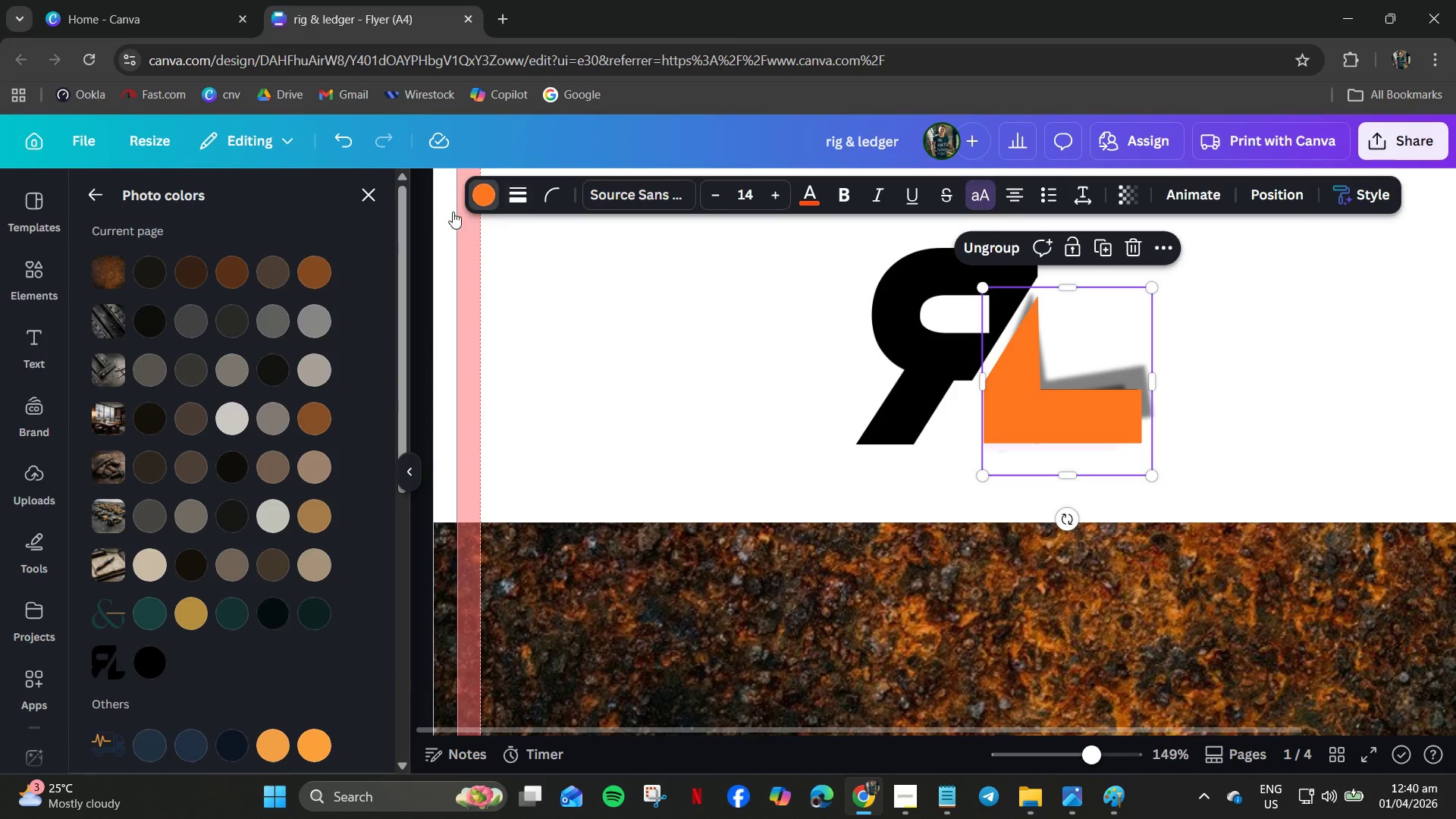 
scroll: coordinate [41, 592], scroll_direction: down, amount: 8.0
 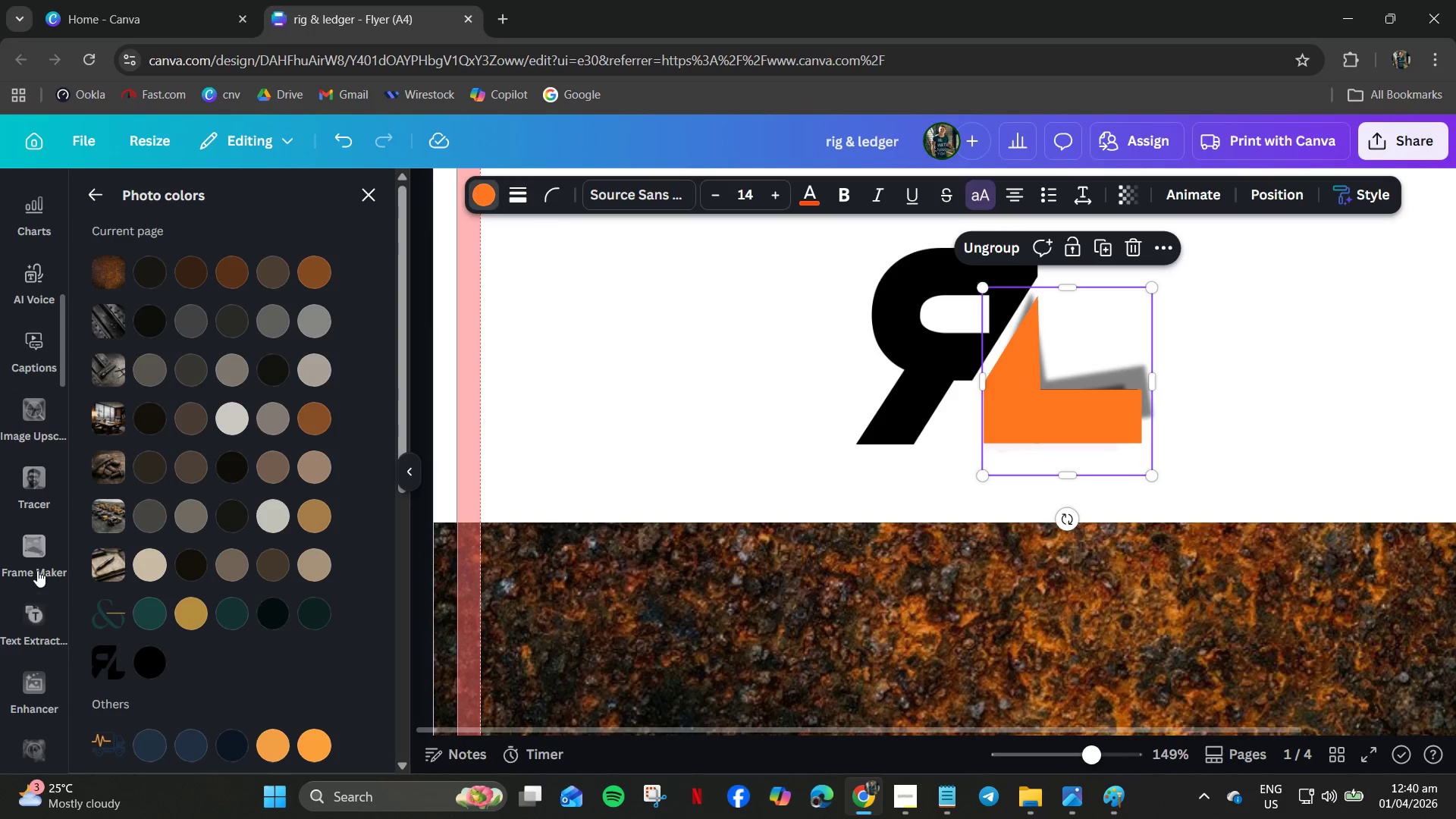 
left_click([35, 560])
 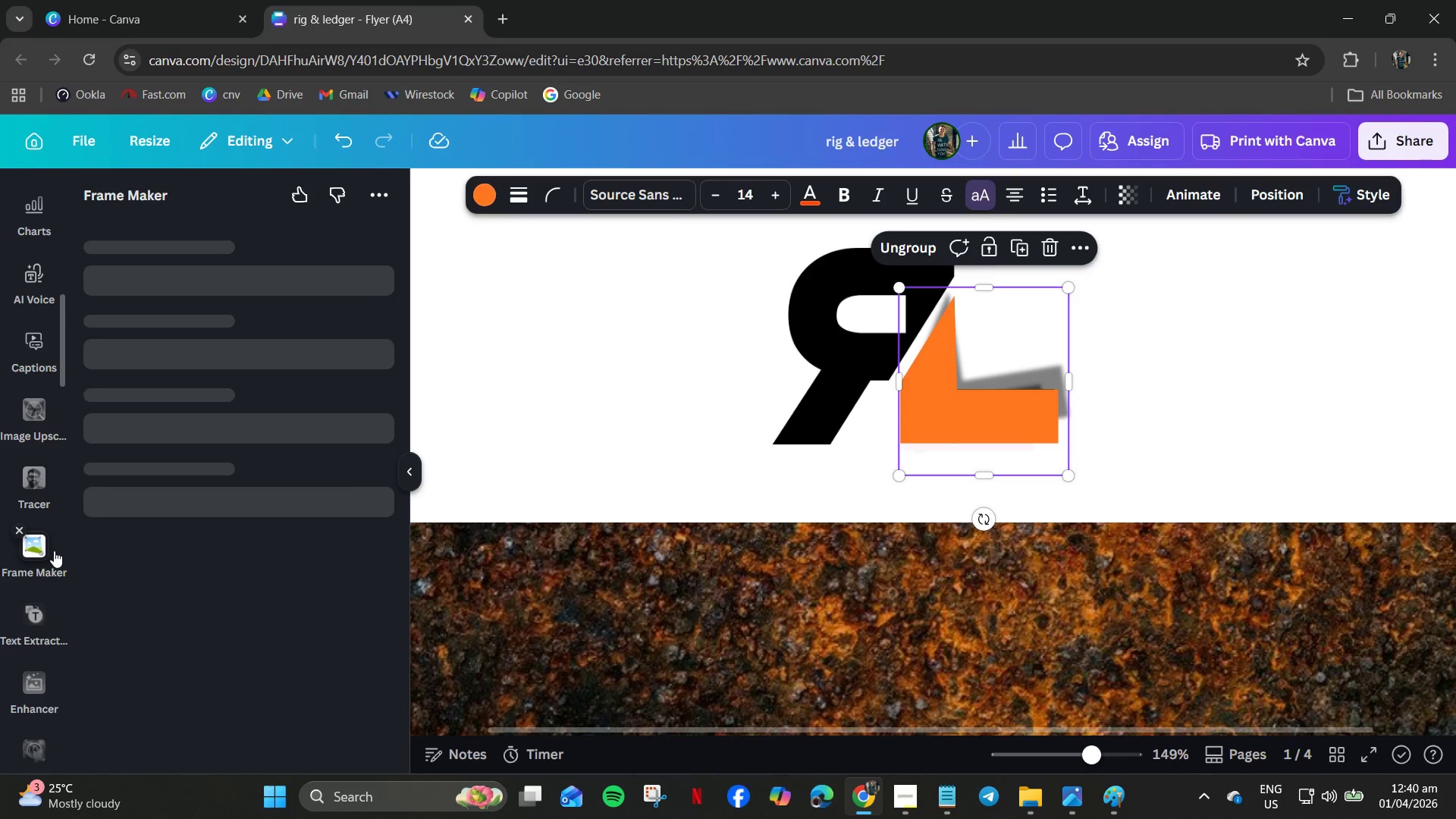 
mouse_move([102, 541])
 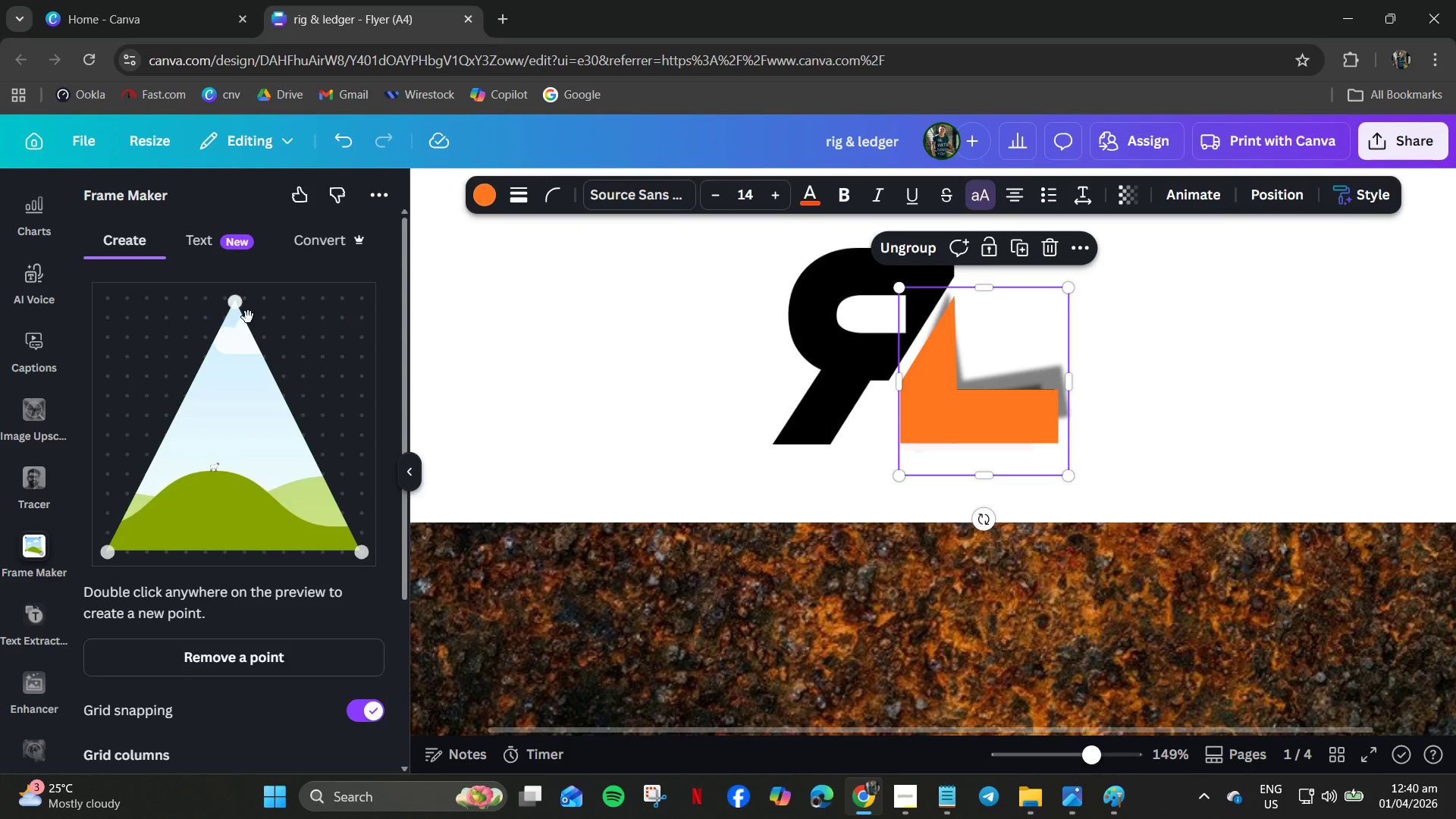 
left_click_drag(start_coordinate=[238, 309], to_coordinate=[115, 299])
 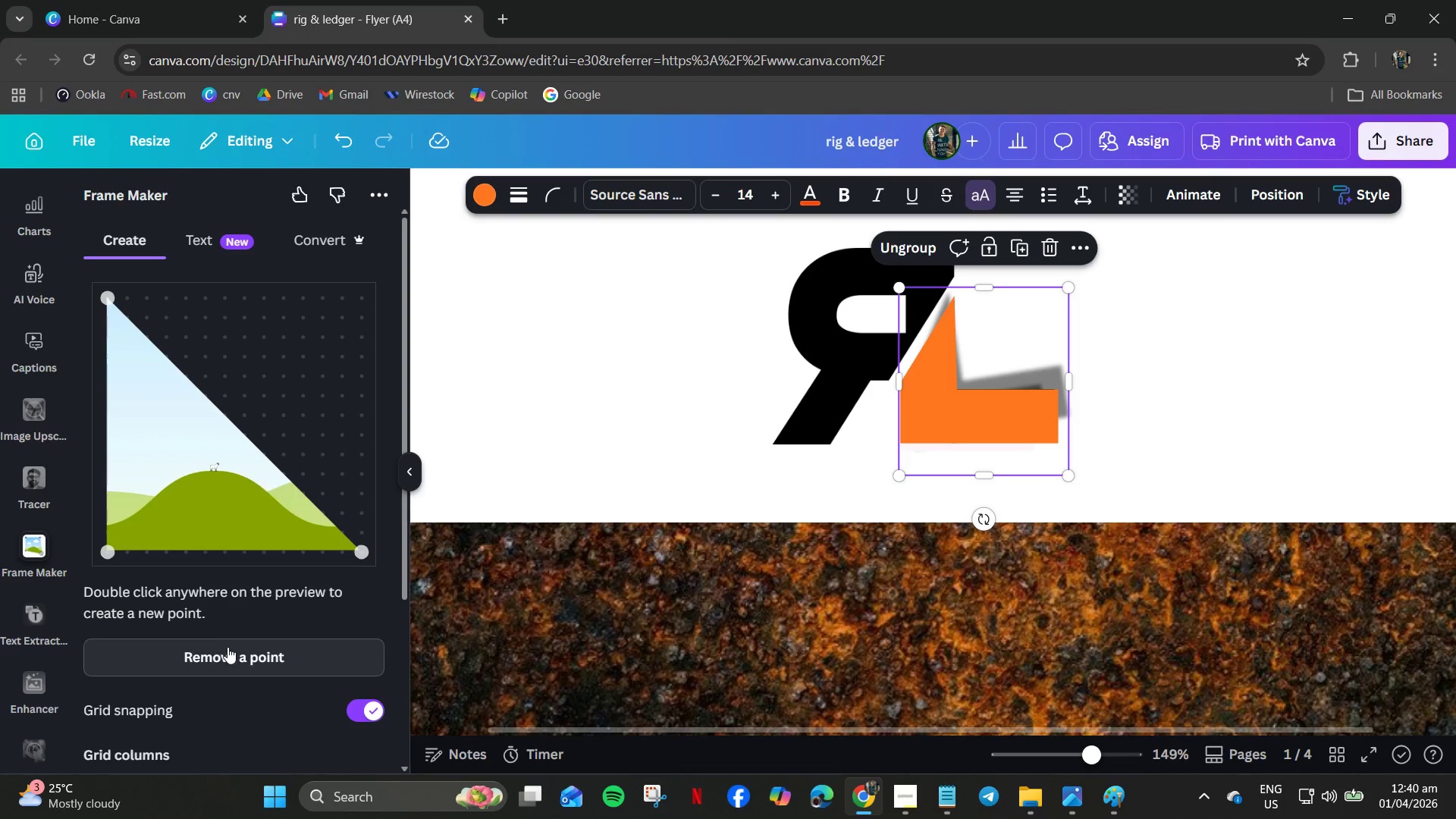 
scroll: coordinate [237, 614], scroll_direction: down, amount: 4.0
 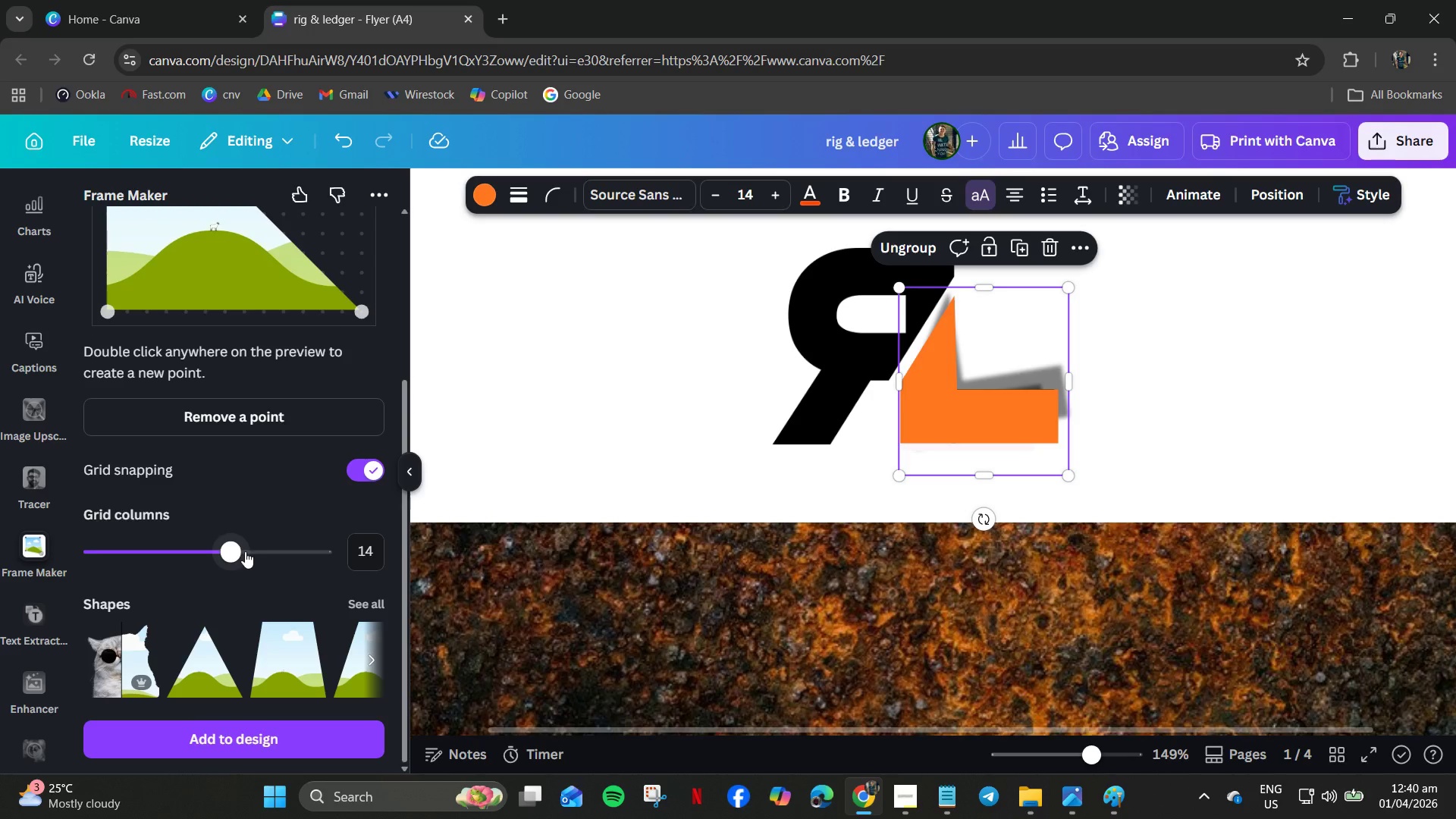 
wait(5.42)
 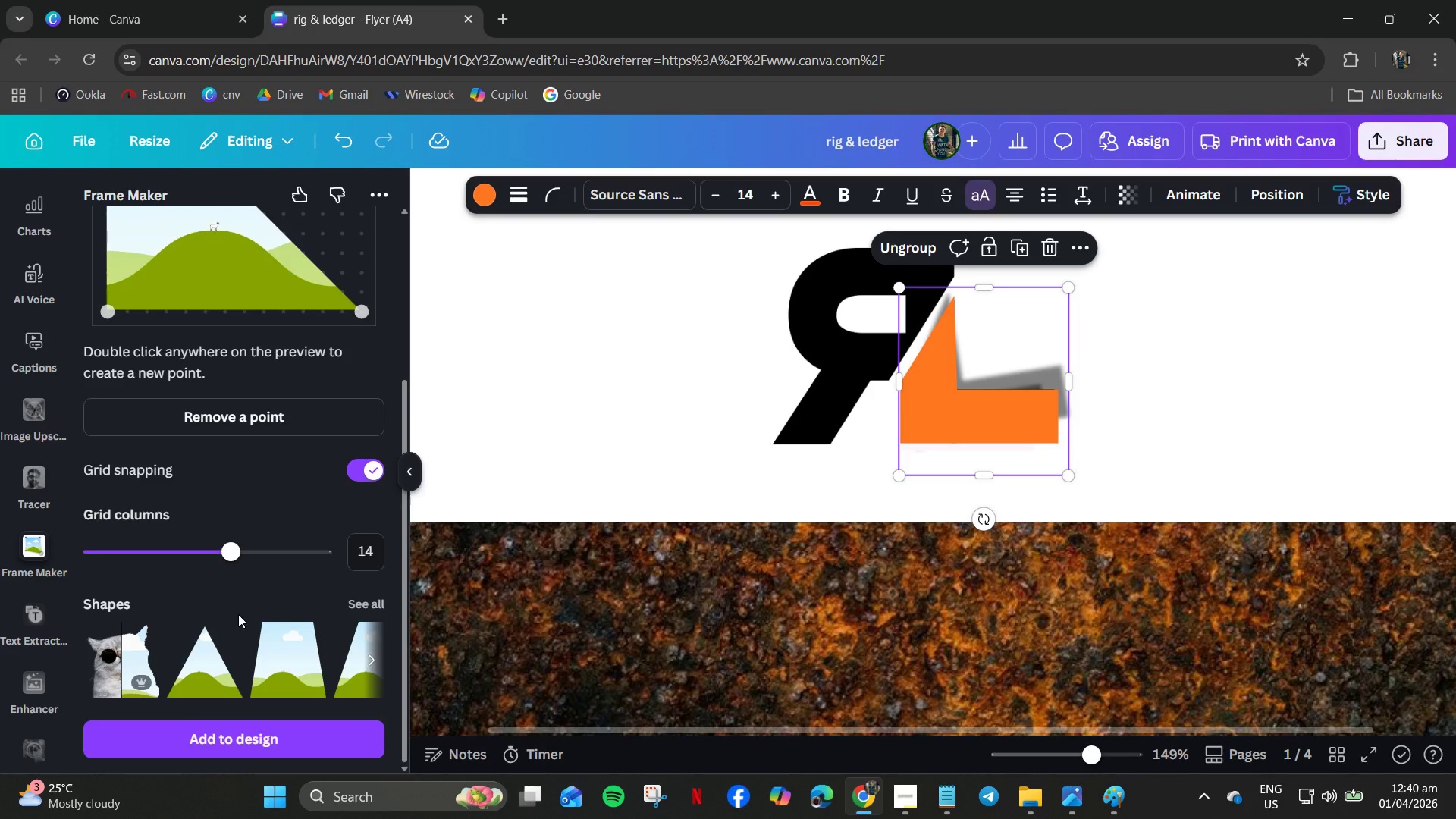 
scroll: coordinate [243, 553], scroll_direction: up, amount: 3.0
 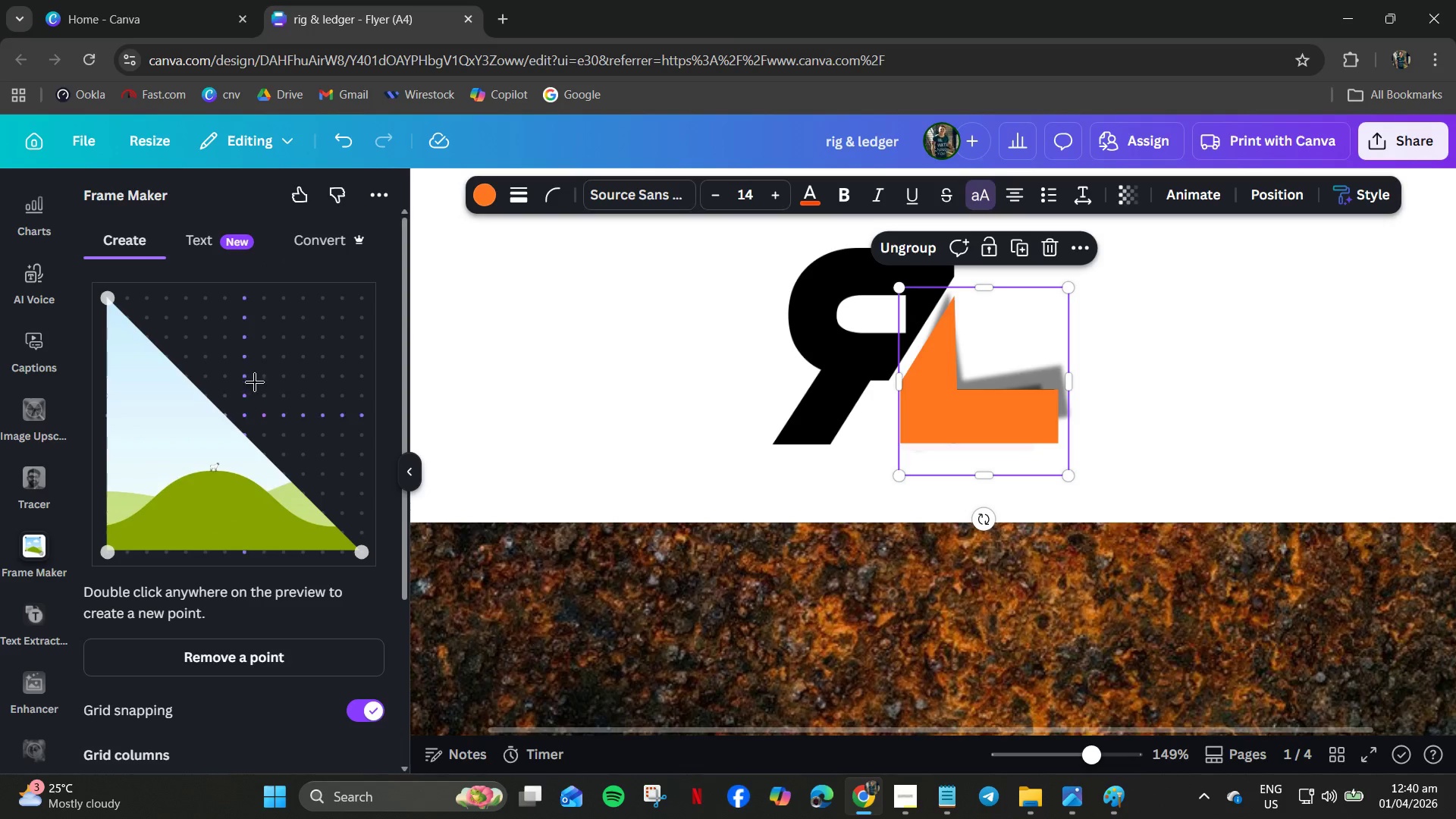 
left_click([273, 356])
 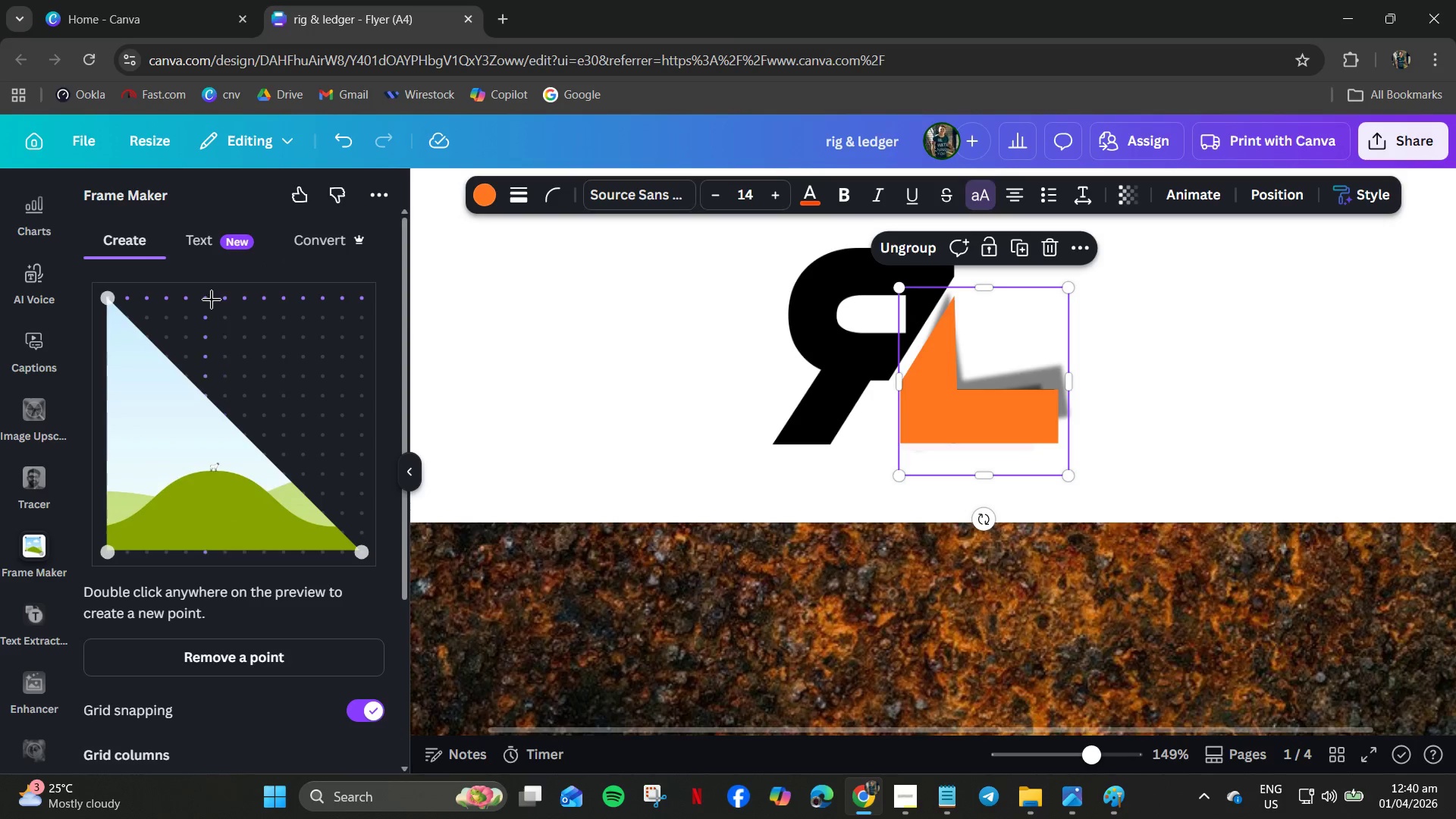 
left_click_drag(start_coordinate=[201, 297], to_coordinate=[205, 297])
 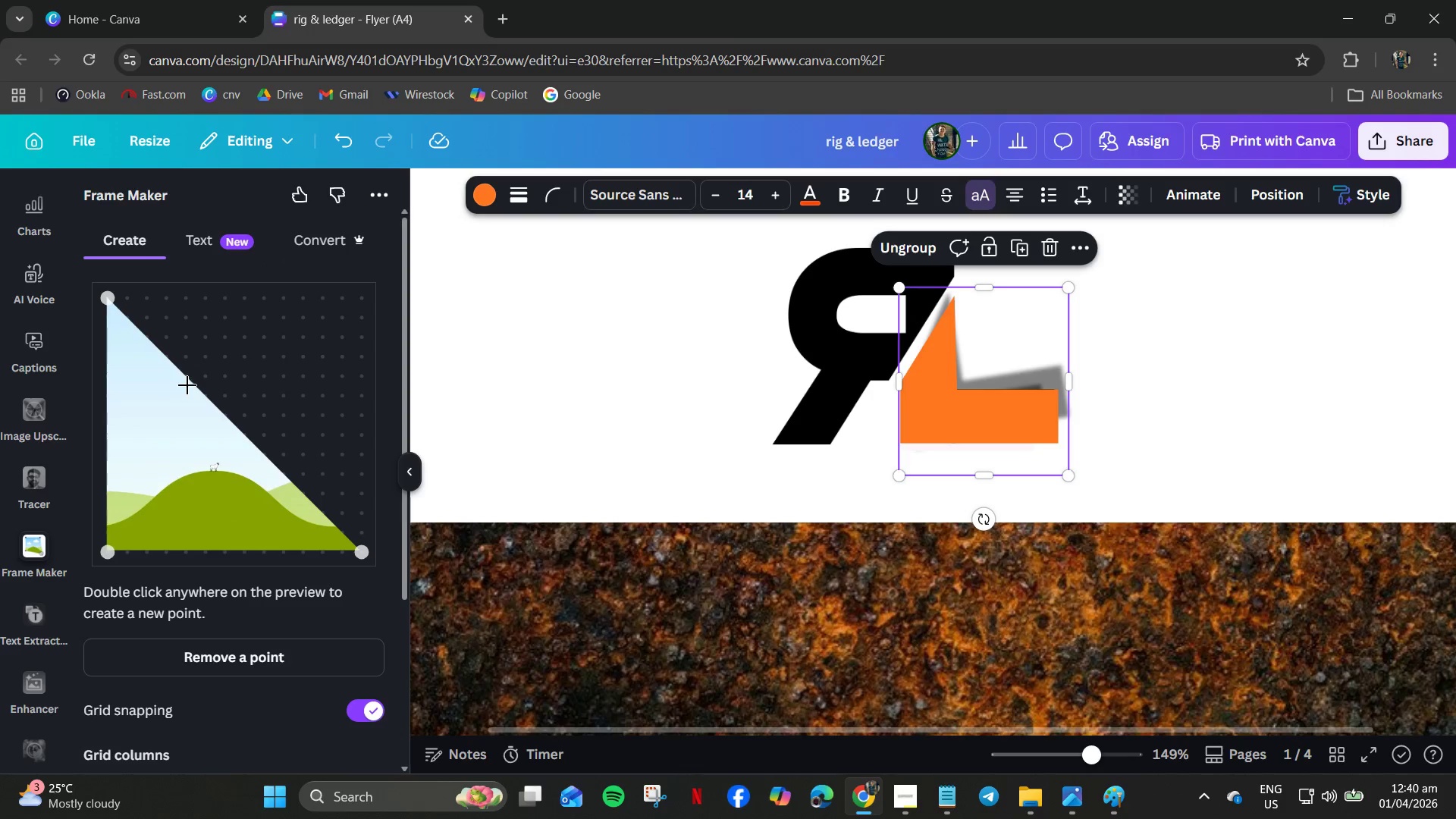 
left_click_drag(start_coordinate=[189, 384], to_coordinate=[256, 288])
 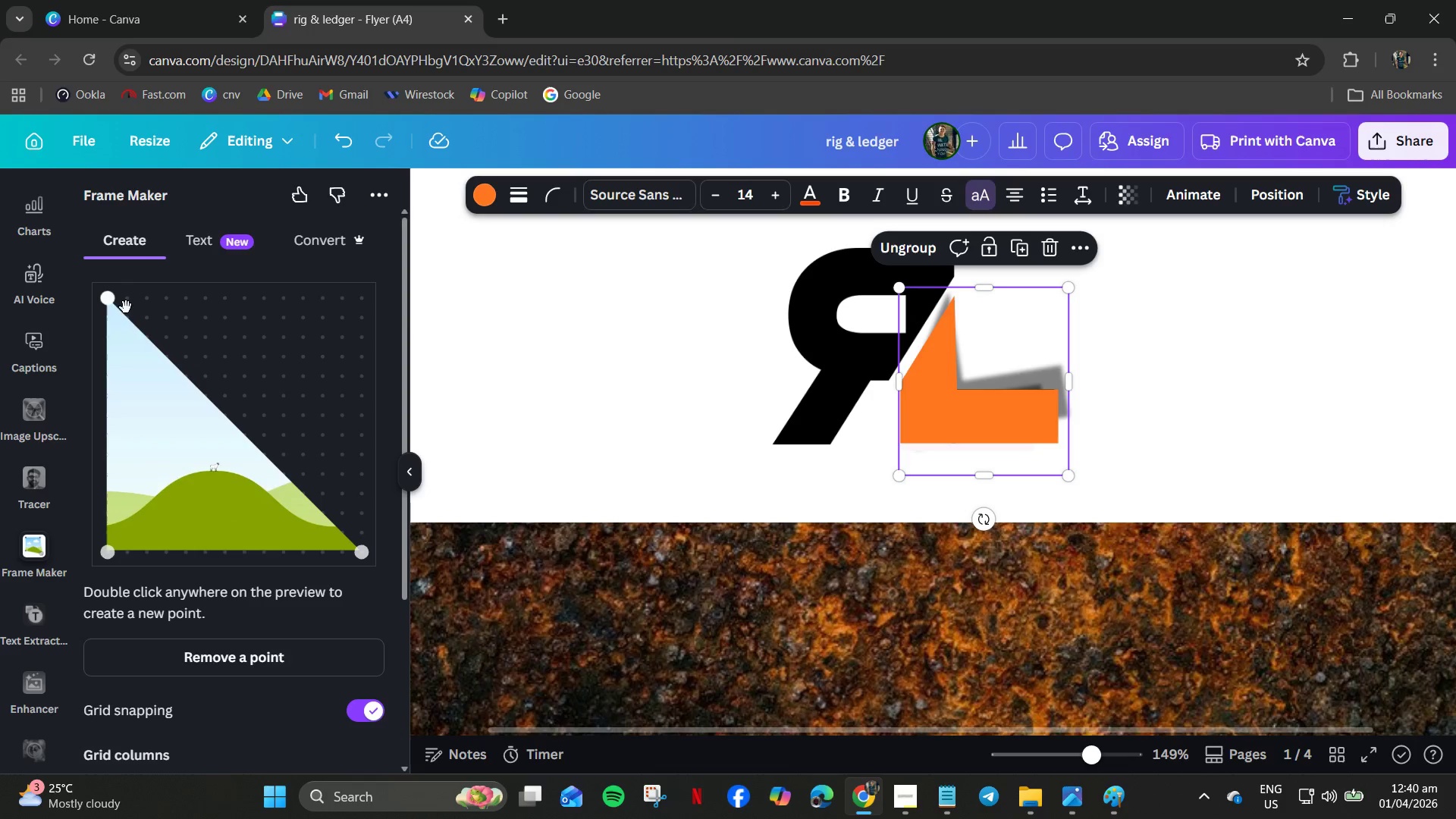 
wait(9.58)
 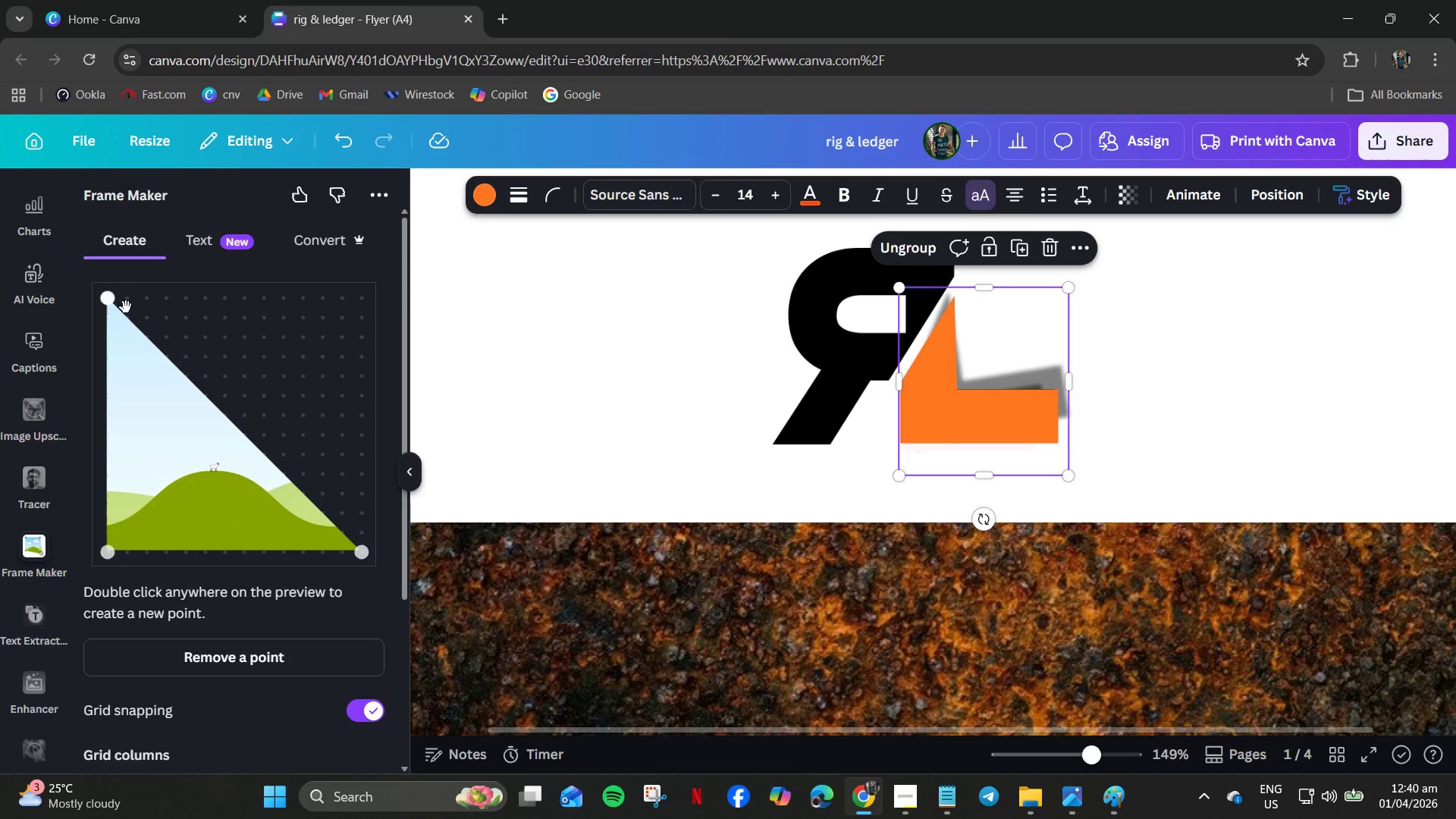 
left_click([205, 298])
 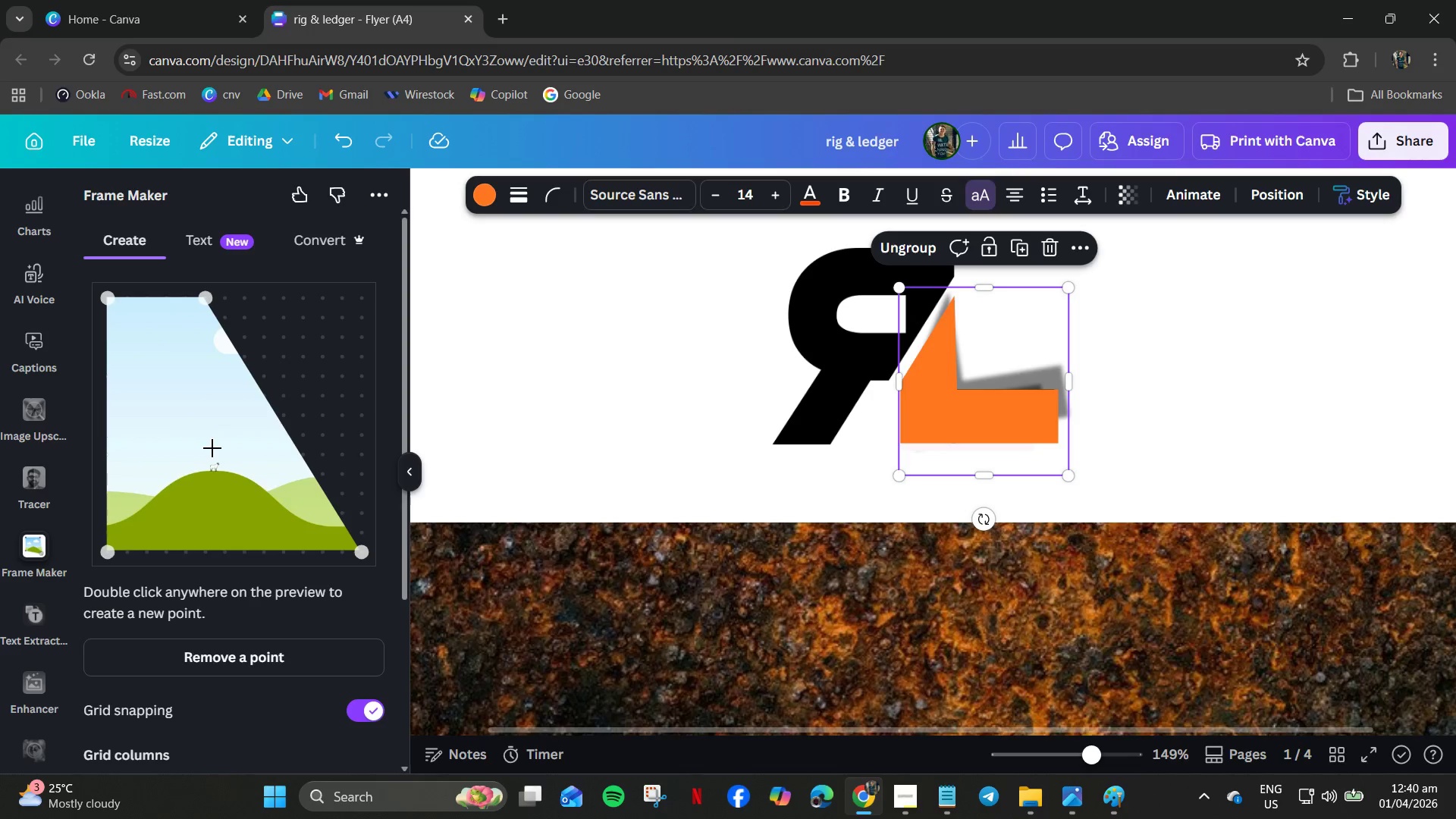 
double_click([206, 424])
 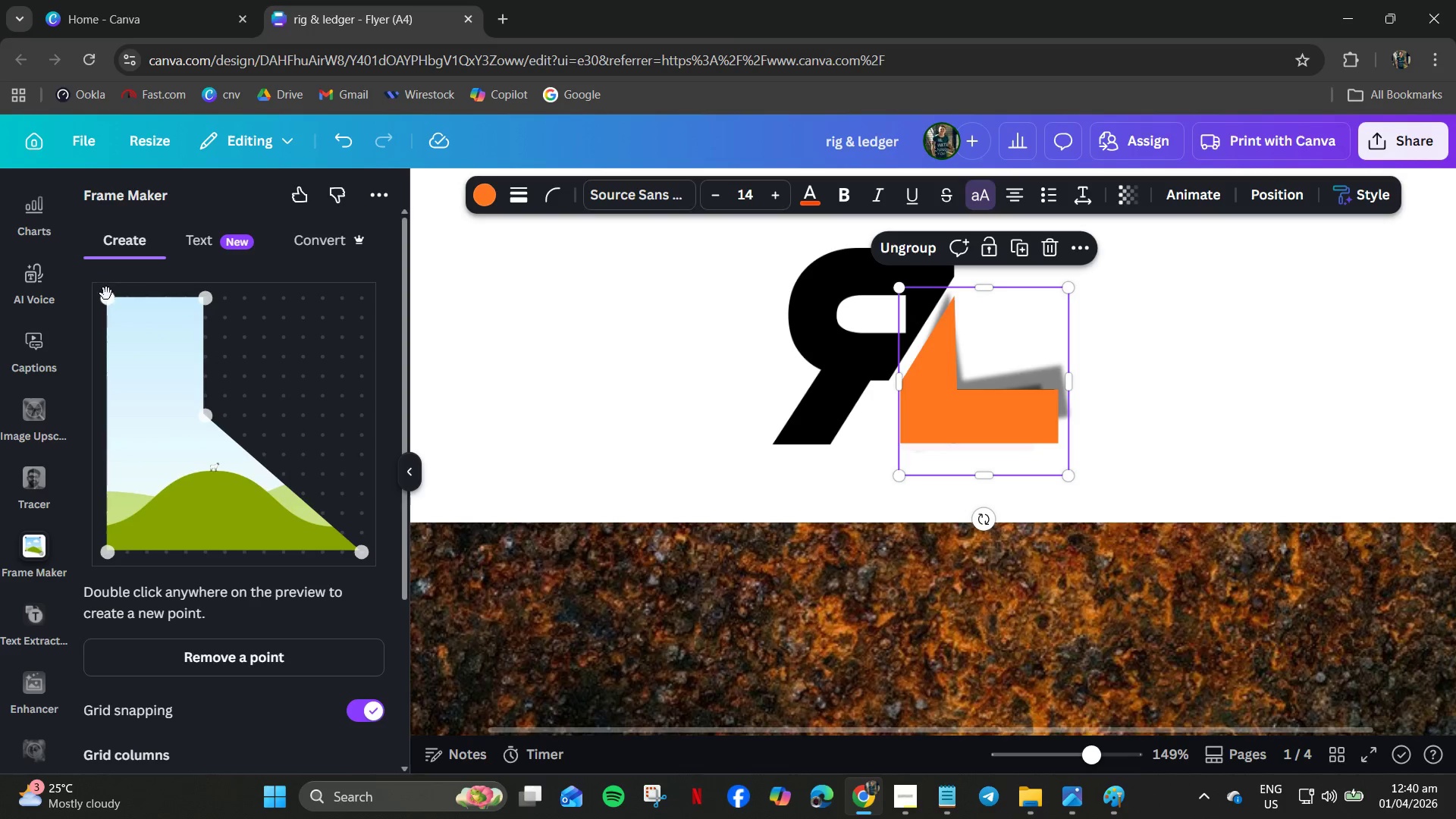 
left_click_drag(start_coordinate=[110, 308], to_coordinate=[111, 467])
 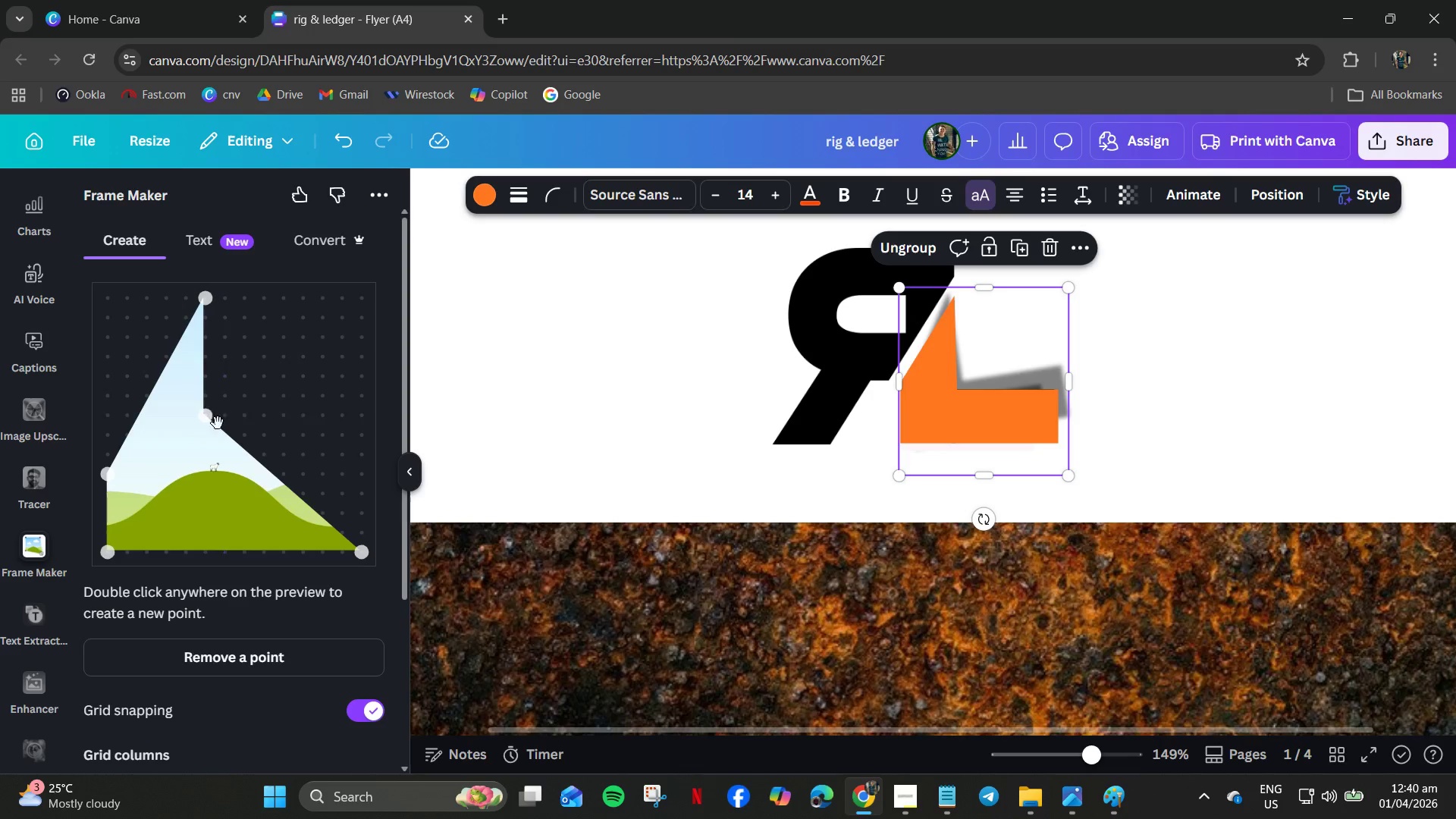 
left_click_drag(start_coordinate=[207, 413], to_coordinate=[224, 475])
 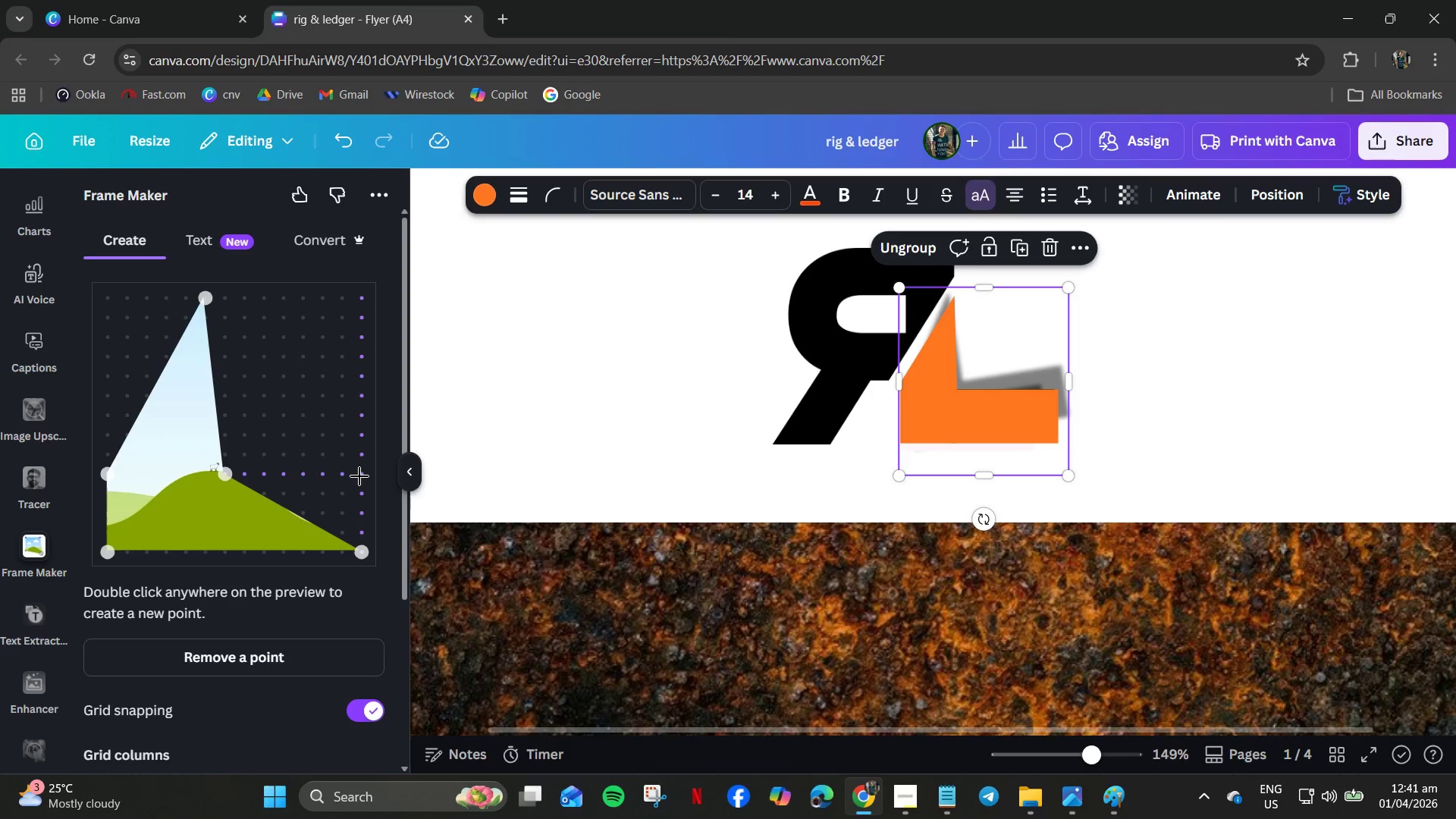 
double_click([359, 475])
 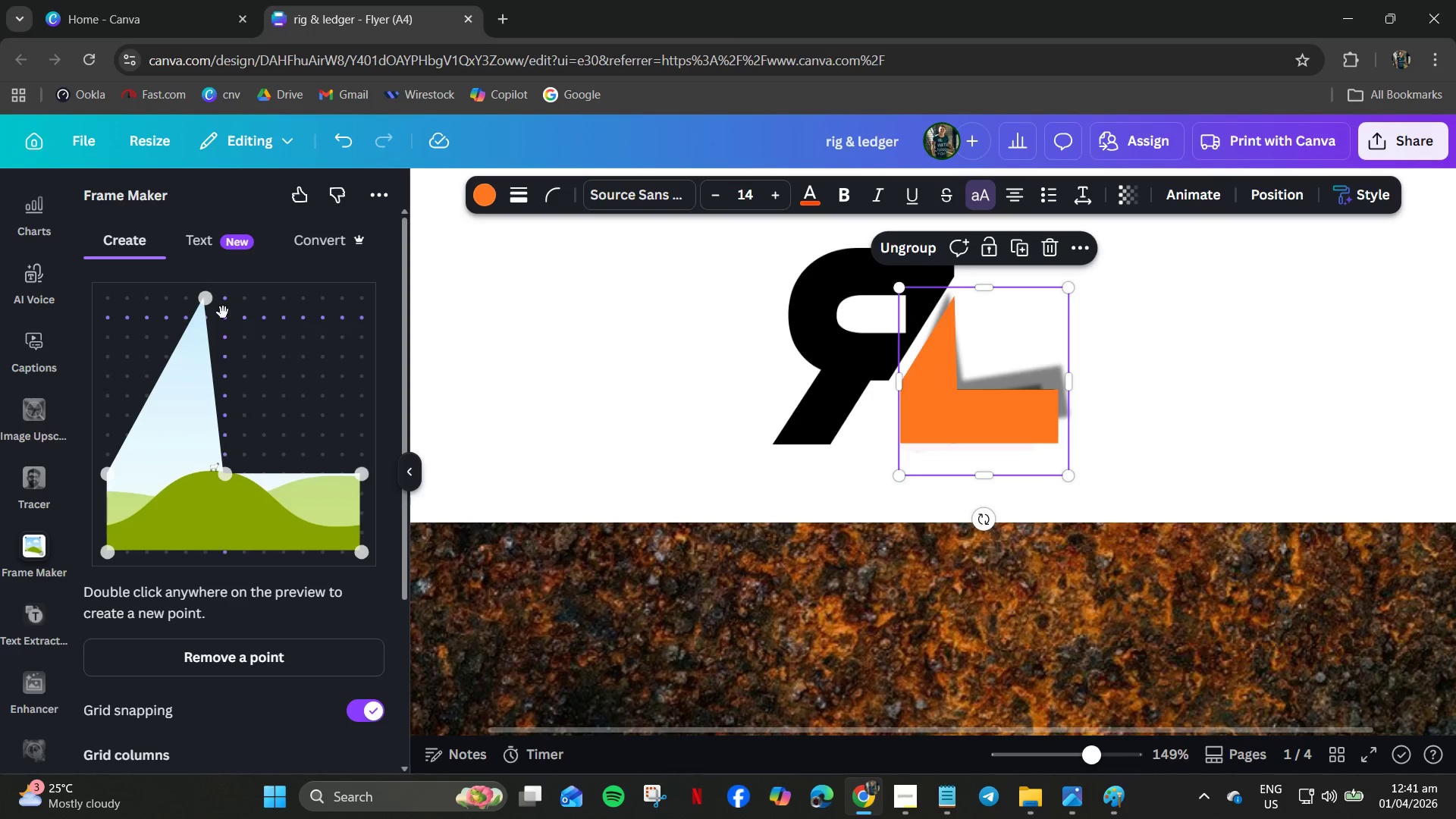 
left_click_drag(start_coordinate=[205, 300], to_coordinate=[230, 300])
 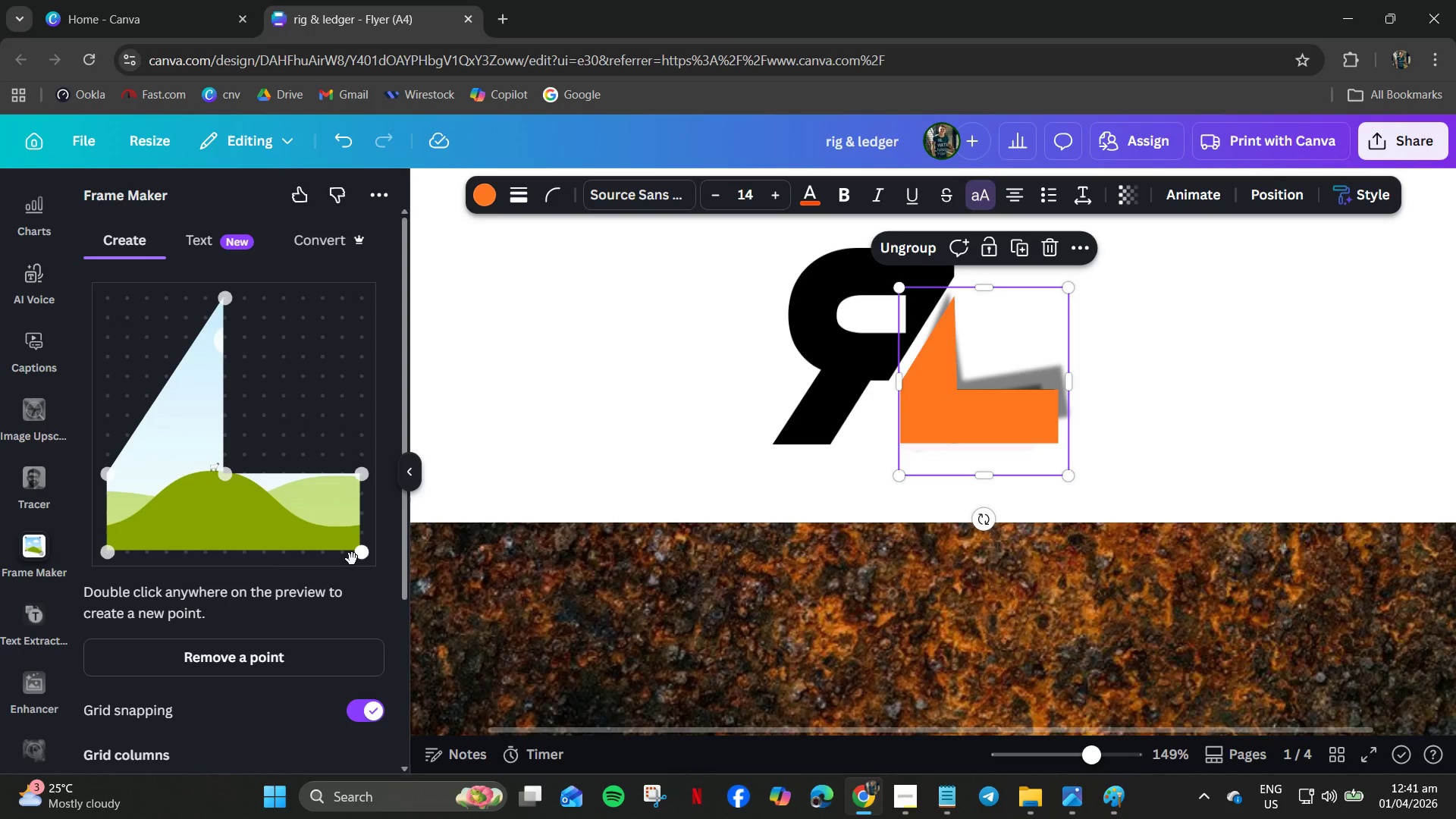 
scroll: coordinate [252, 660], scroll_direction: down, amount: 4.0
 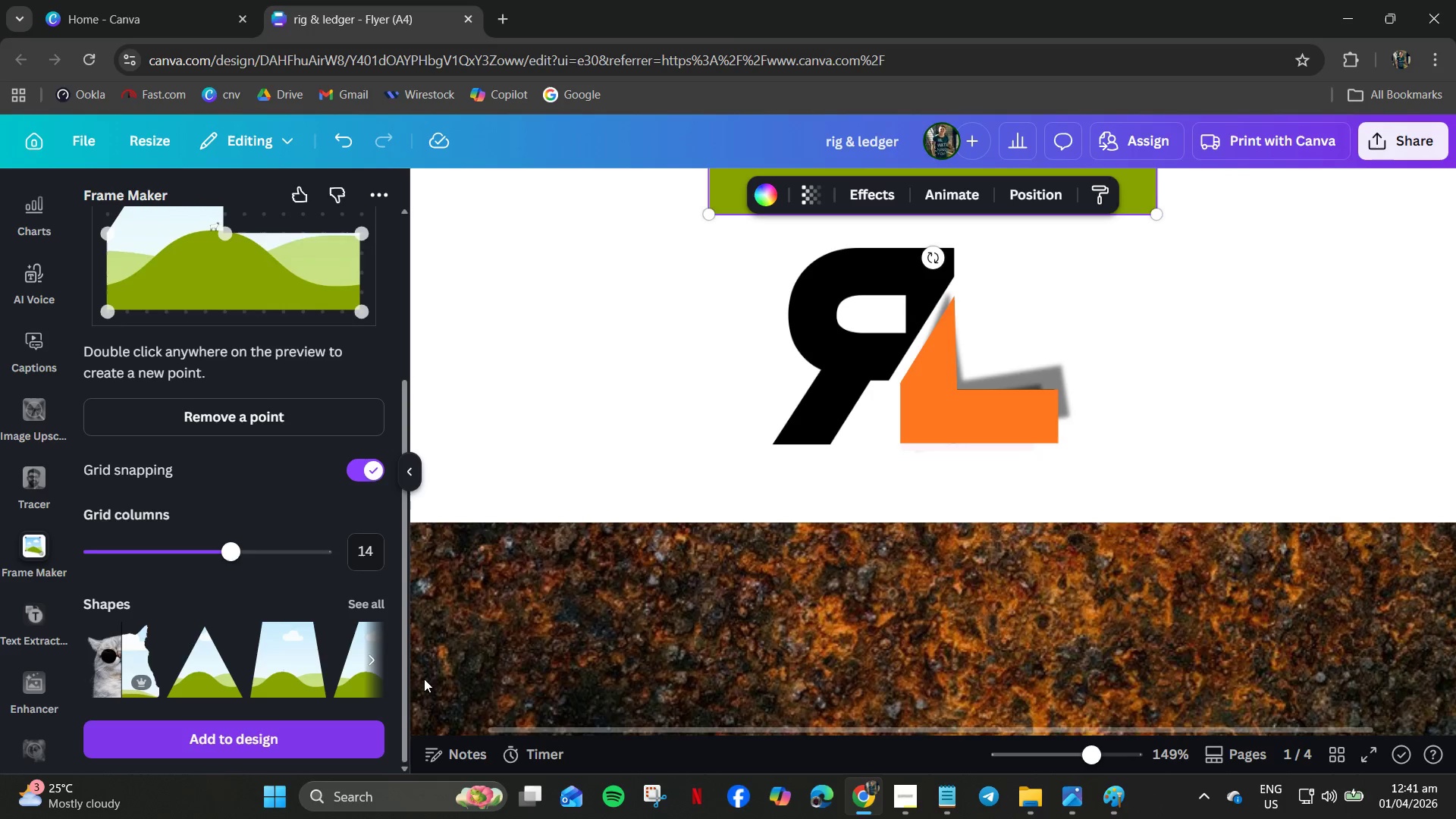 
scroll: coordinate [864, 369], scroll_direction: up, amount: 2.0
 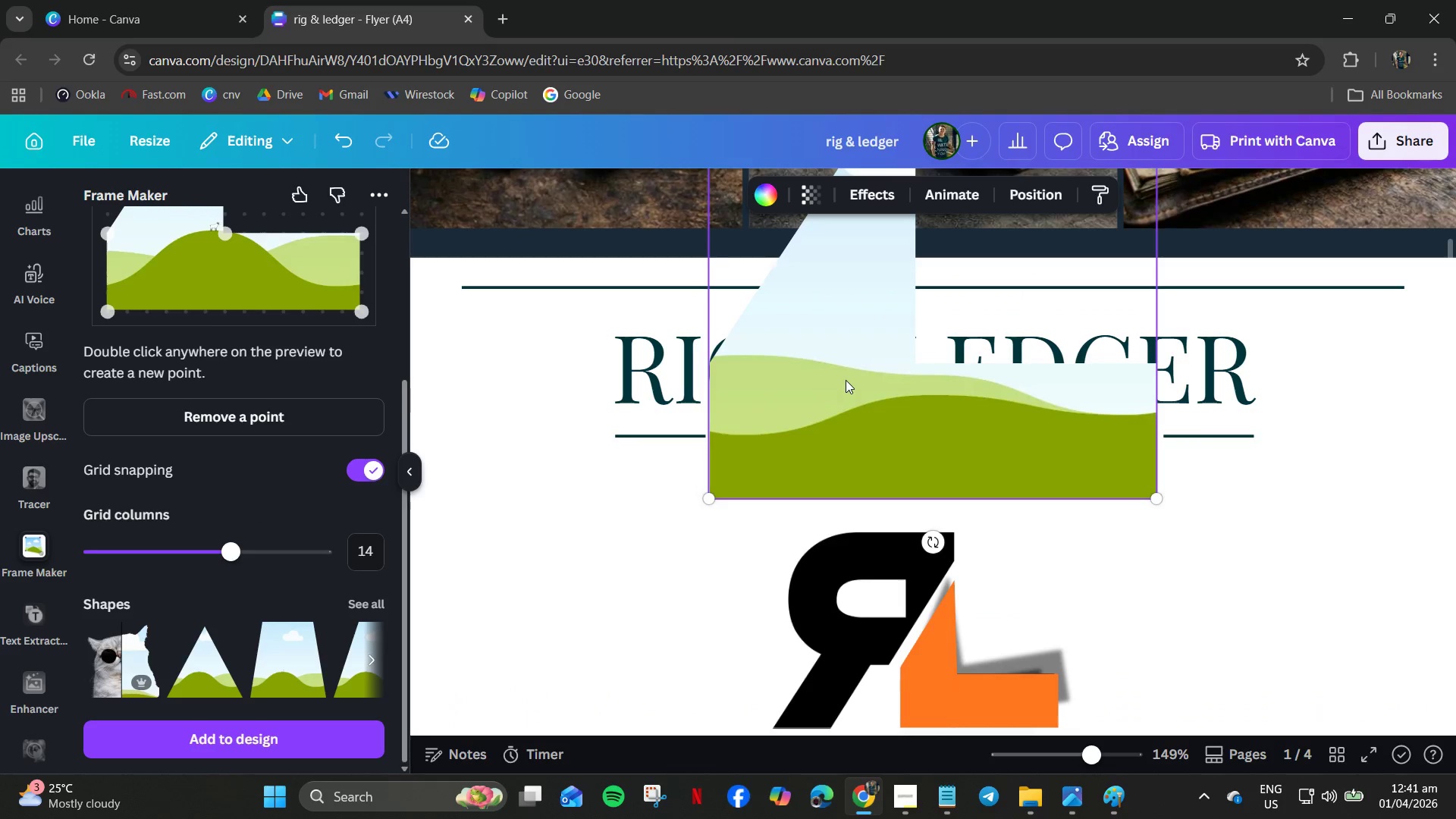 
left_click_drag(start_coordinate=[846, 380], to_coordinate=[1033, 485])
 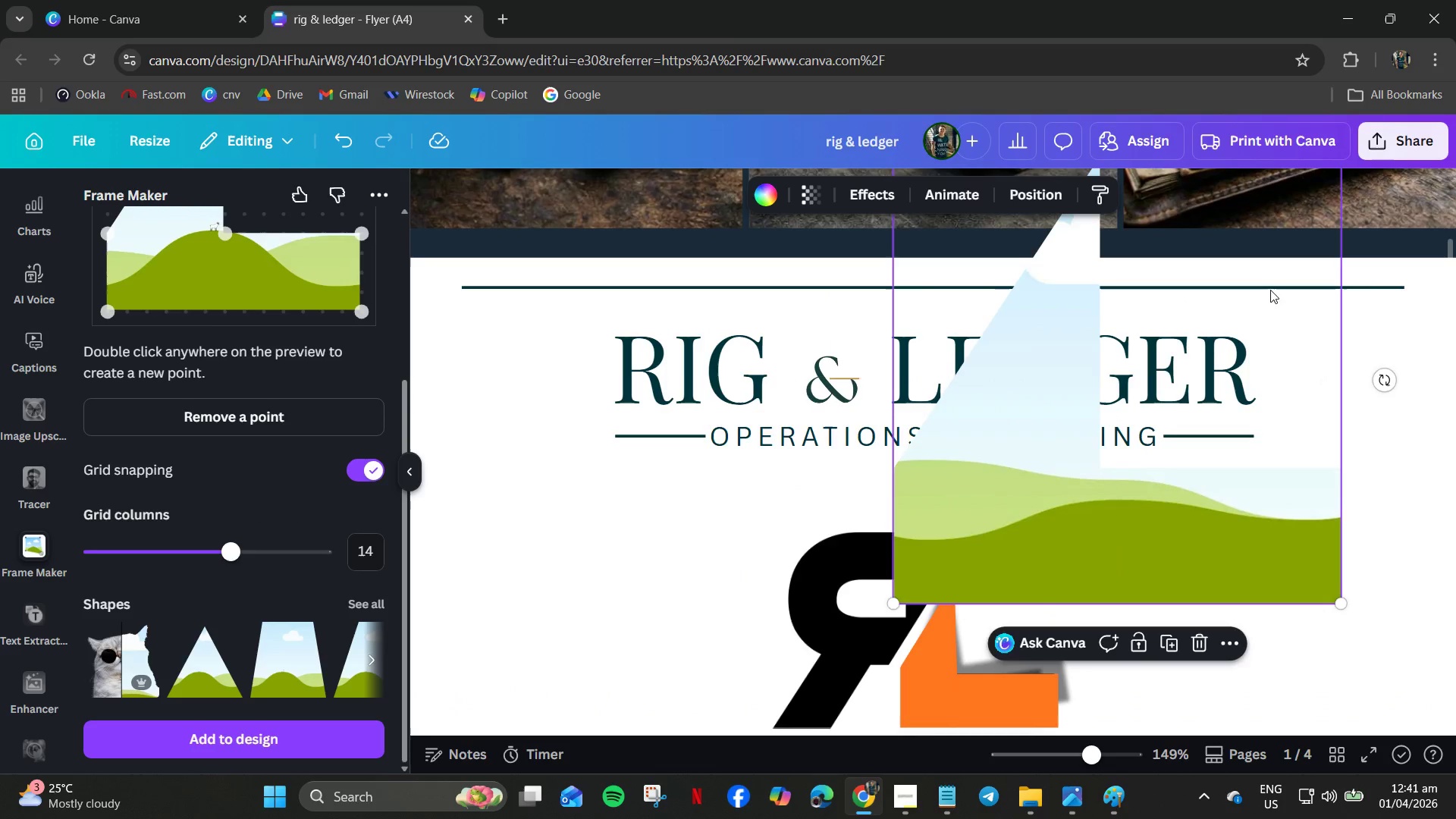 
scroll: coordinate [1275, 314], scroll_direction: up, amount: 1.0
 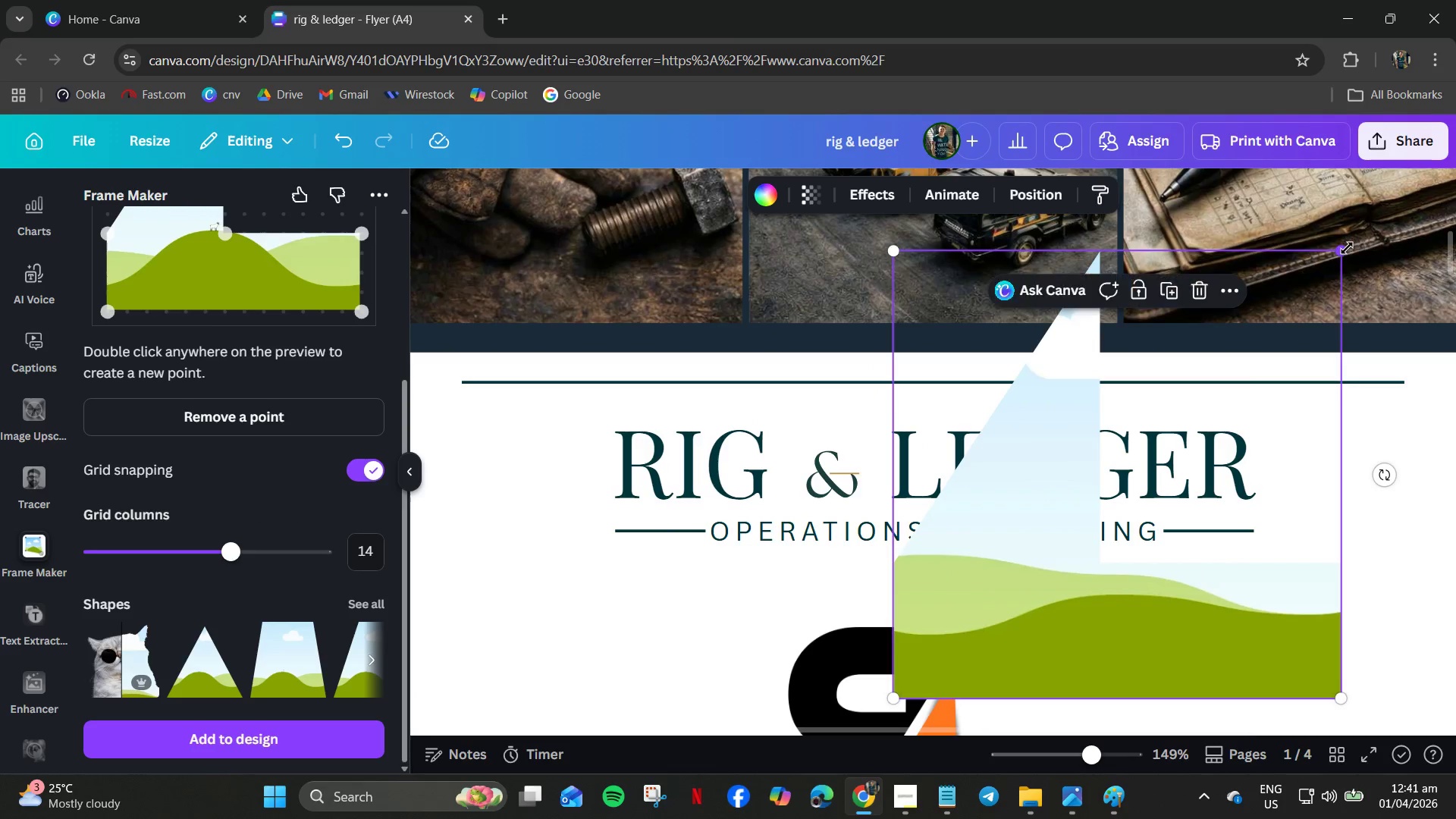 
left_click_drag(start_coordinate=[1347, 248], to_coordinate=[1031, 551])
 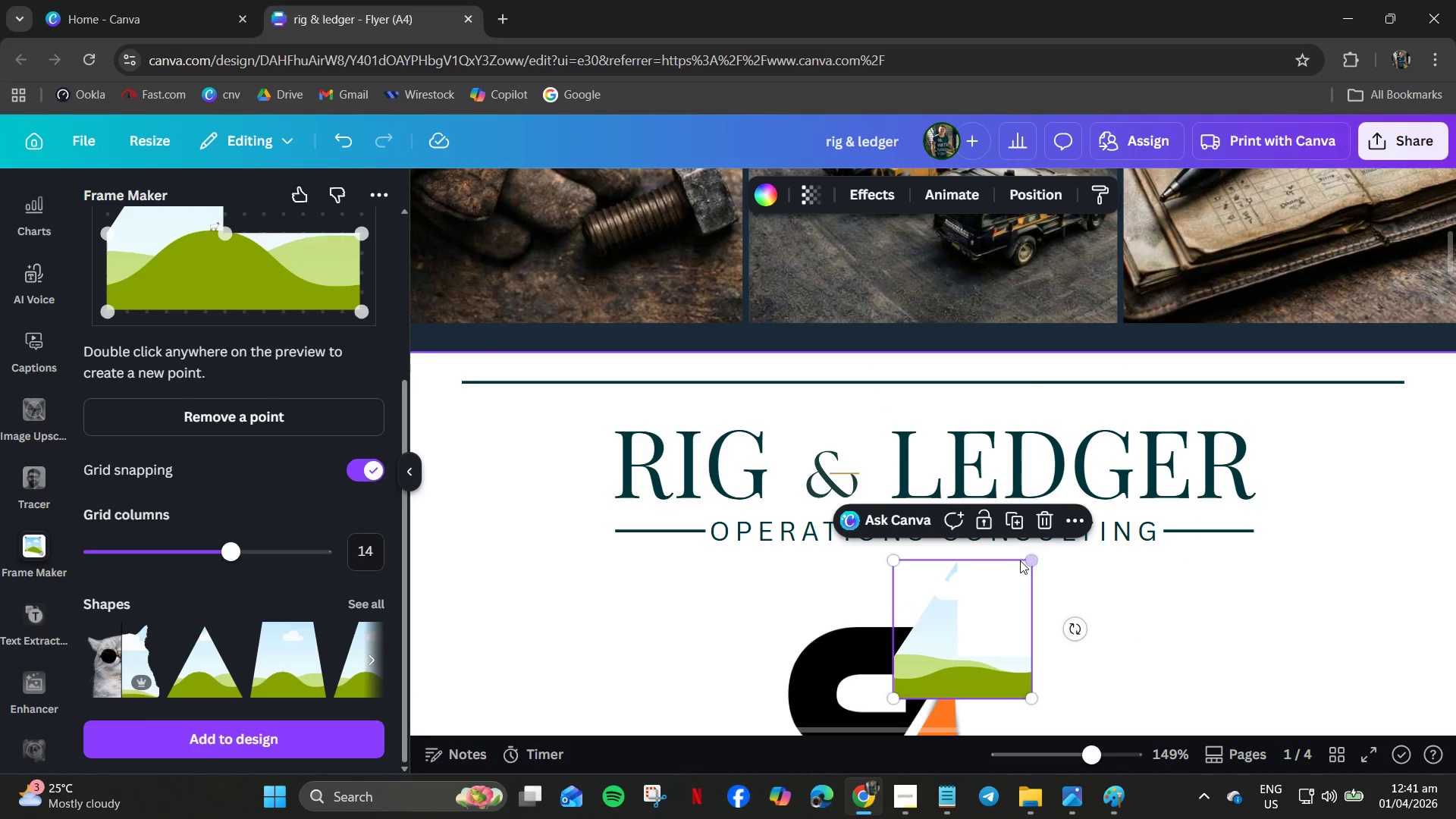 
scroll: coordinate [989, 569], scroll_direction: down, amount: 3.0
 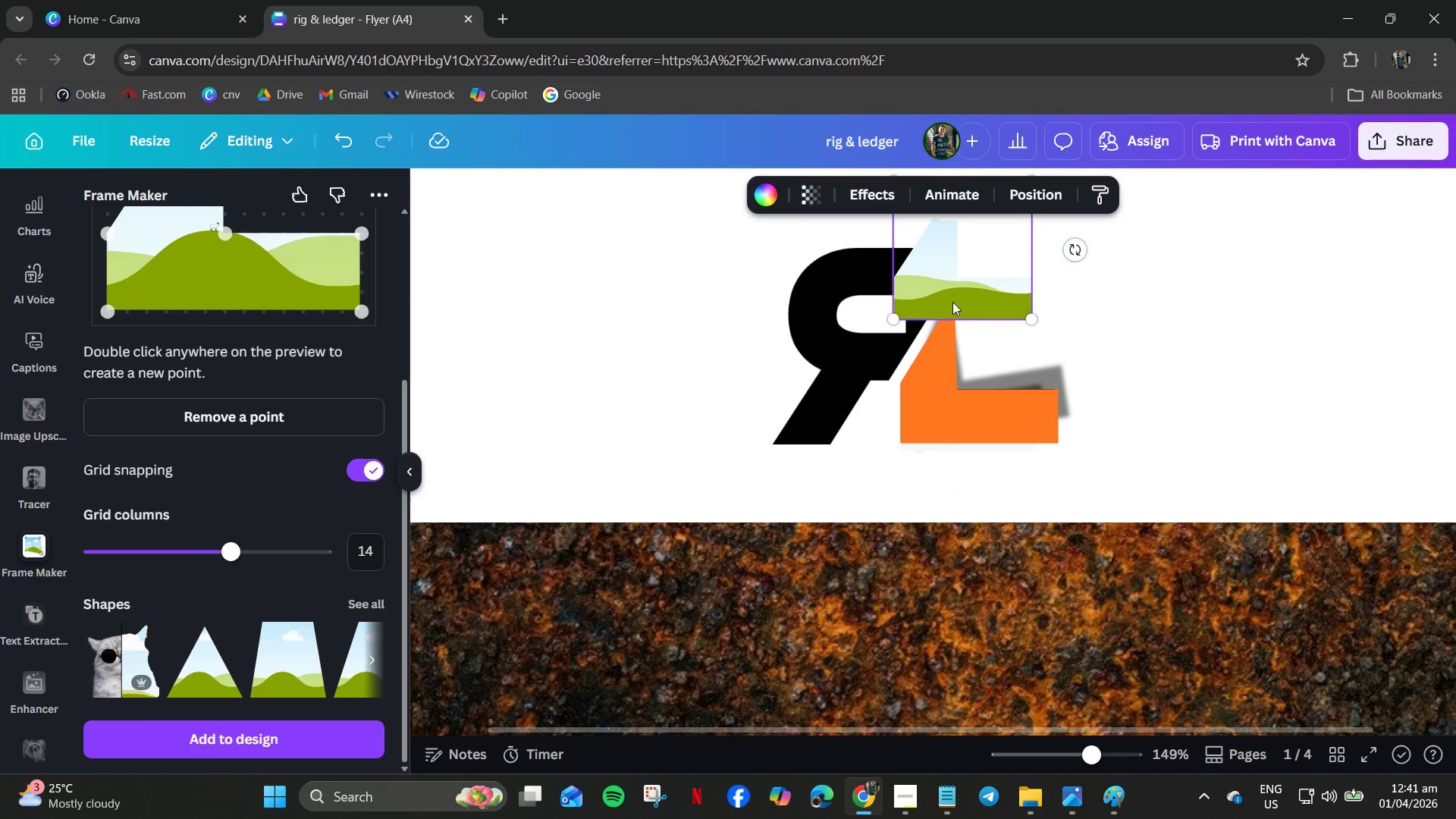 
left_click_drag(start_coordinate=[946, 281], to_coordinate=[956, 413])
 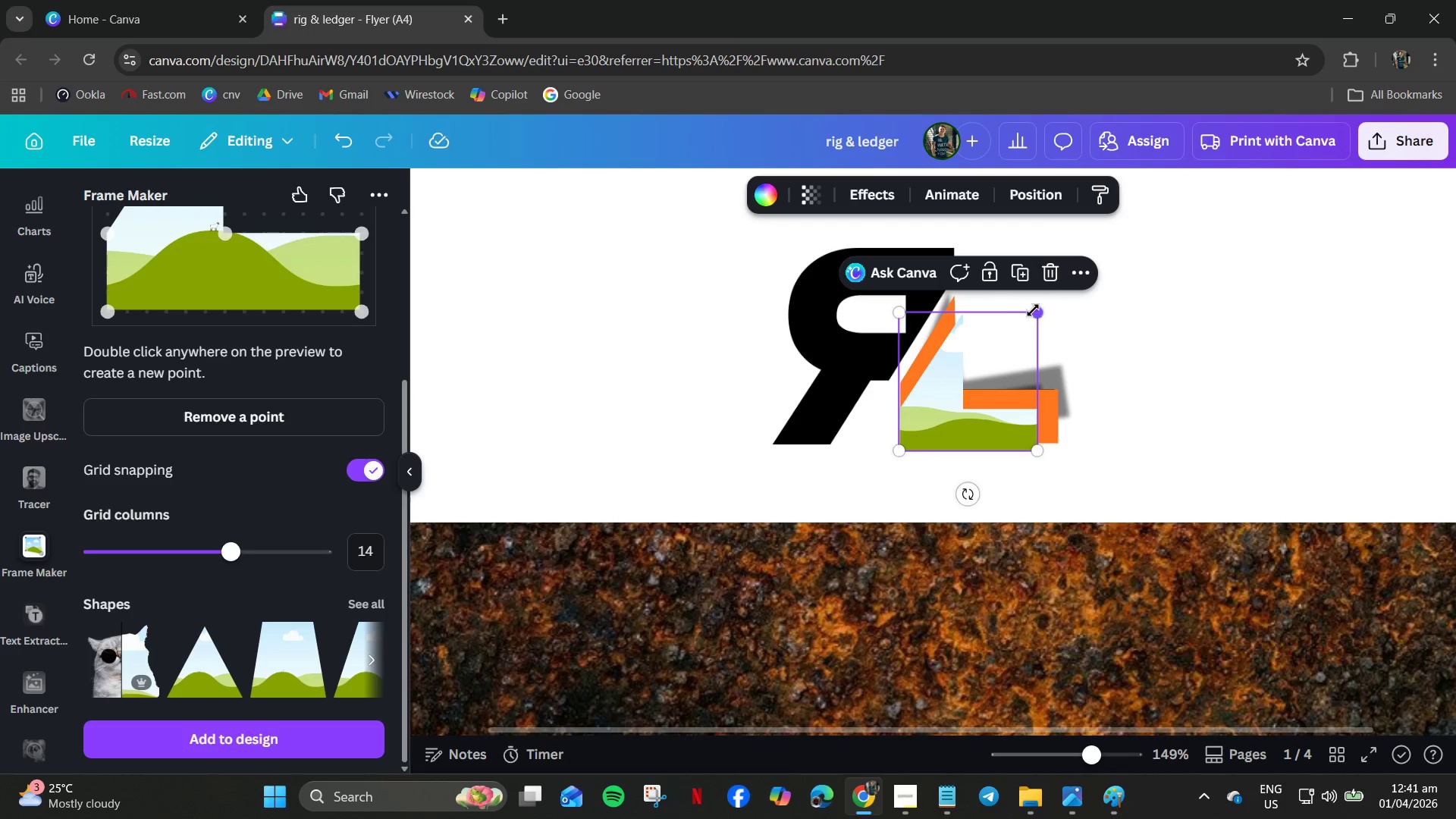 
left_click_drag(start_coordinate=[1035, 310], to_coordinate=[1072, 297])
 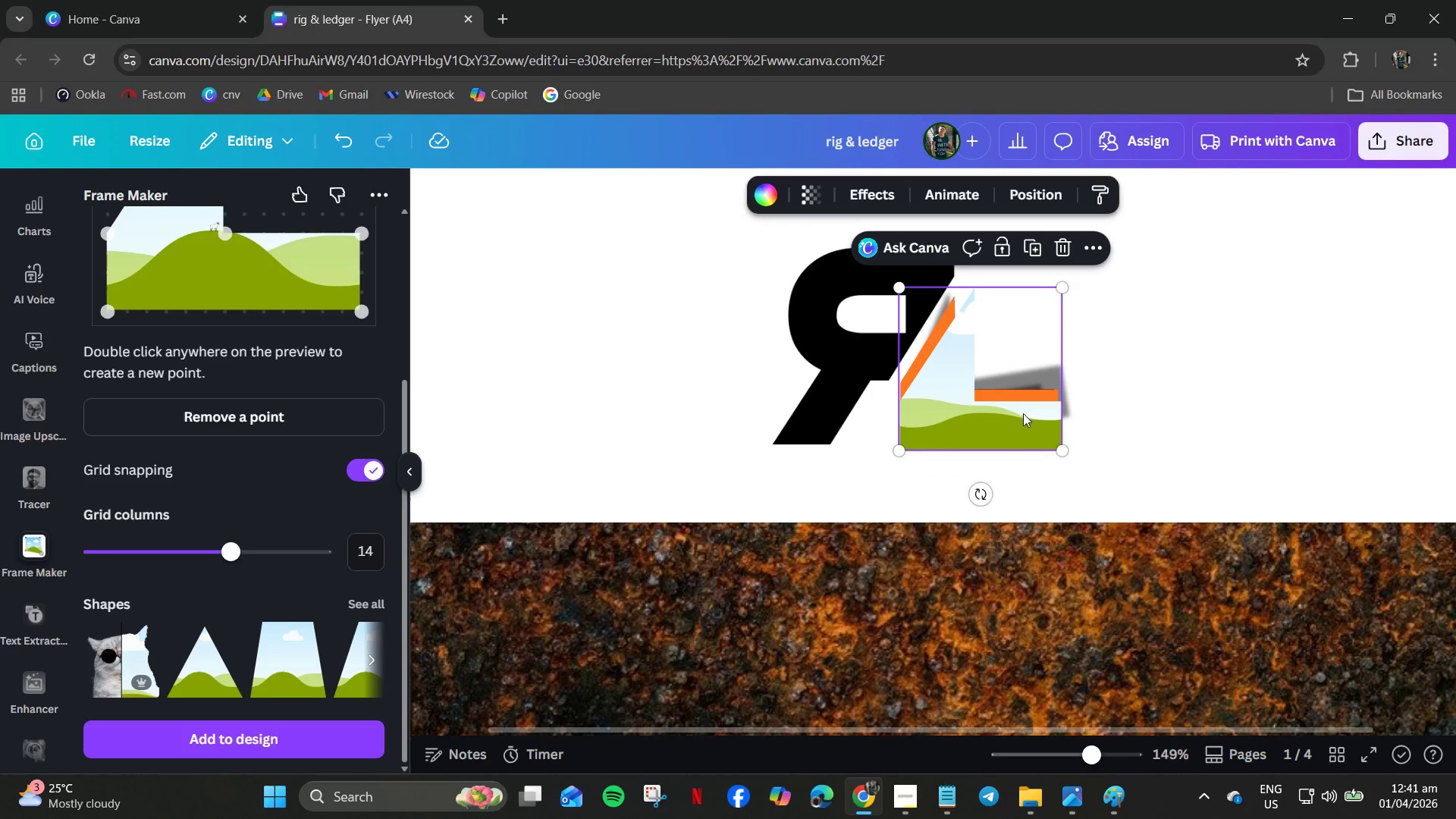 
left_click_drag(start_coordinate=[1020, 413], to_coordinate=[1018, 418])
 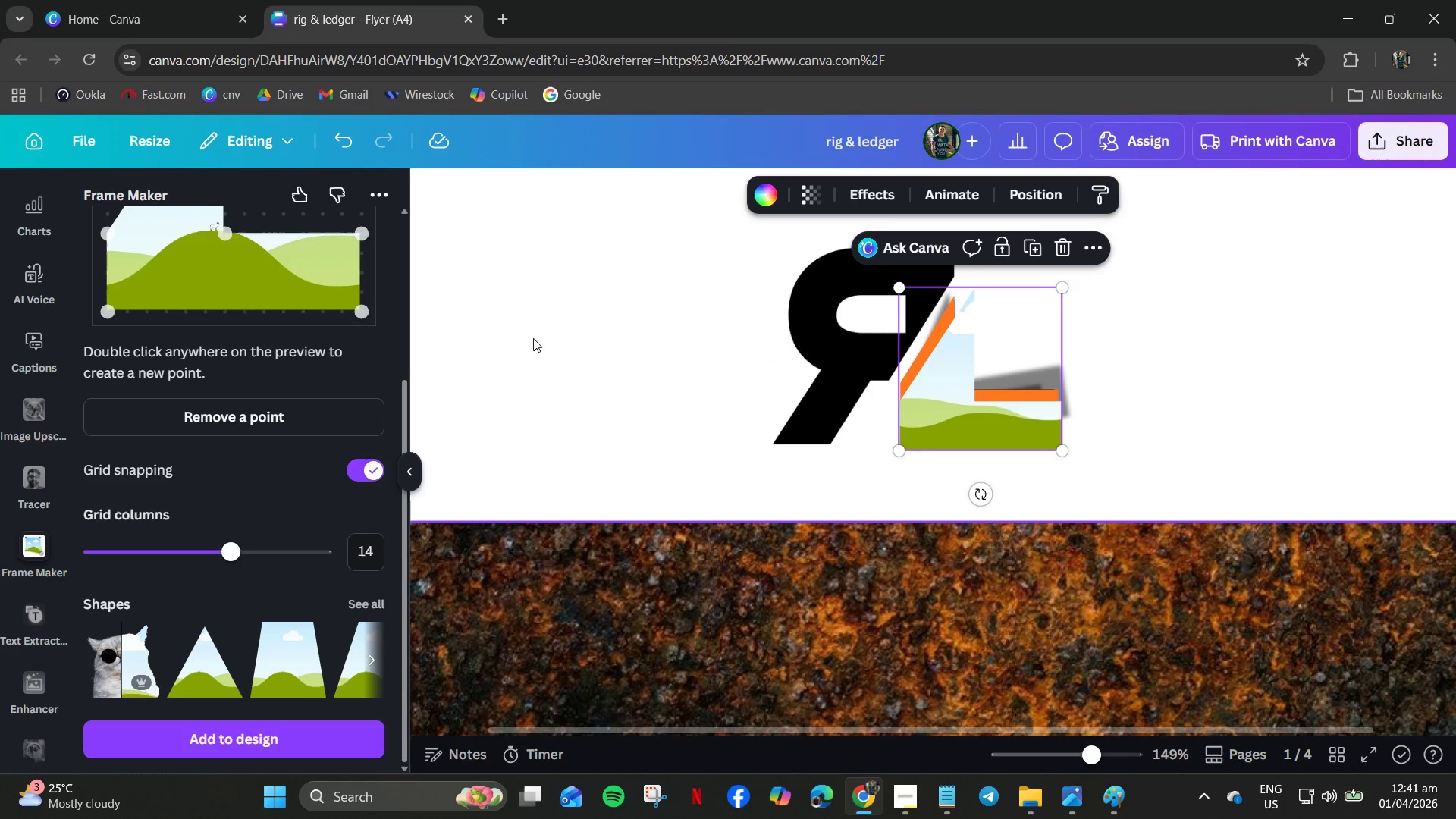 
scroll: coordinate [489, 325], scroll_direction: up, amount: 2.0
 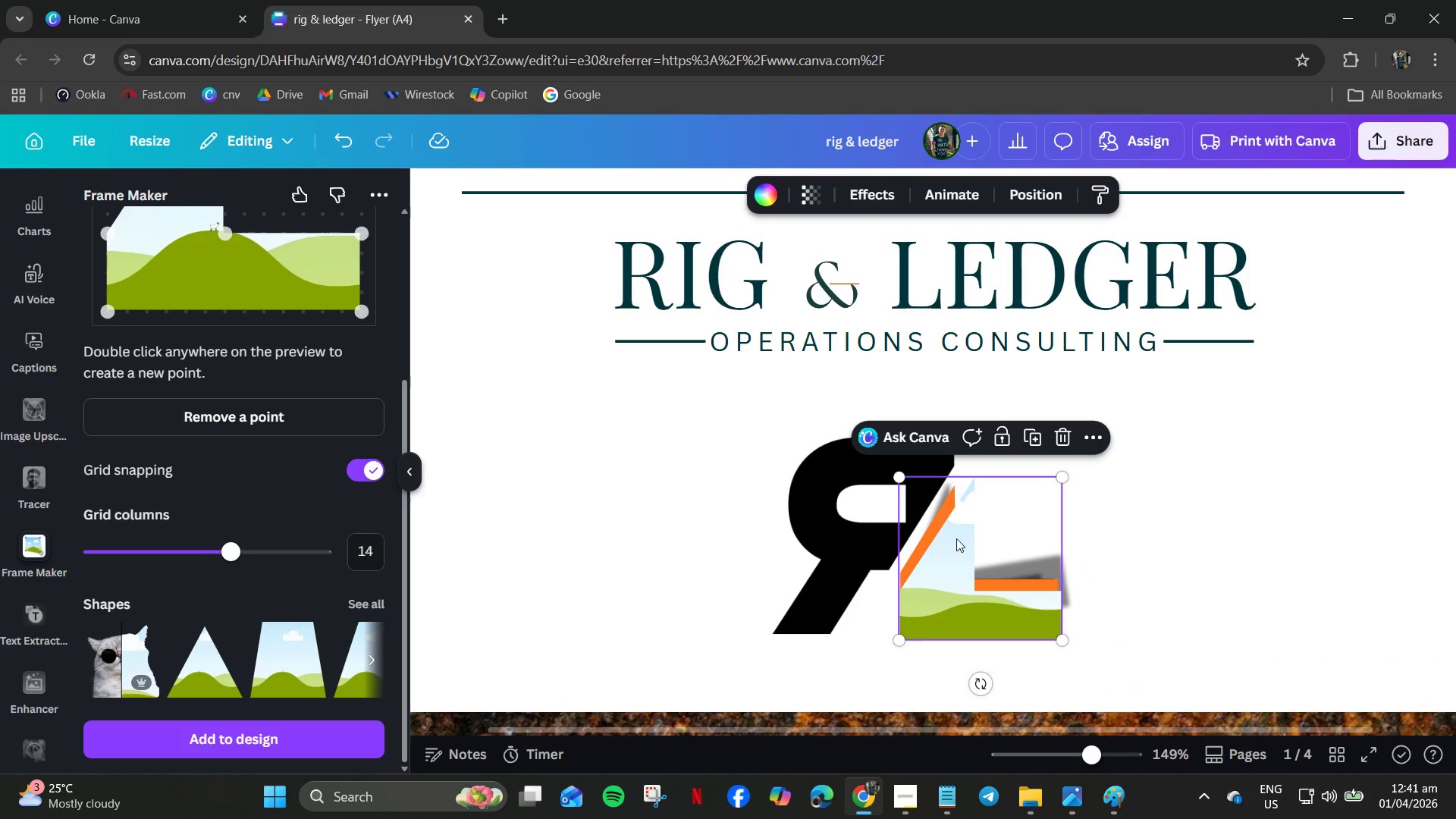 
key(Delete)
 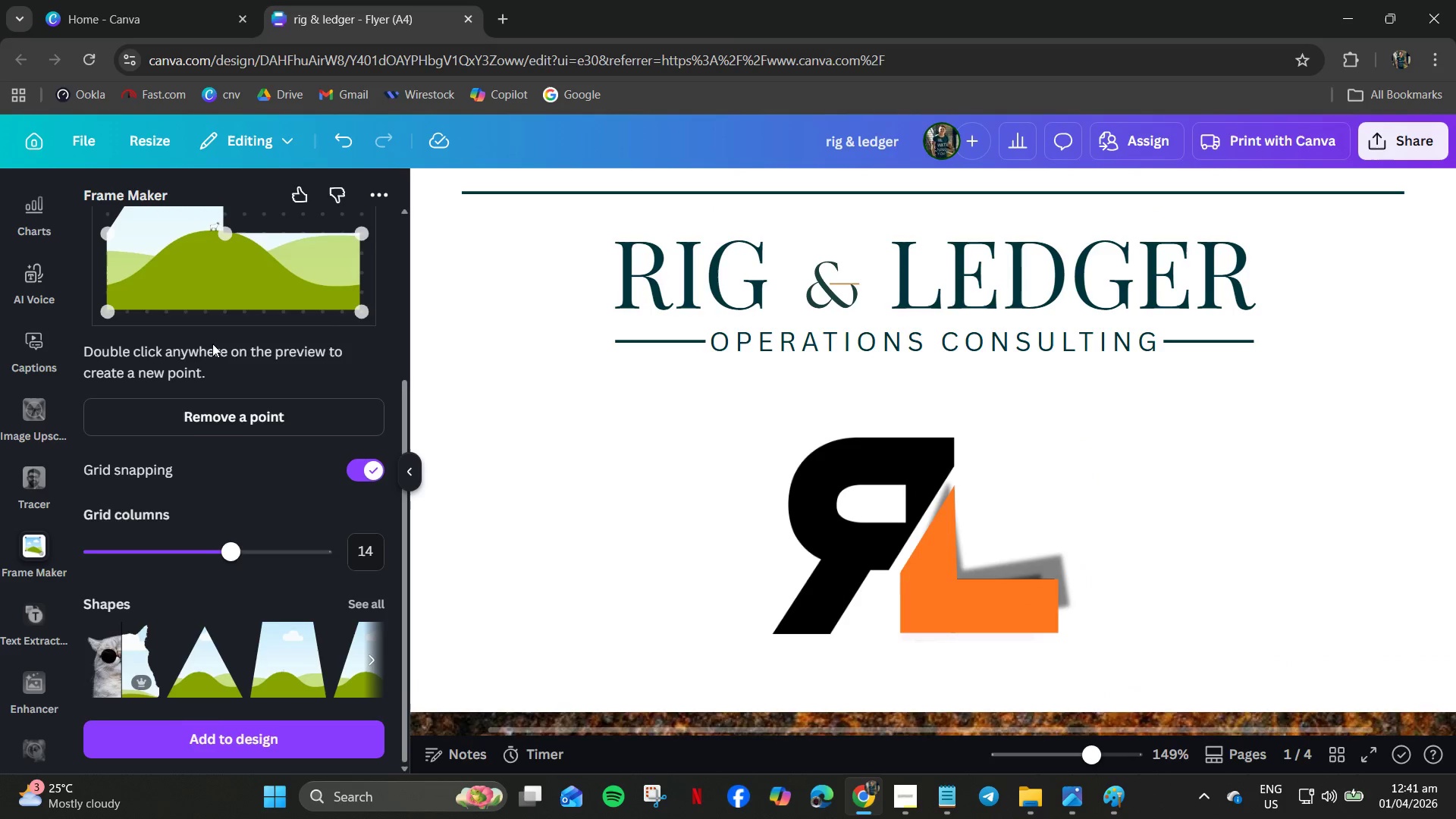 
scroll: coordinate [202, 334], scroll_direction: up, amount: 1.0
 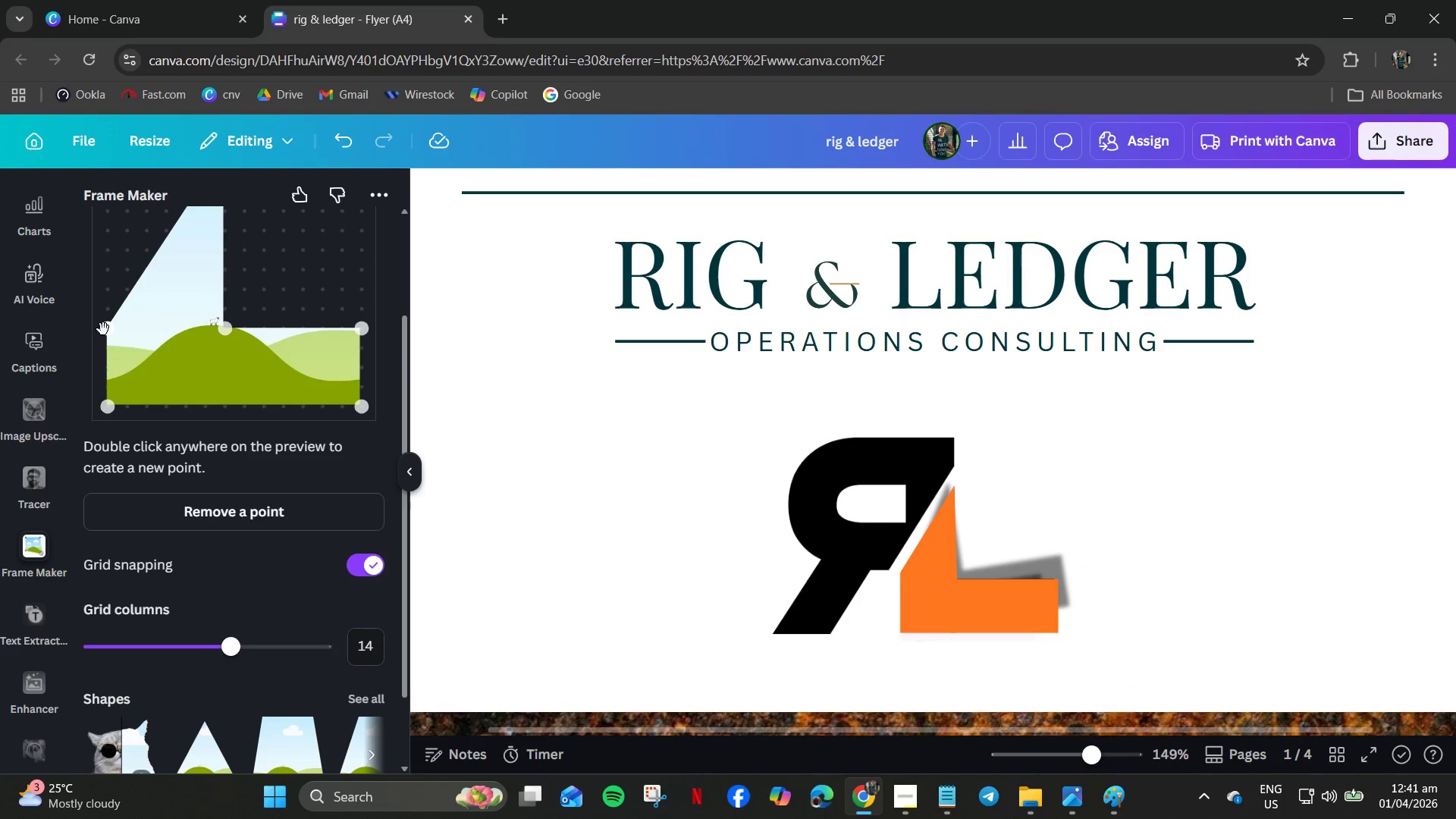 
left_click_drag(start_coordinate=[103, 327], to_coordinate=[105, 309])
 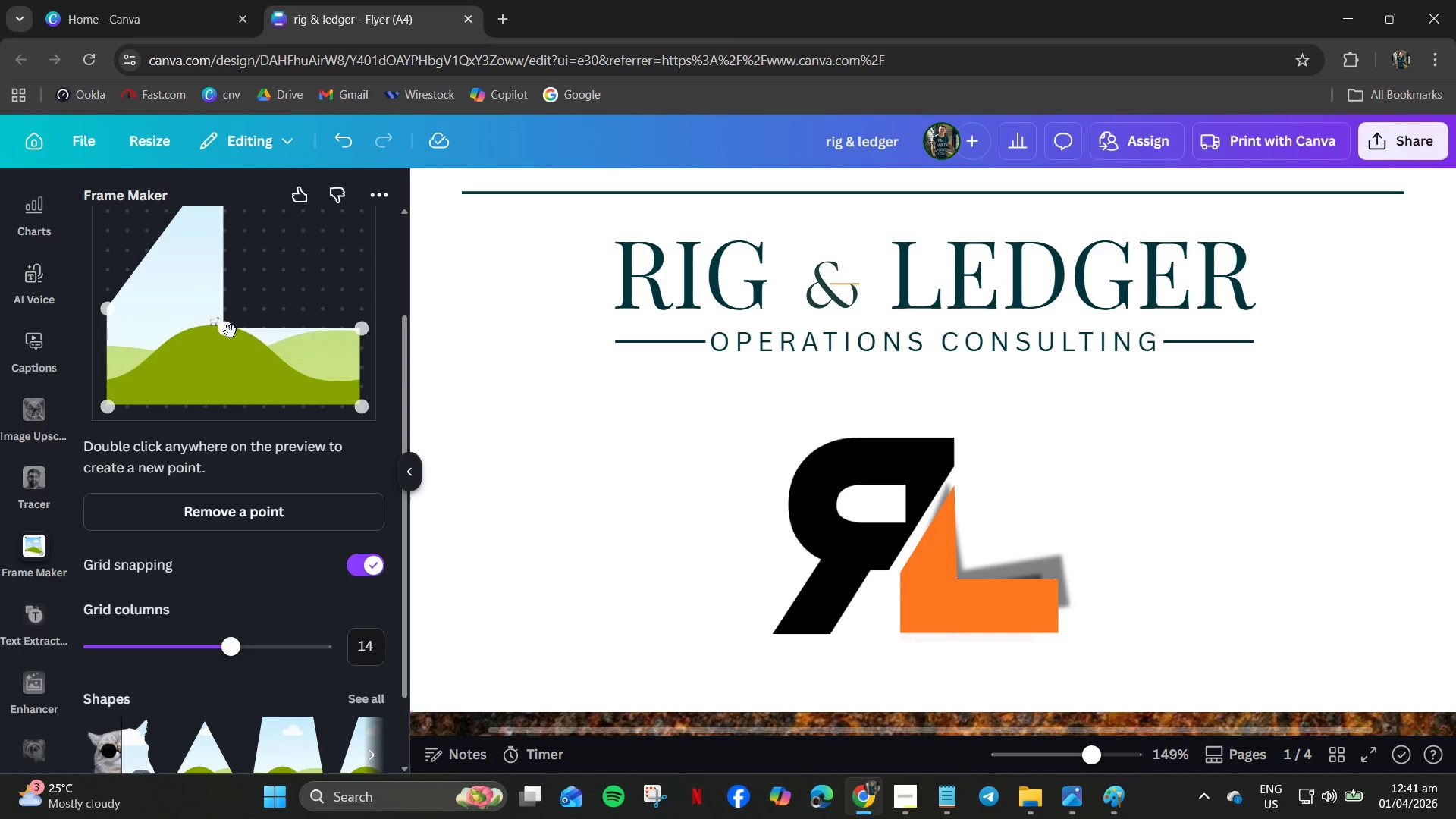 
left_click_drag(start_coordinate=[231, 331], to_coordinate=[231, 312])
 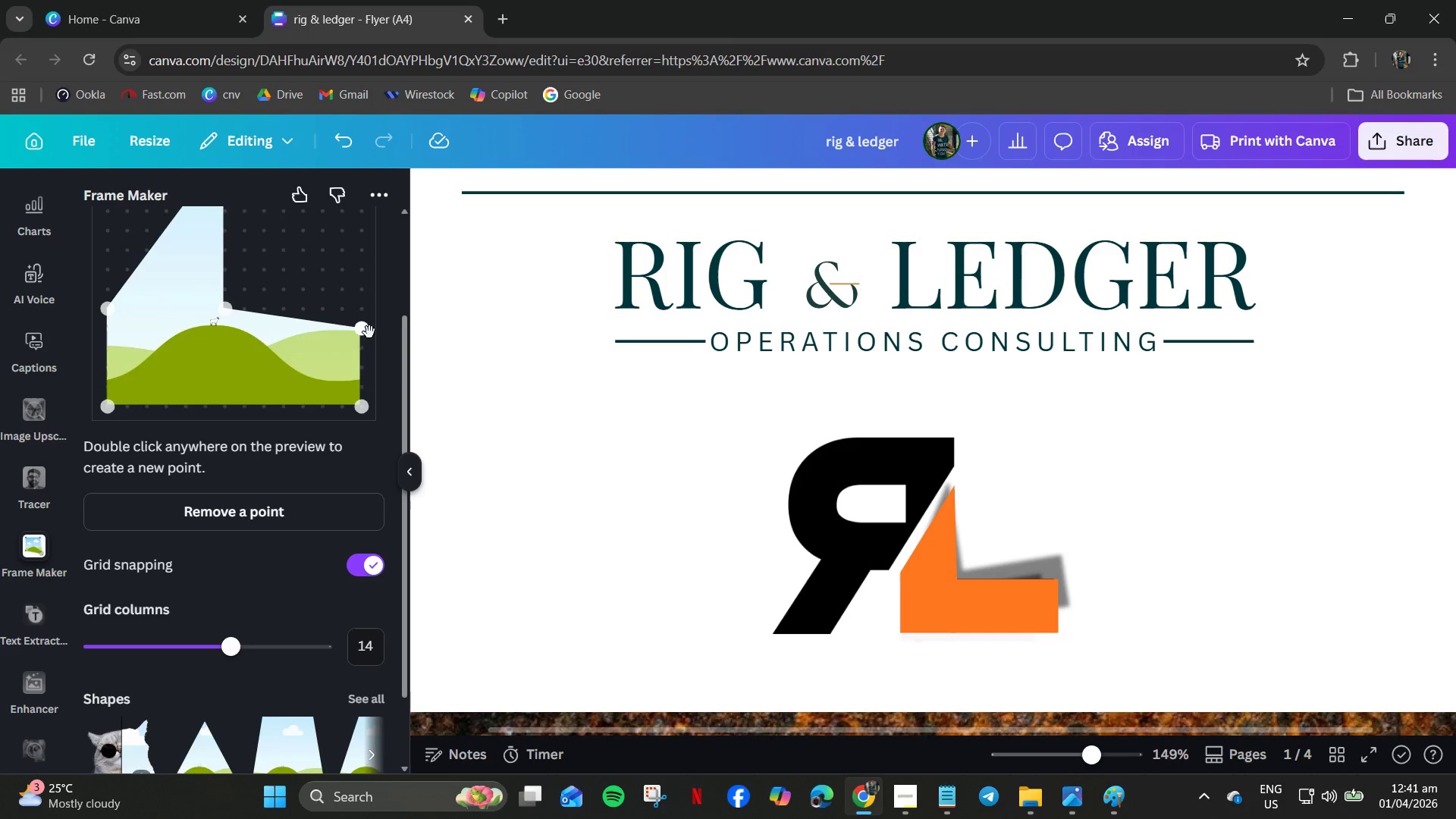 
left_click_drag(start_coordinate=[369, 332], to_coordinate=[366, 307])
 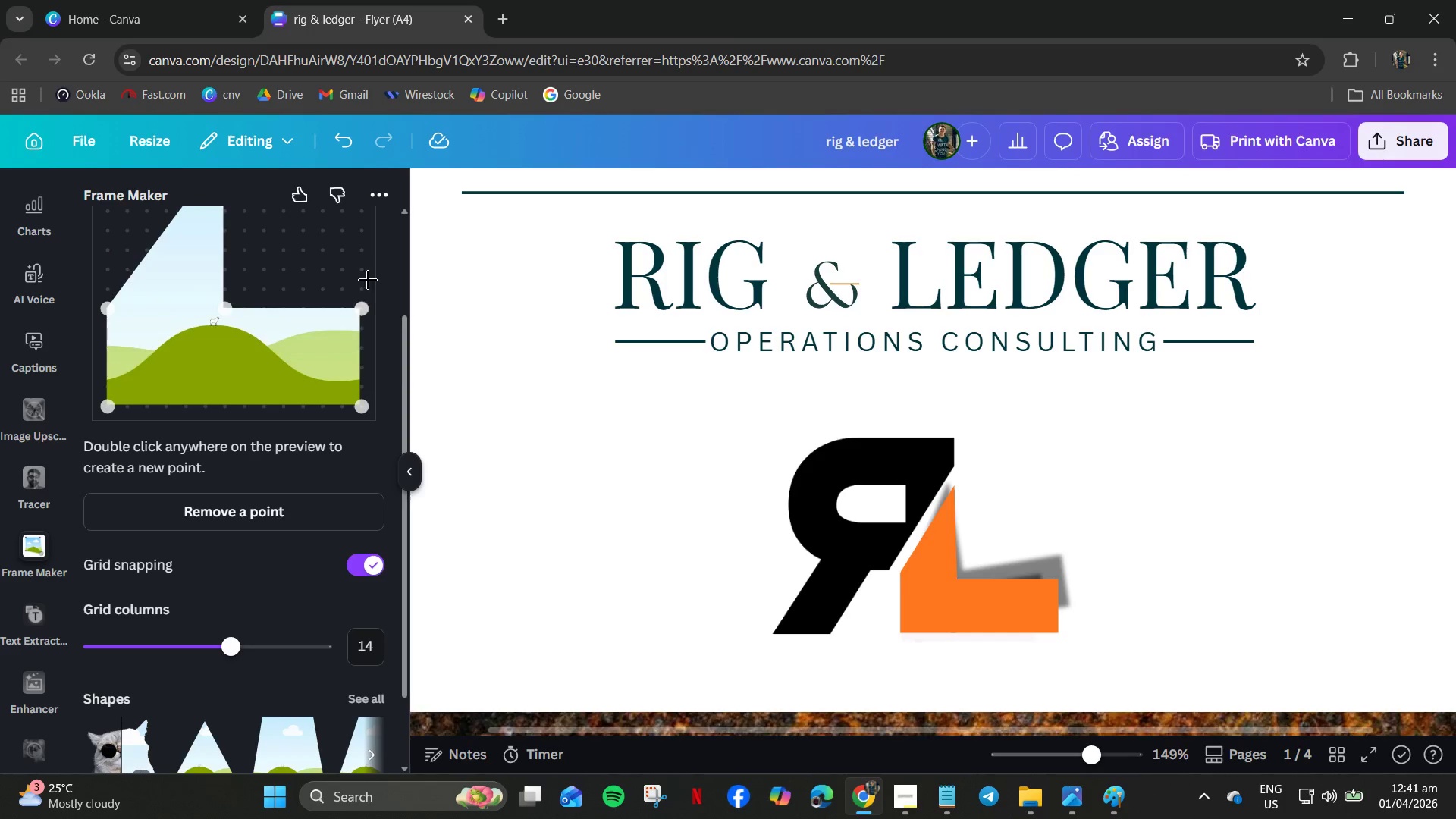 
left_click([368, 280])
 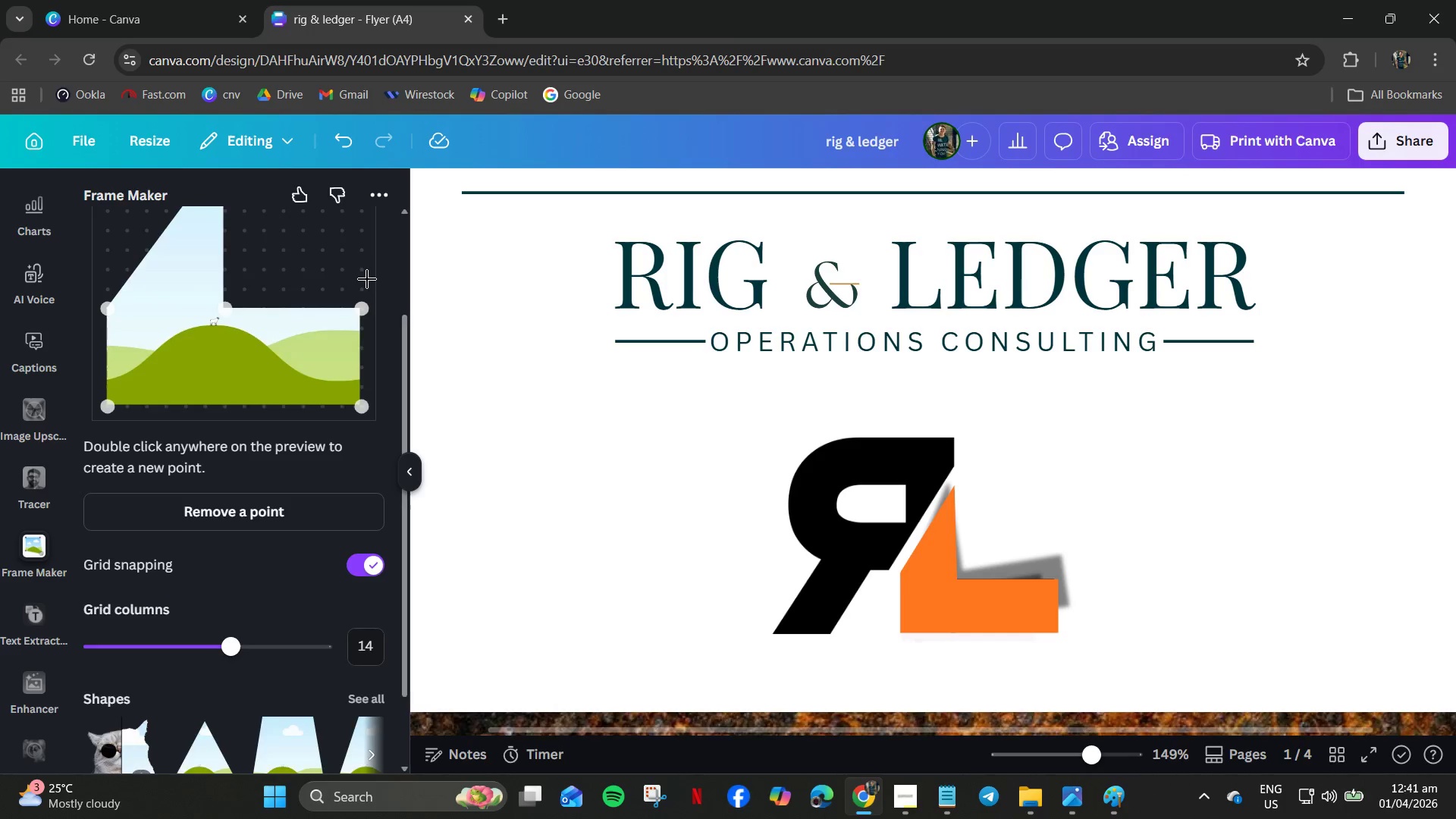 
scroll: coordinate [367, 279], scroll_direction: up, amount: 2.0
 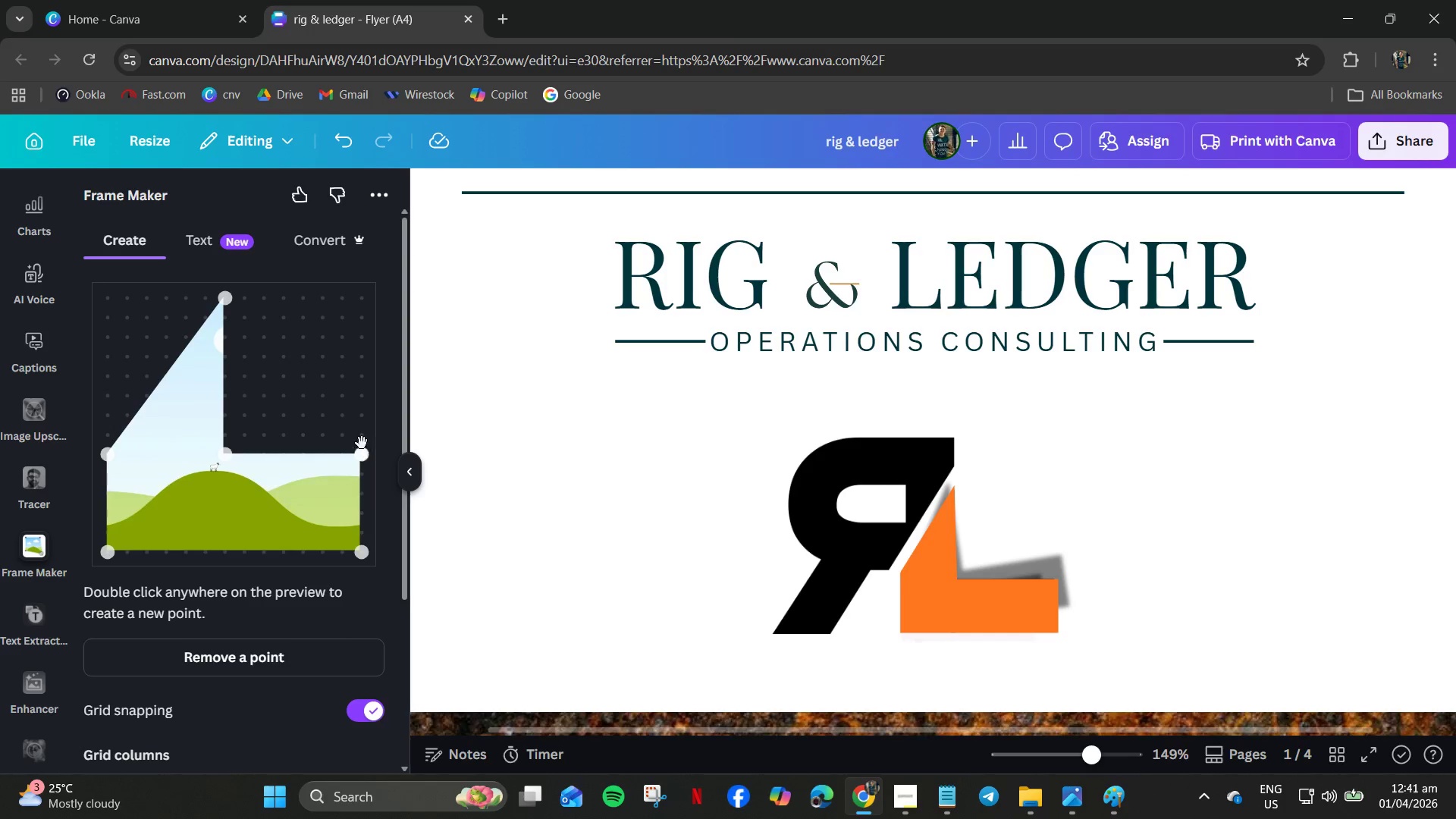 
left_click_drag(start_coordinate=[360, 454], to_coordinate=[368, 435])
 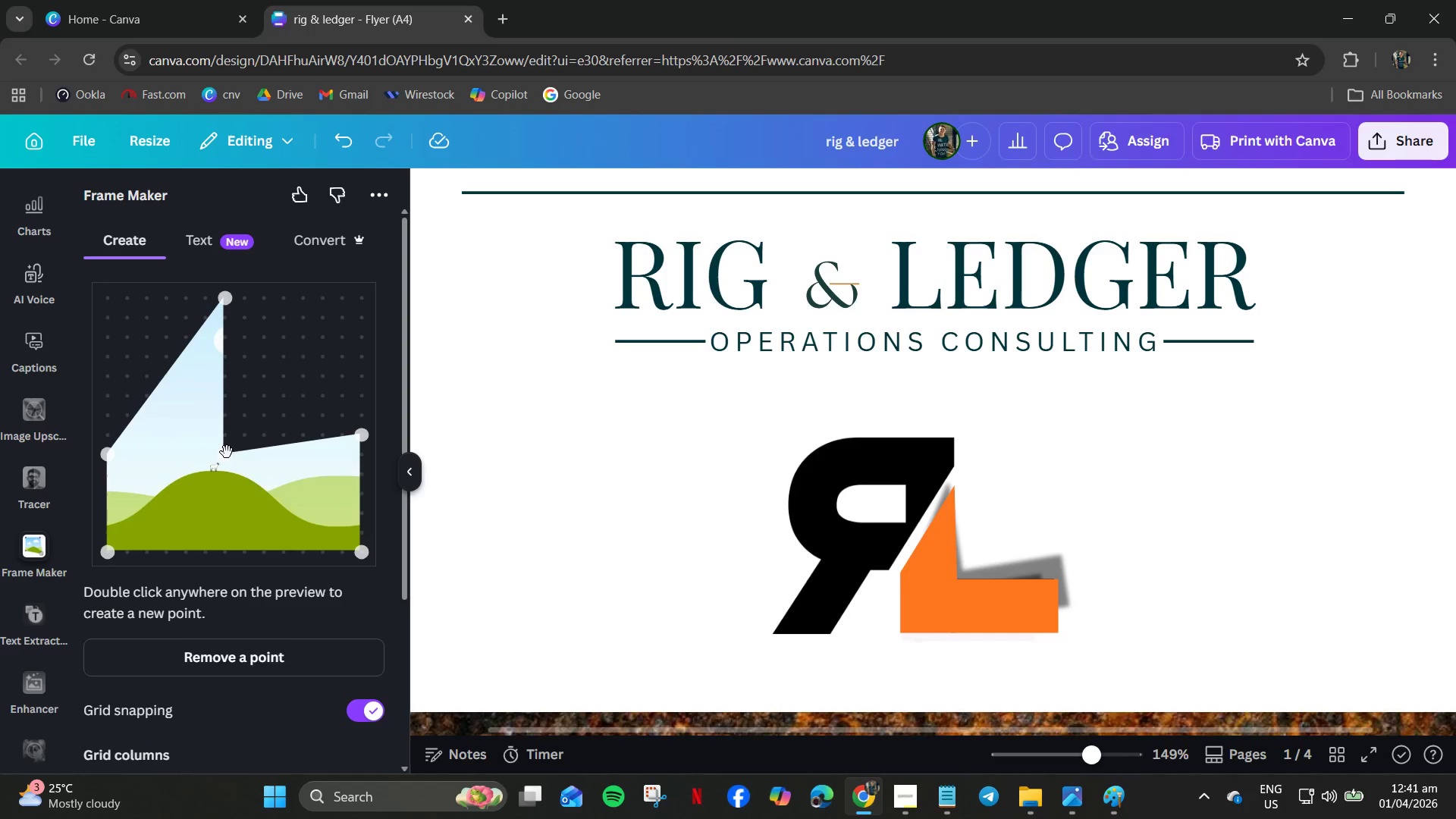 
left_click_drag(start_coordinate=[227, 452], to_coordinate=[228, 434])
 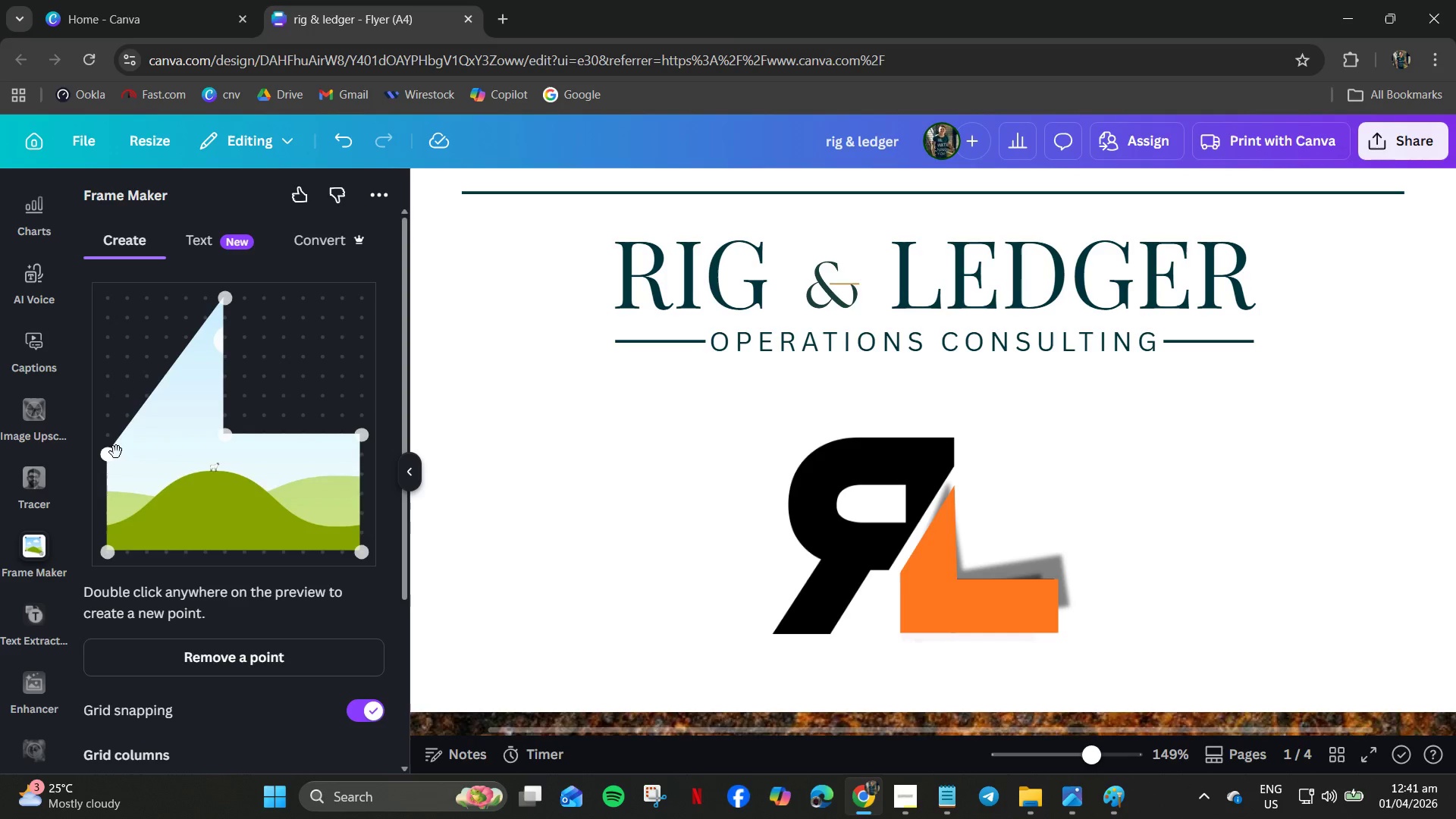 
left_click_drag(start_coordinate=[108, 450], to_coordinate=[108, 457])
 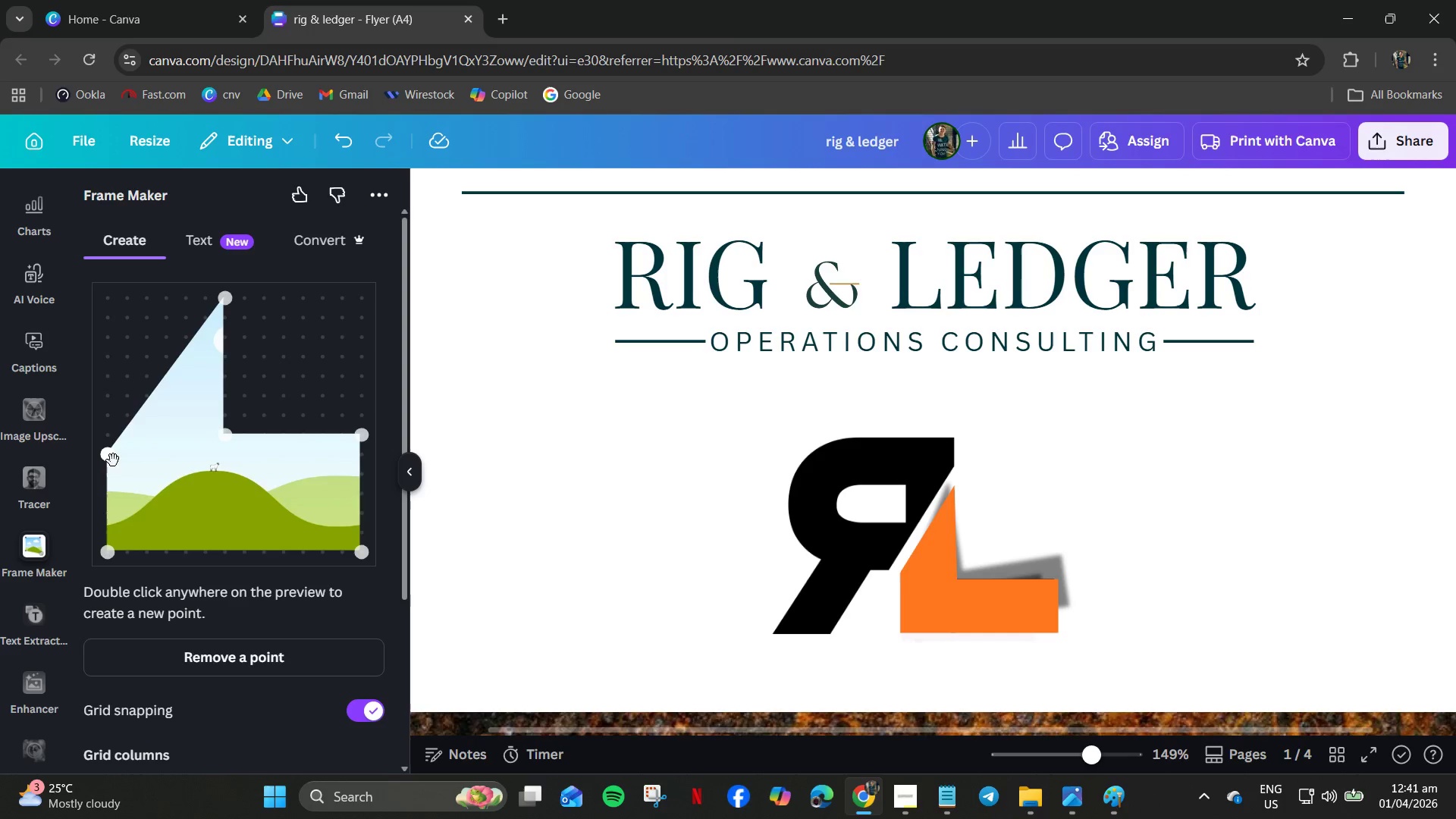 
key(Control+Z)
 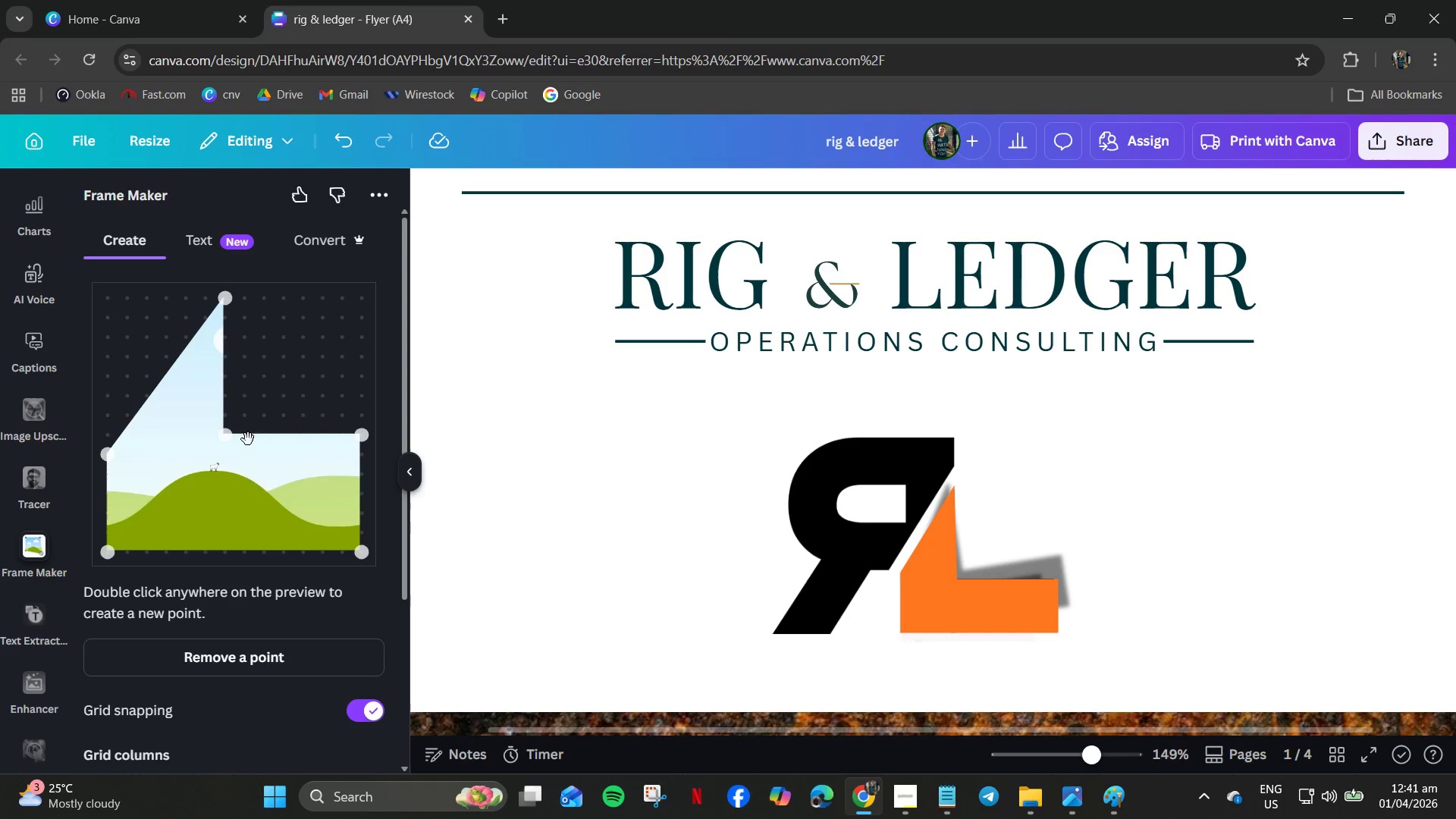 
left_click_drag(start_coordinate=[228, 436], to_coordinate=[224, 455])
 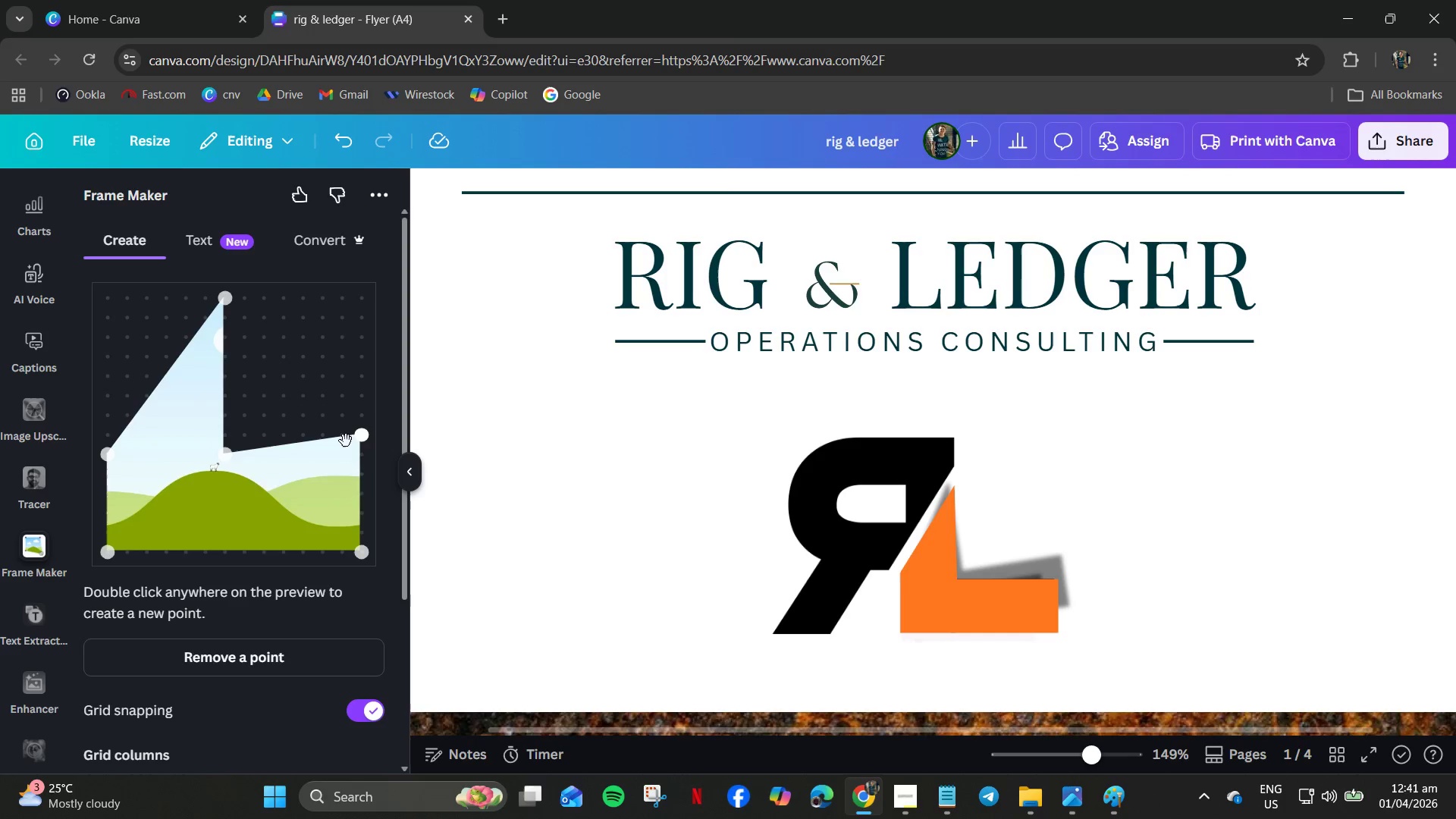 
left_click_drag(start_coordinate=[350, 440], to_coordinate=[369, 453])
 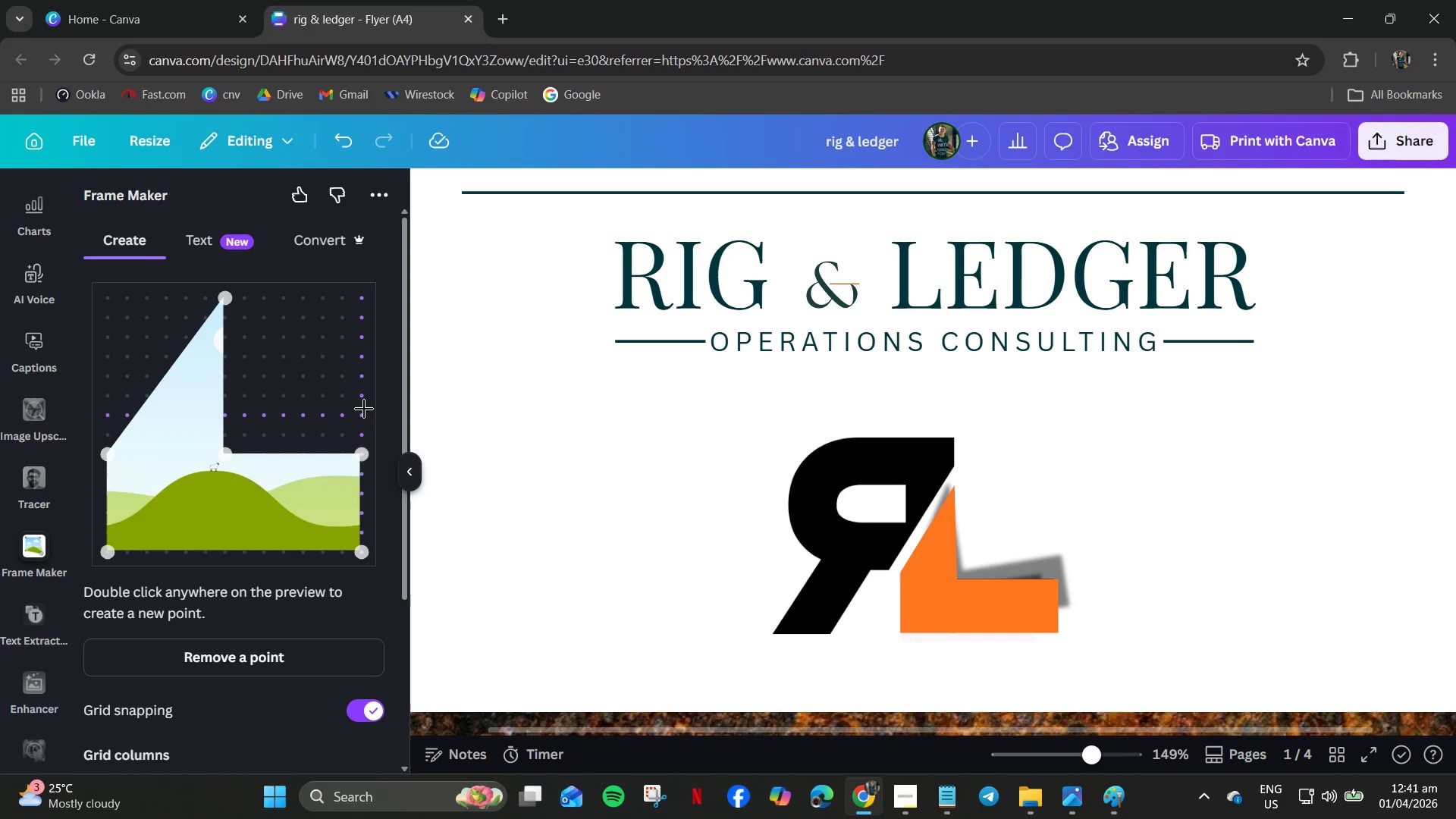 
left_click([364, 409])
 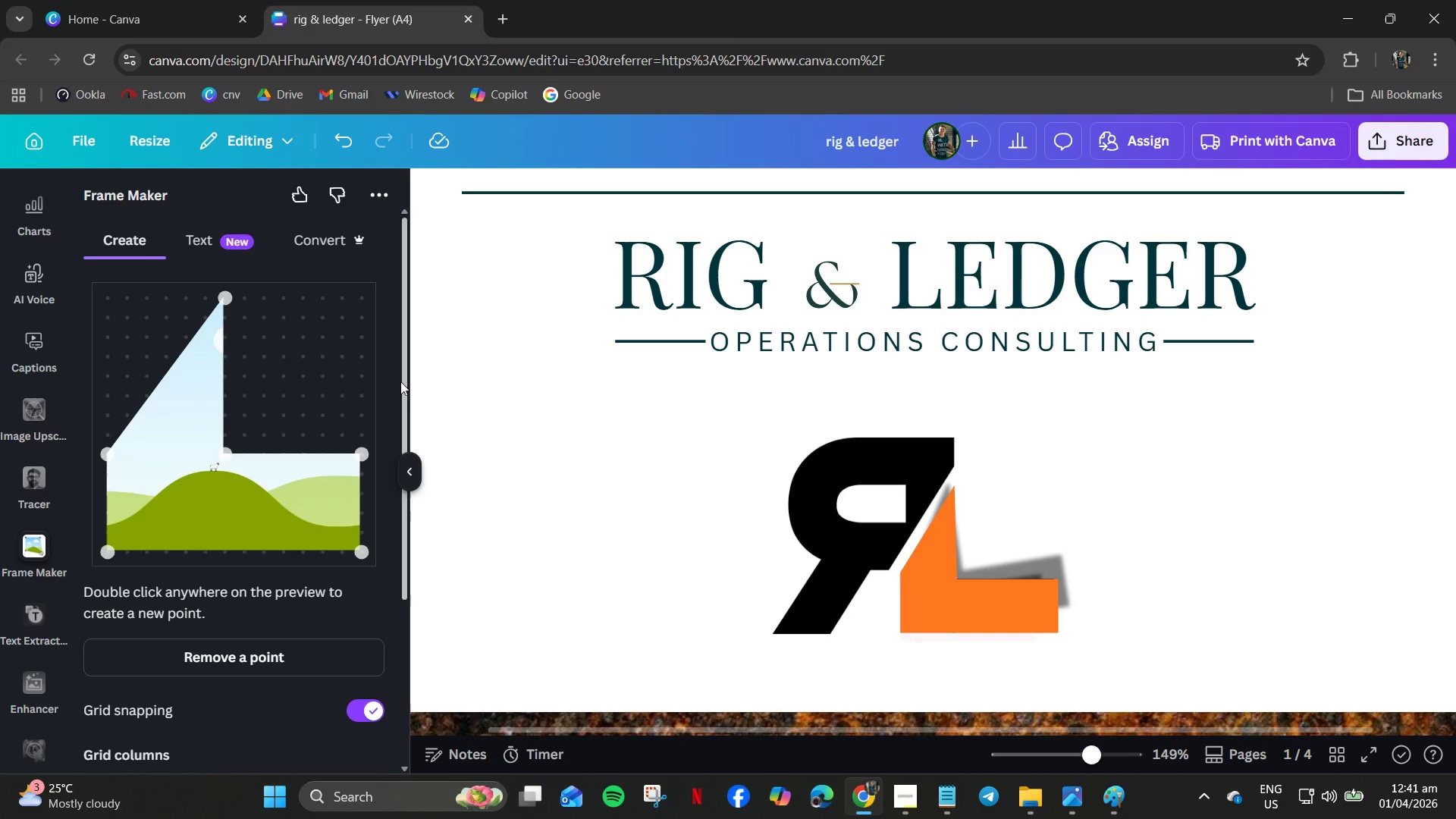 
left_click([387, 331])
 